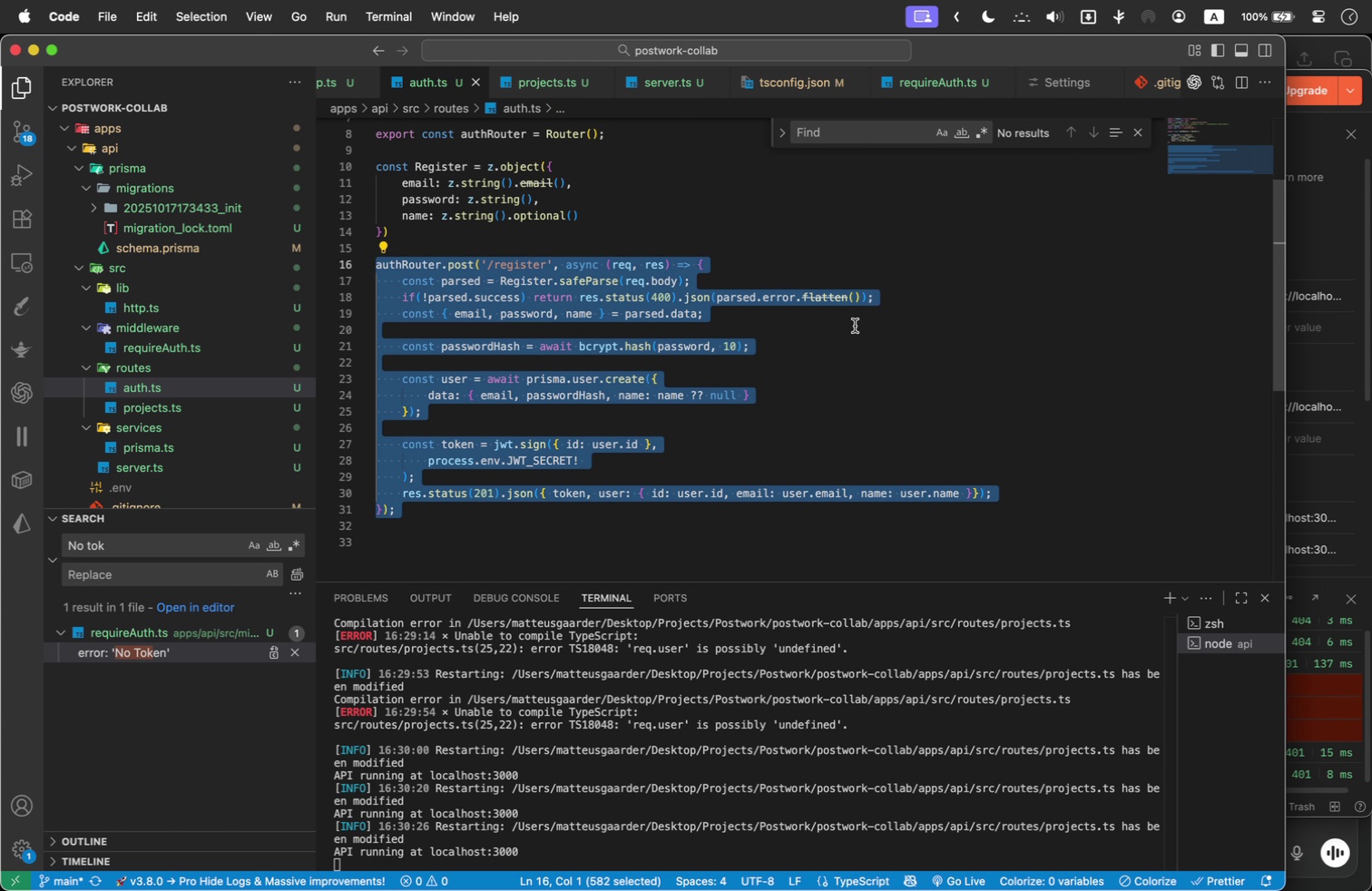 
left_click([855, 326])
 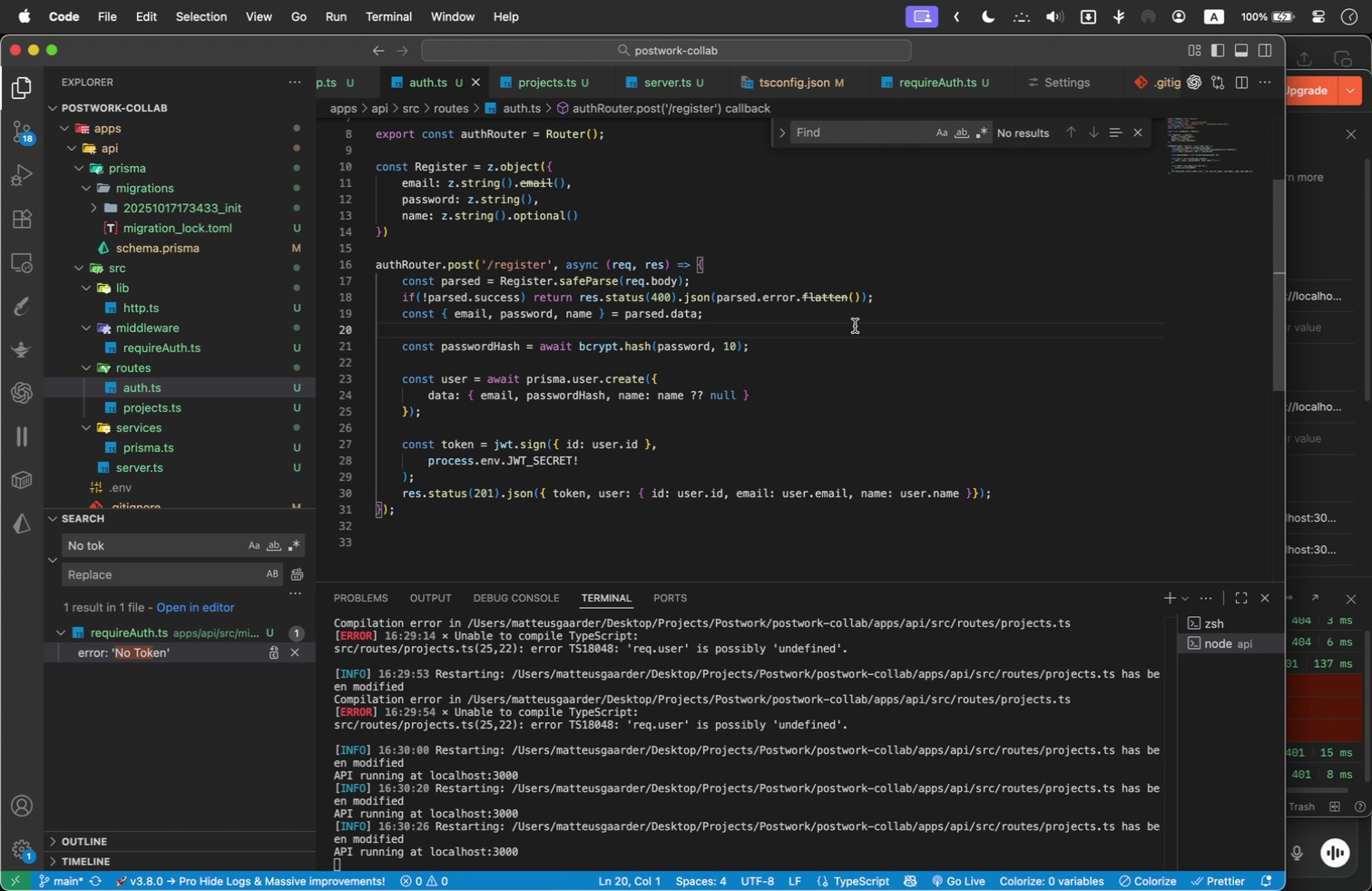 
key(Meta+Tab)
 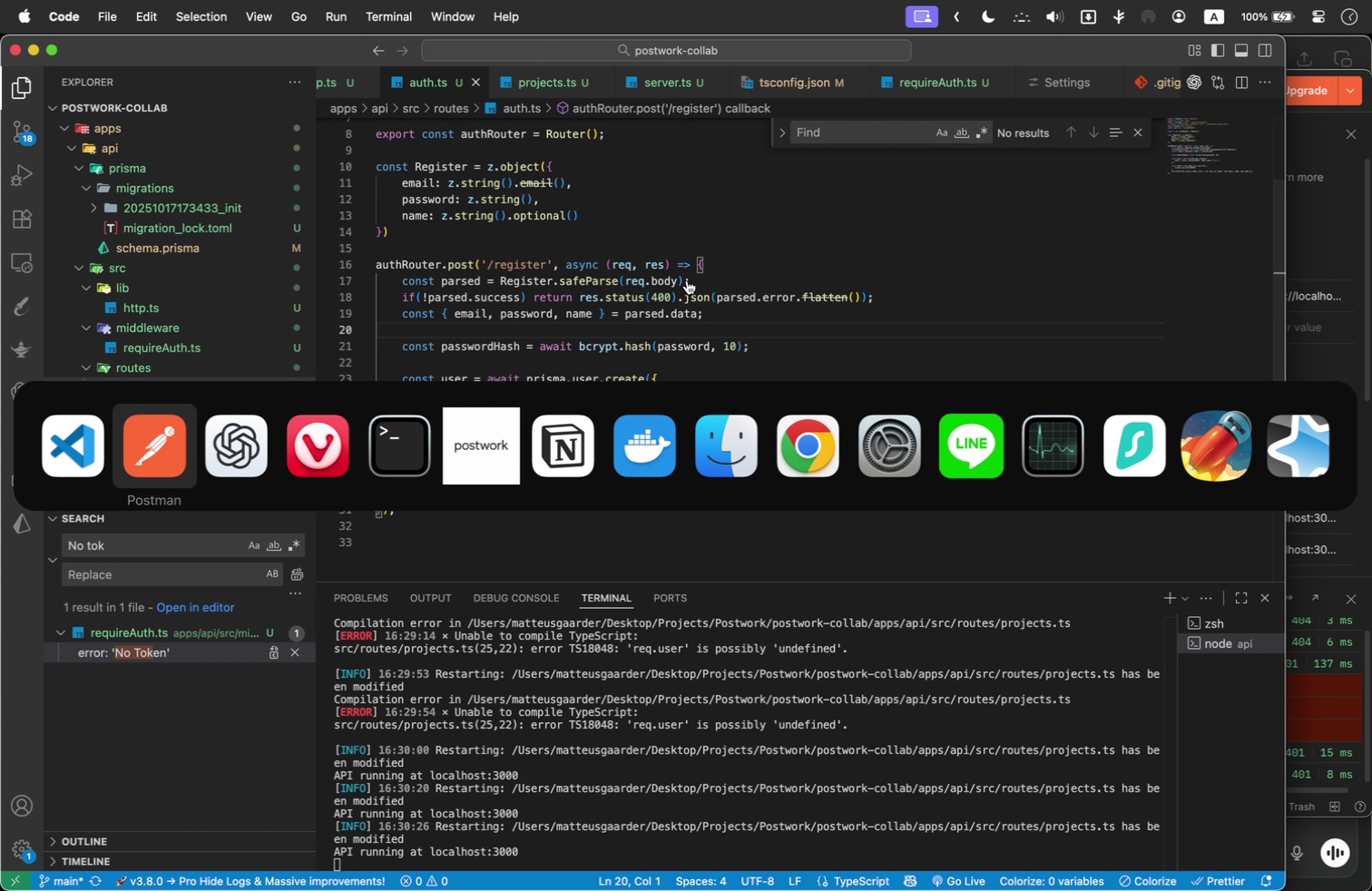 
left_click([687, 279])
 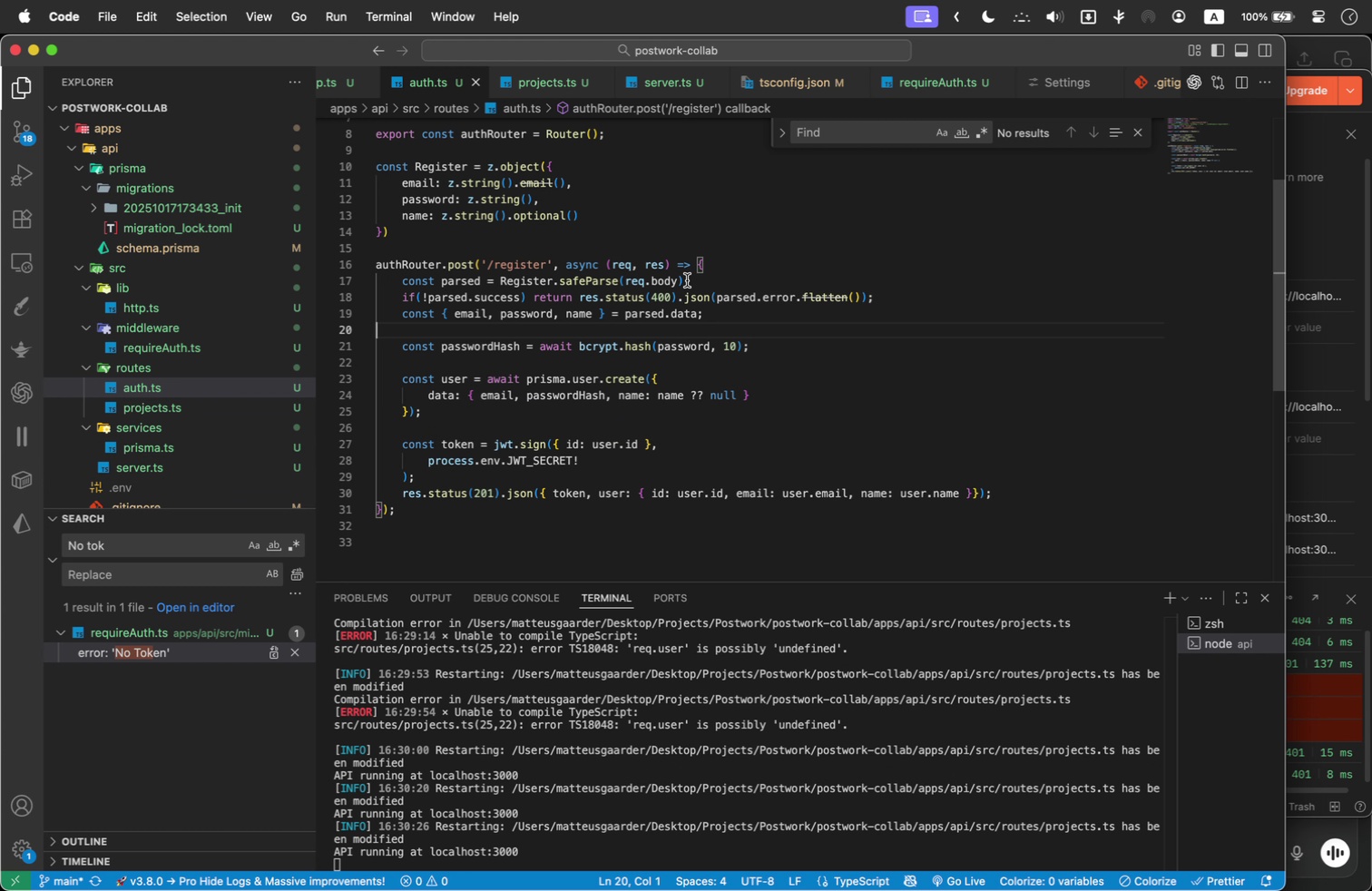 
key(Meta+Tab)
 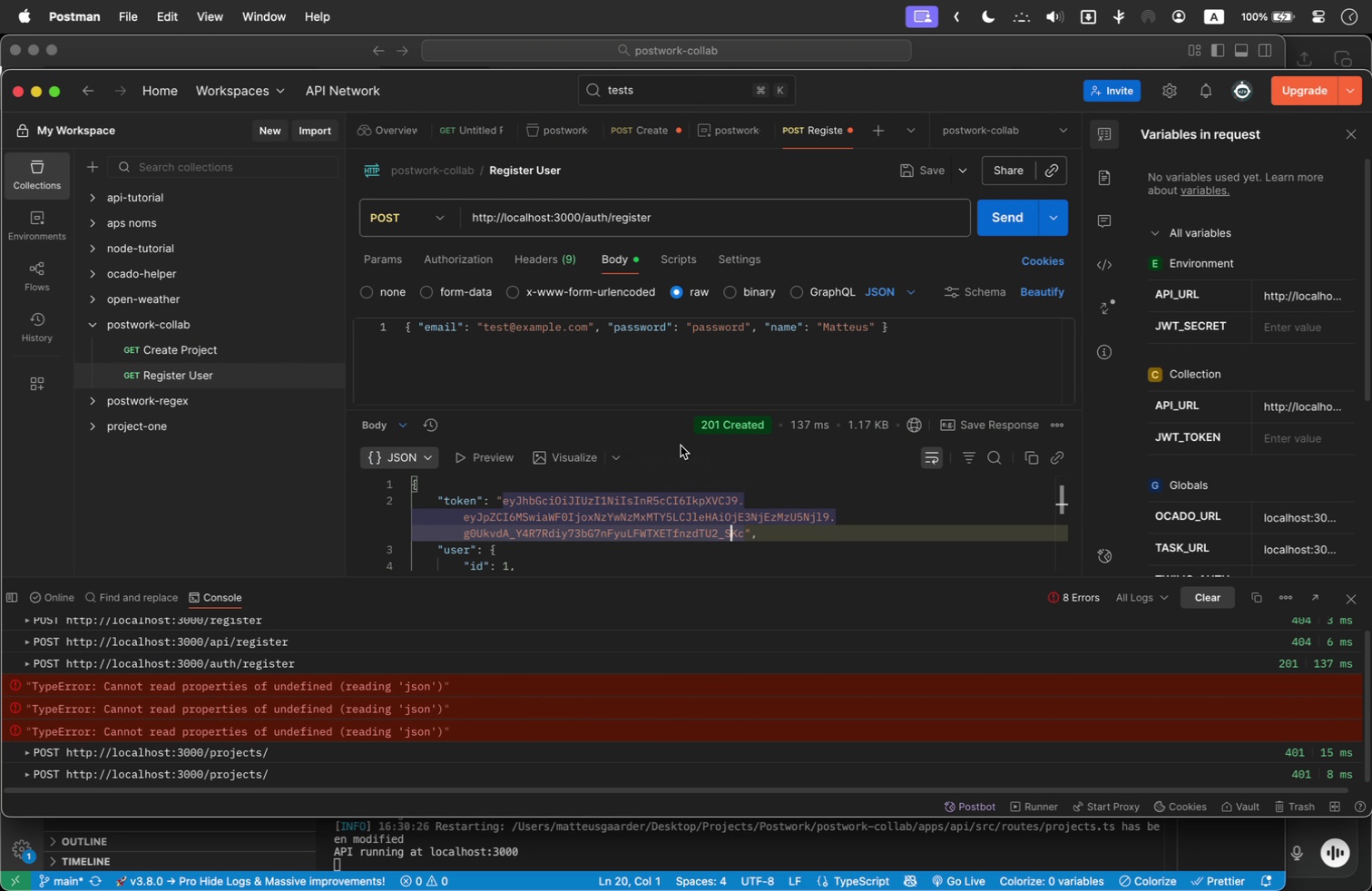 
wait(5.58)
 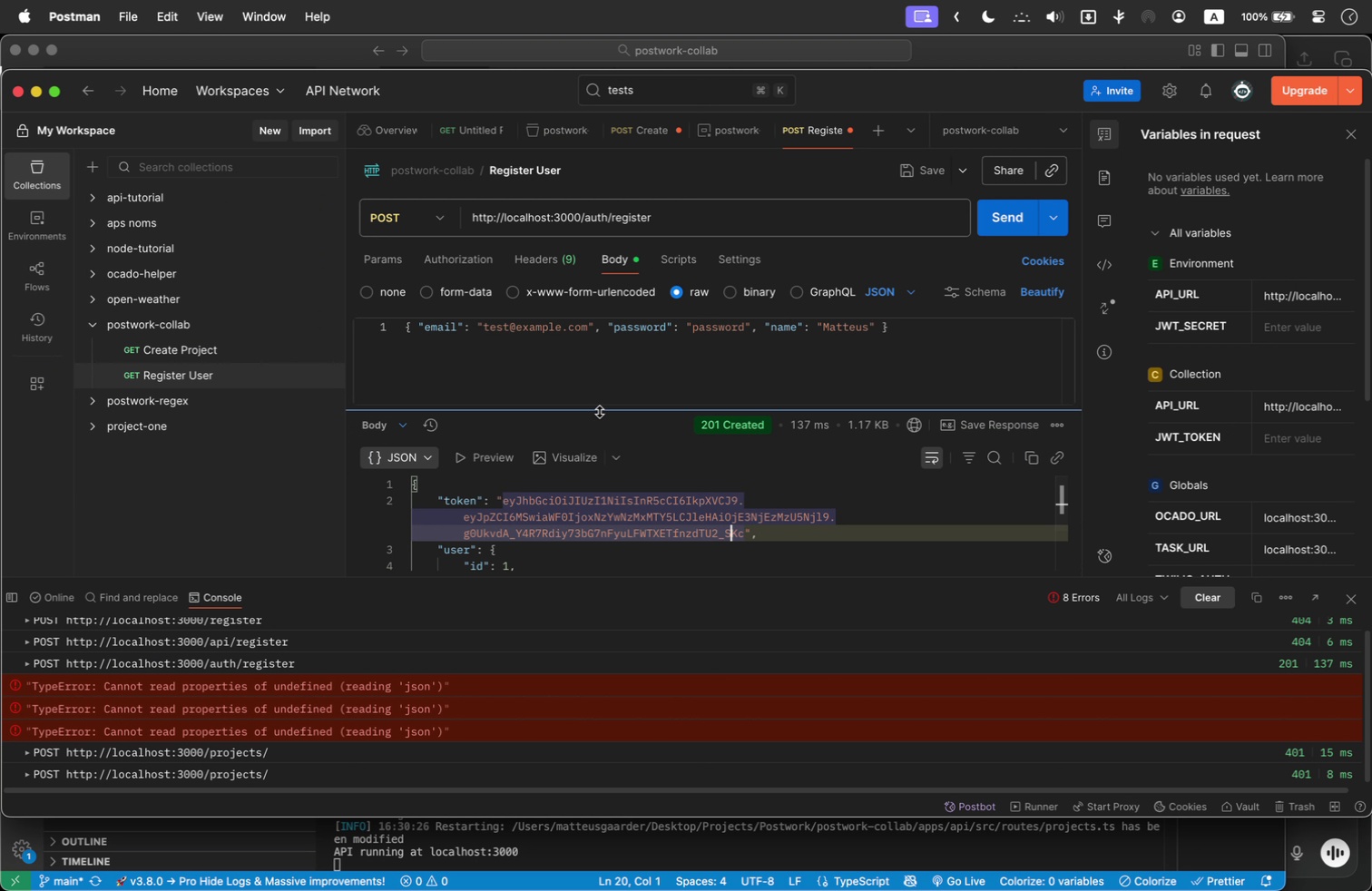 
left_click([670, 253])
 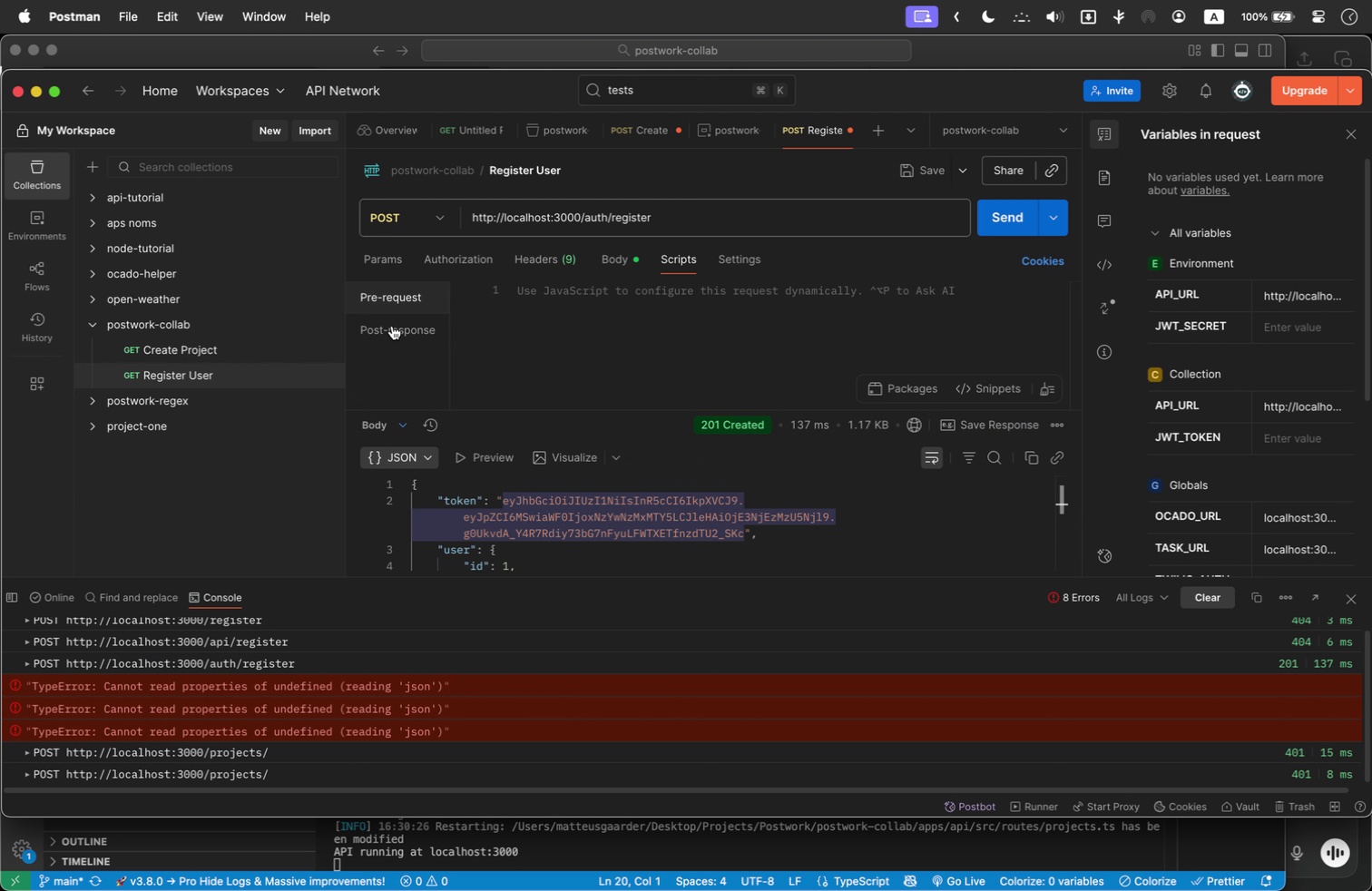 
left_click([398, 334])
 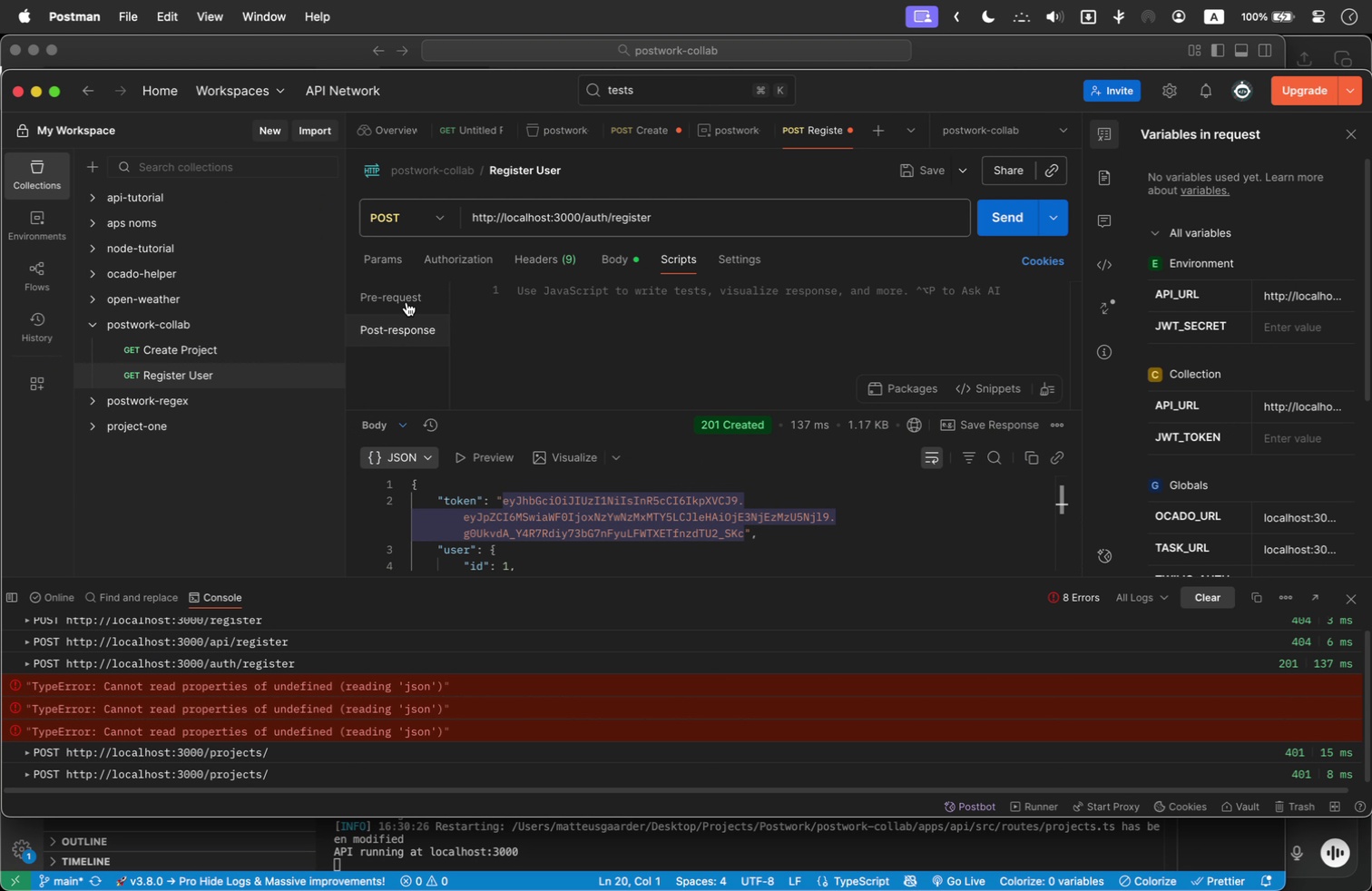 
double_click([407, 302])
 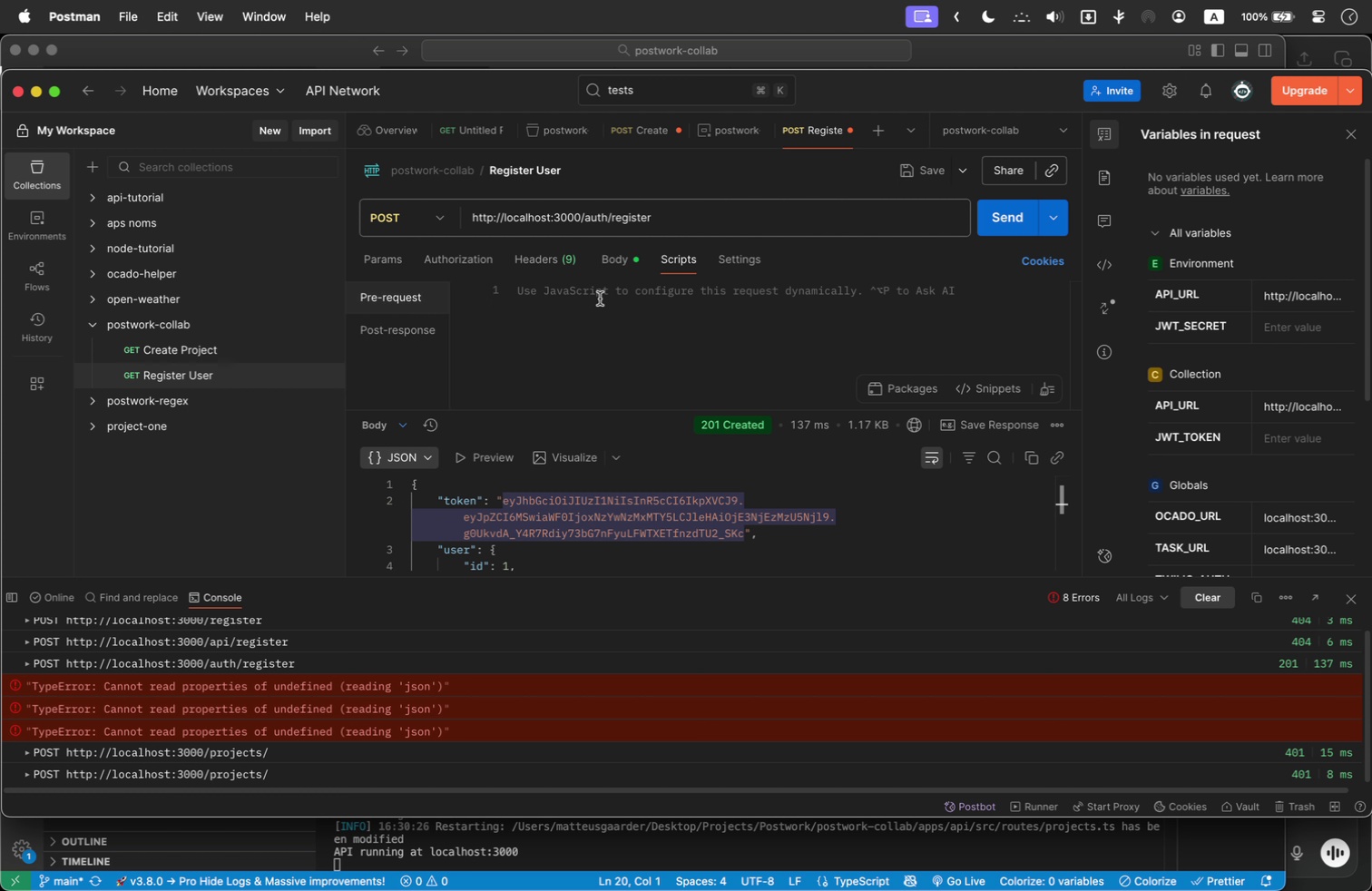 
wait(5.6)
 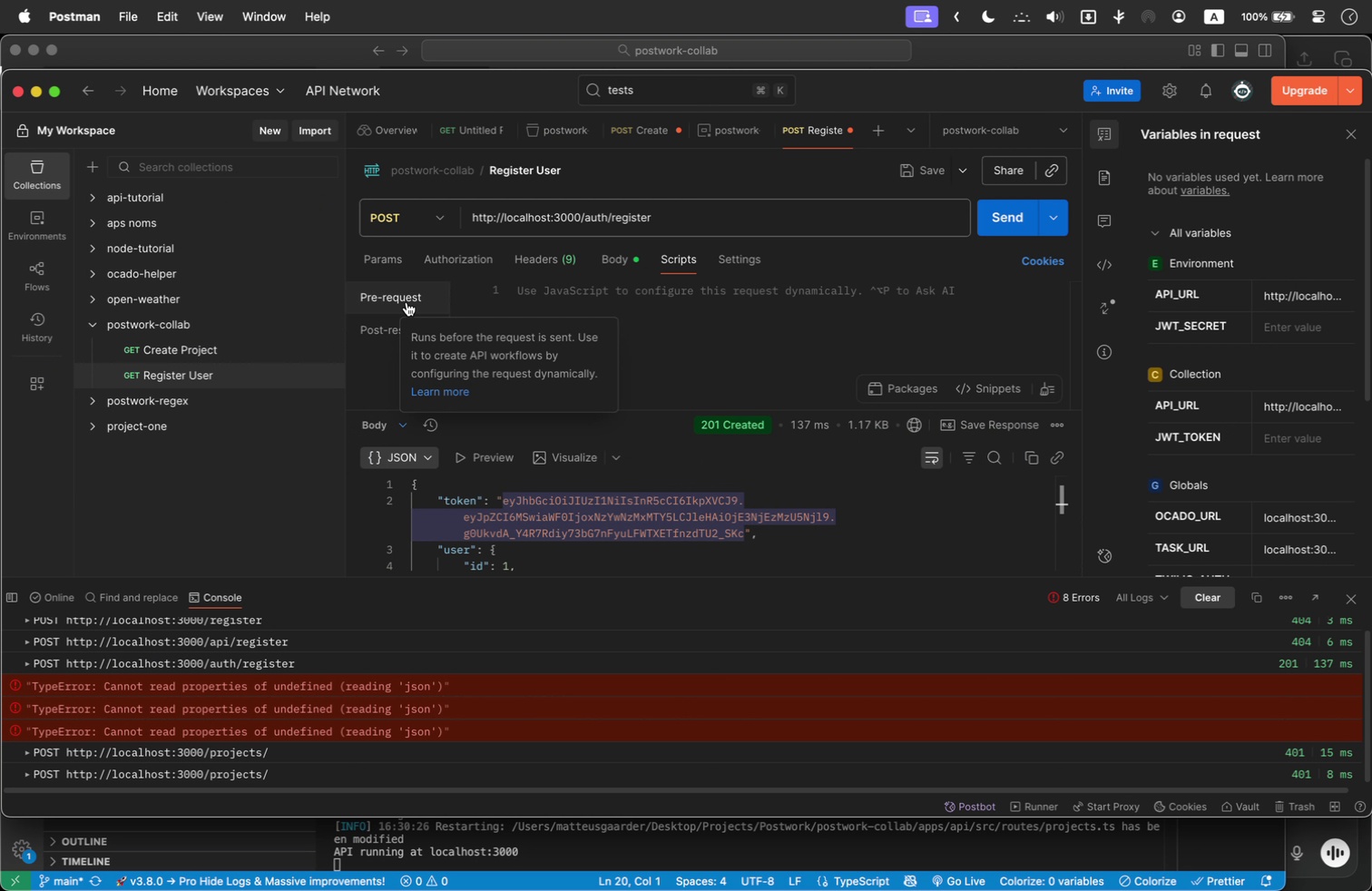 
left_click([600, 299])
 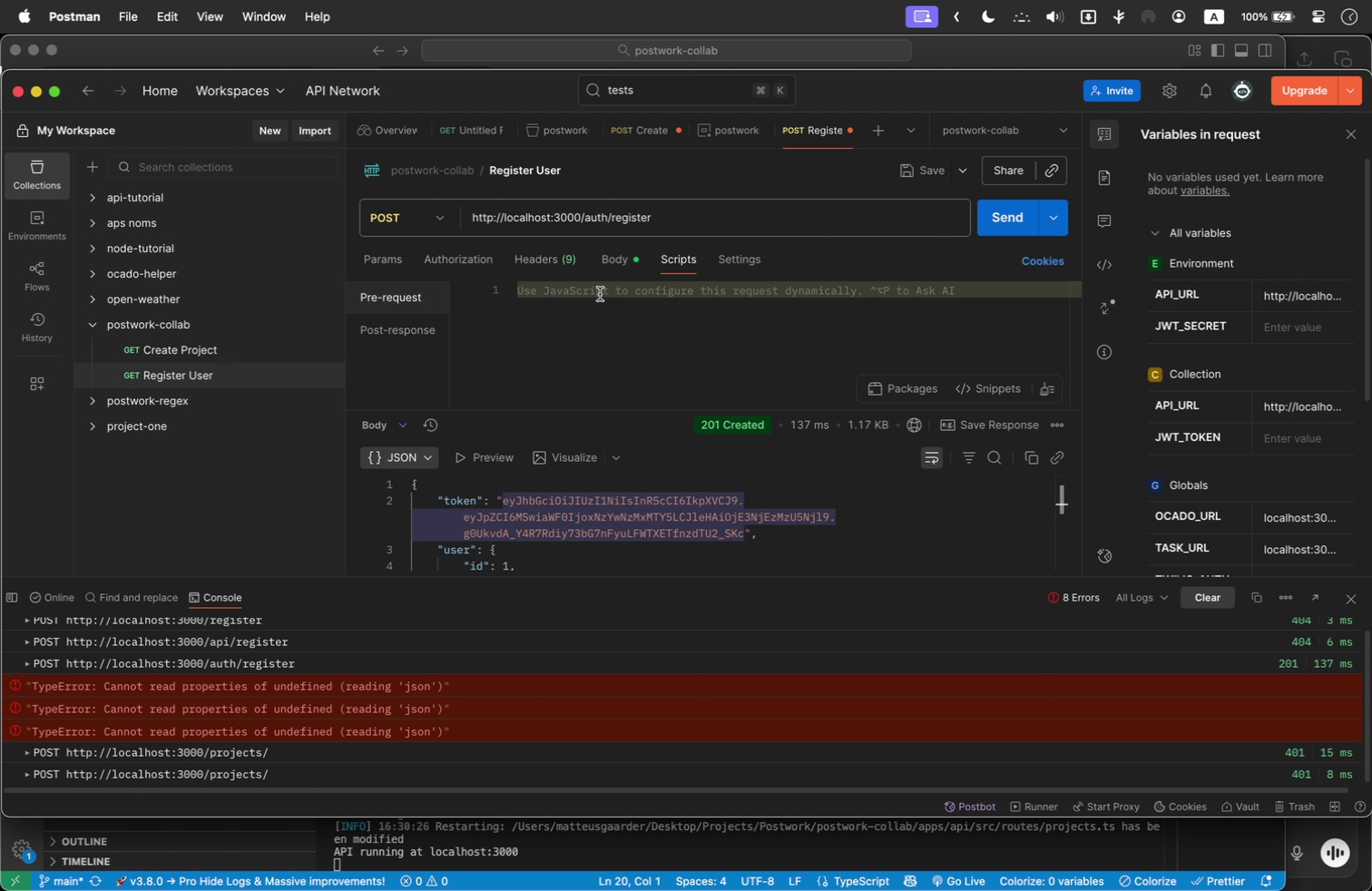 
left_click([169, 342])
 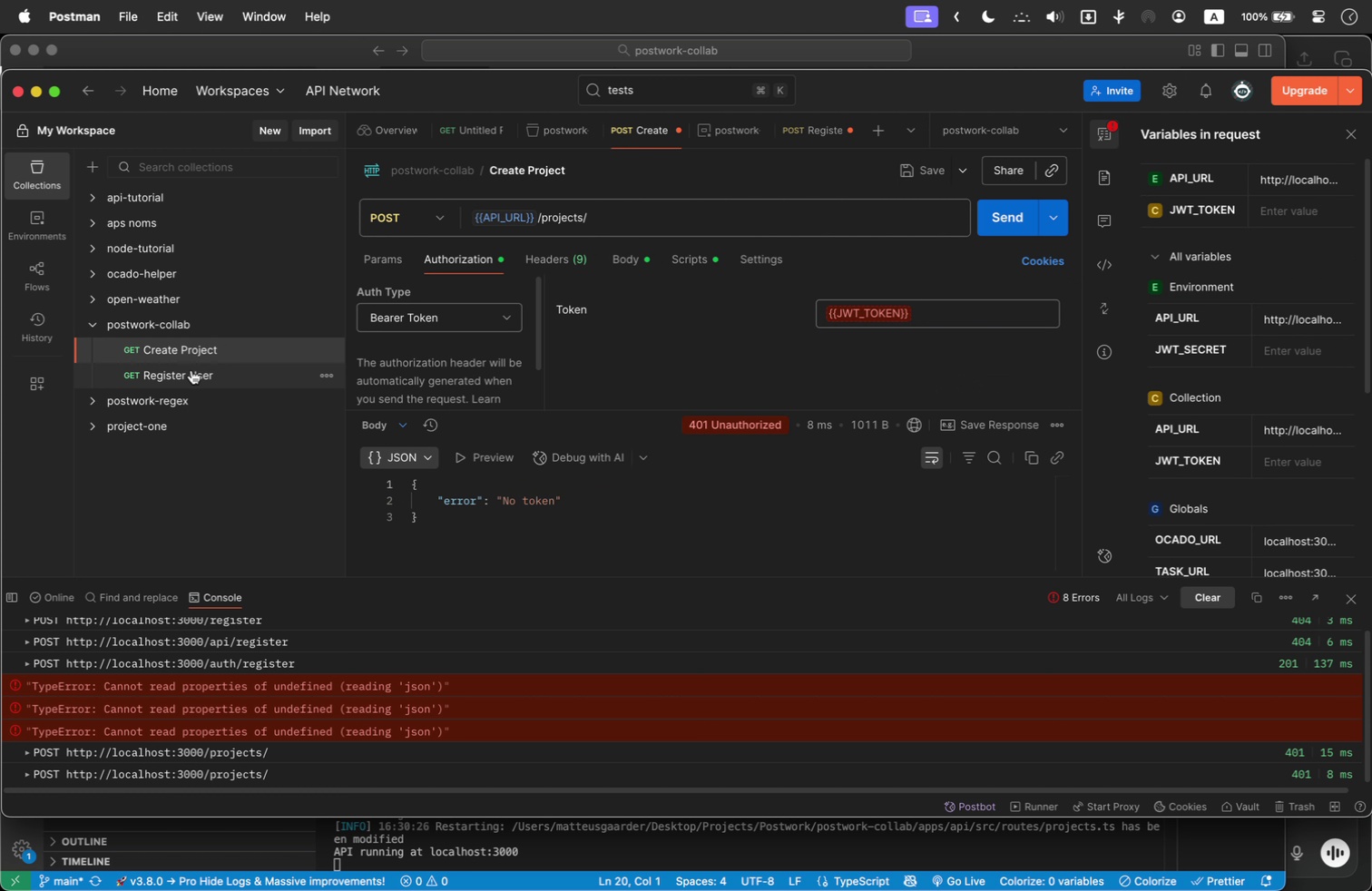 
left_click([194, 378])
 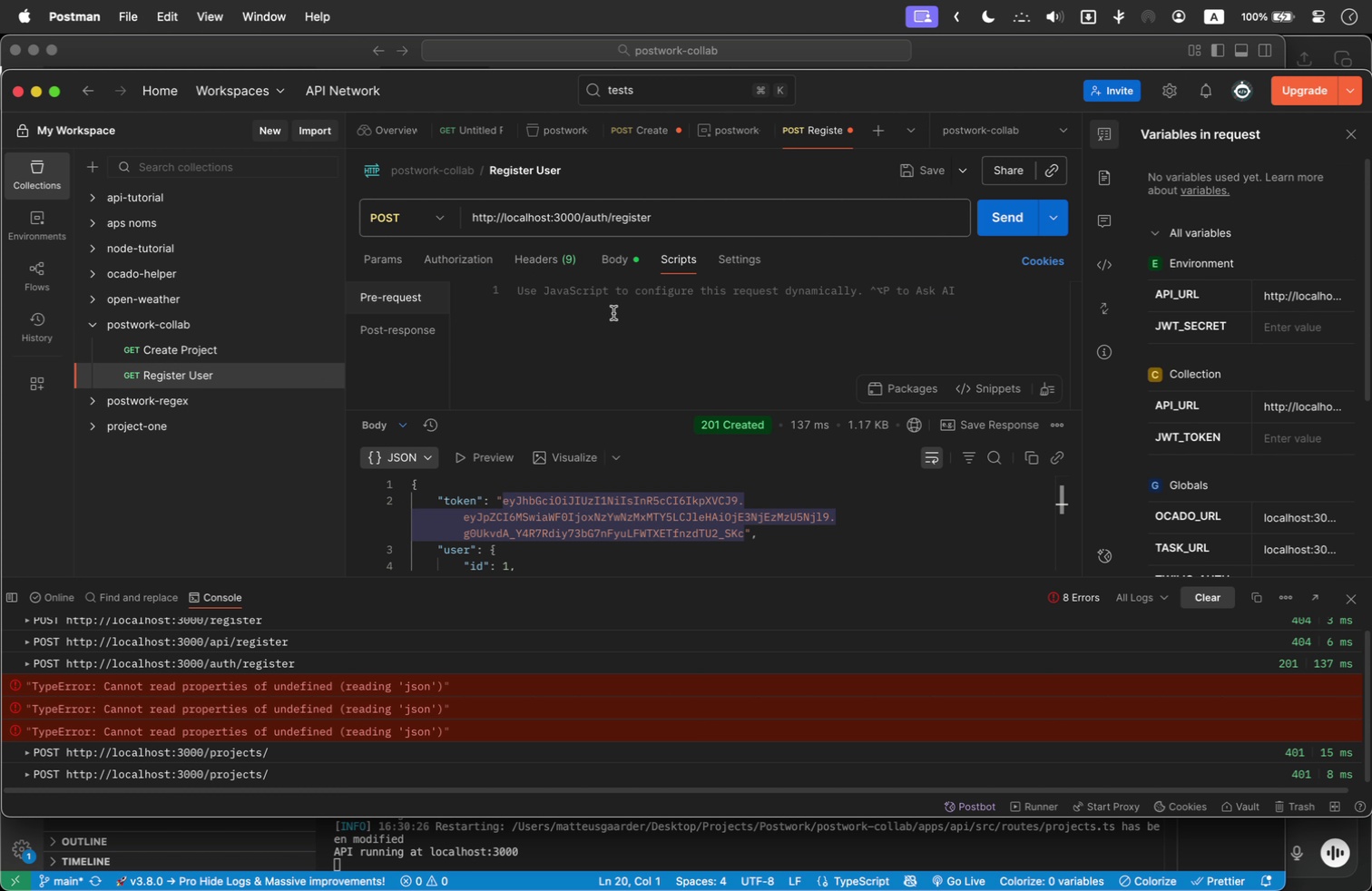 
left_click([613, 313])
 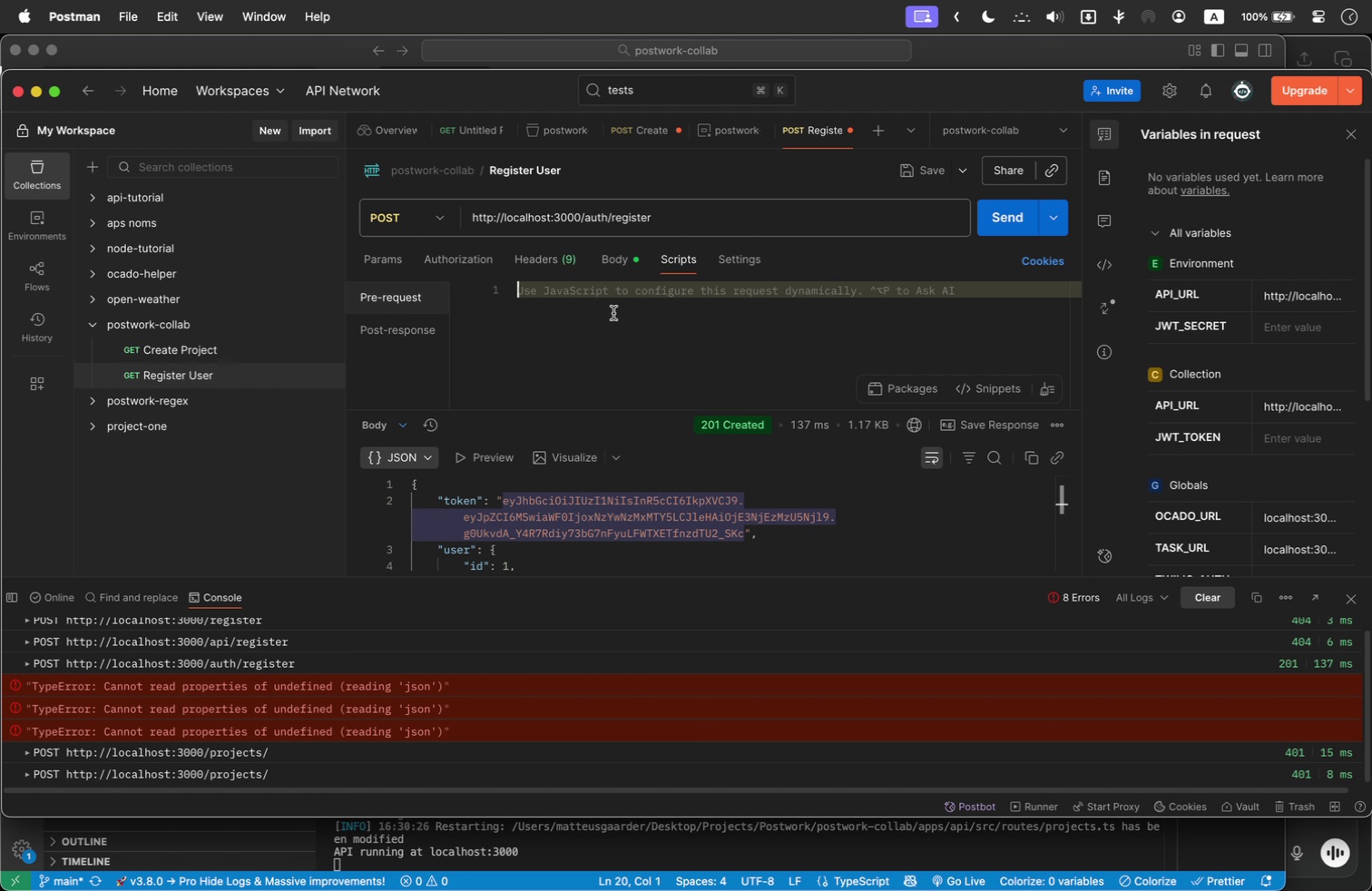 
key(Meta+Tab)
 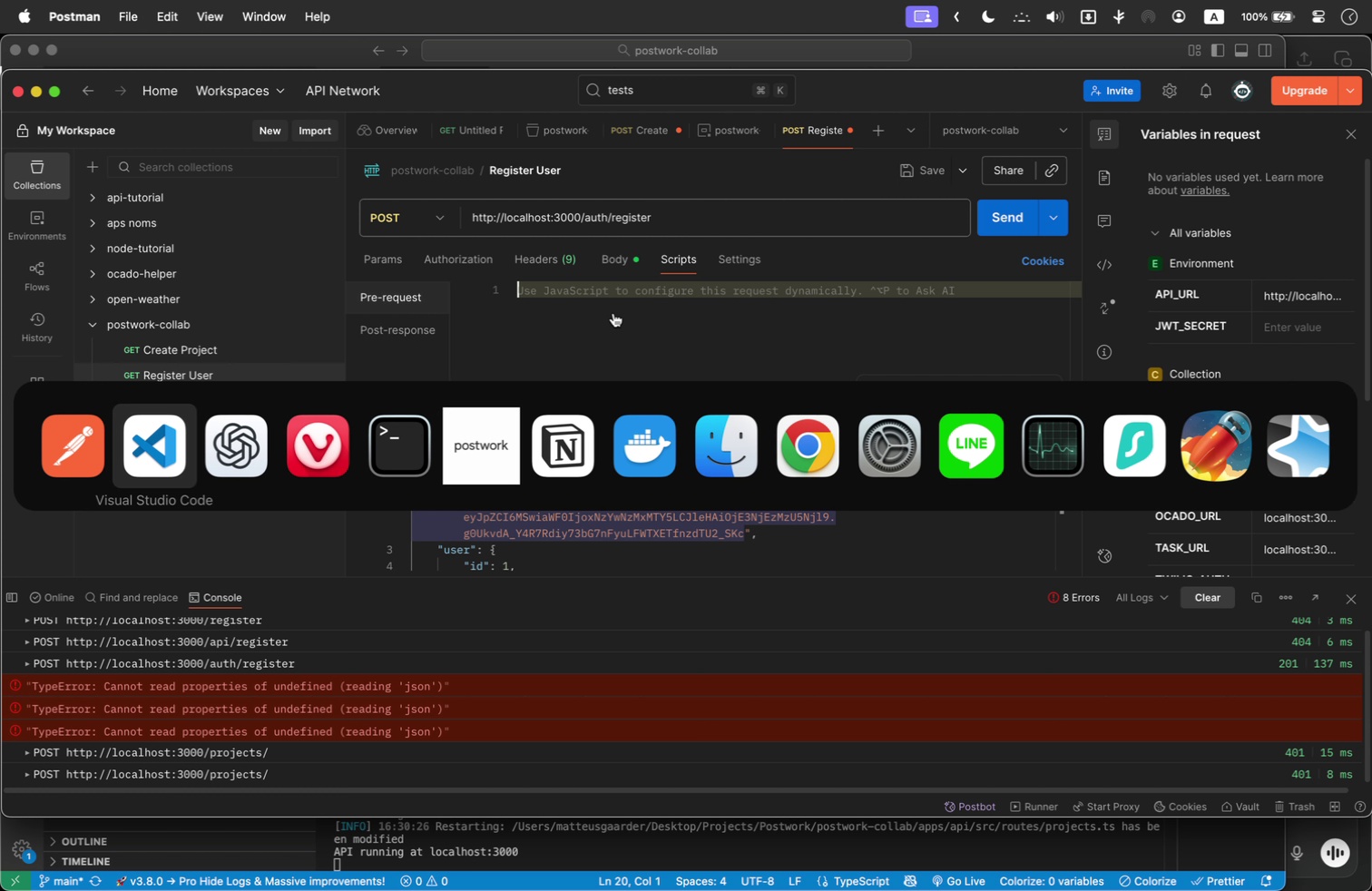 
wait(9.47)
 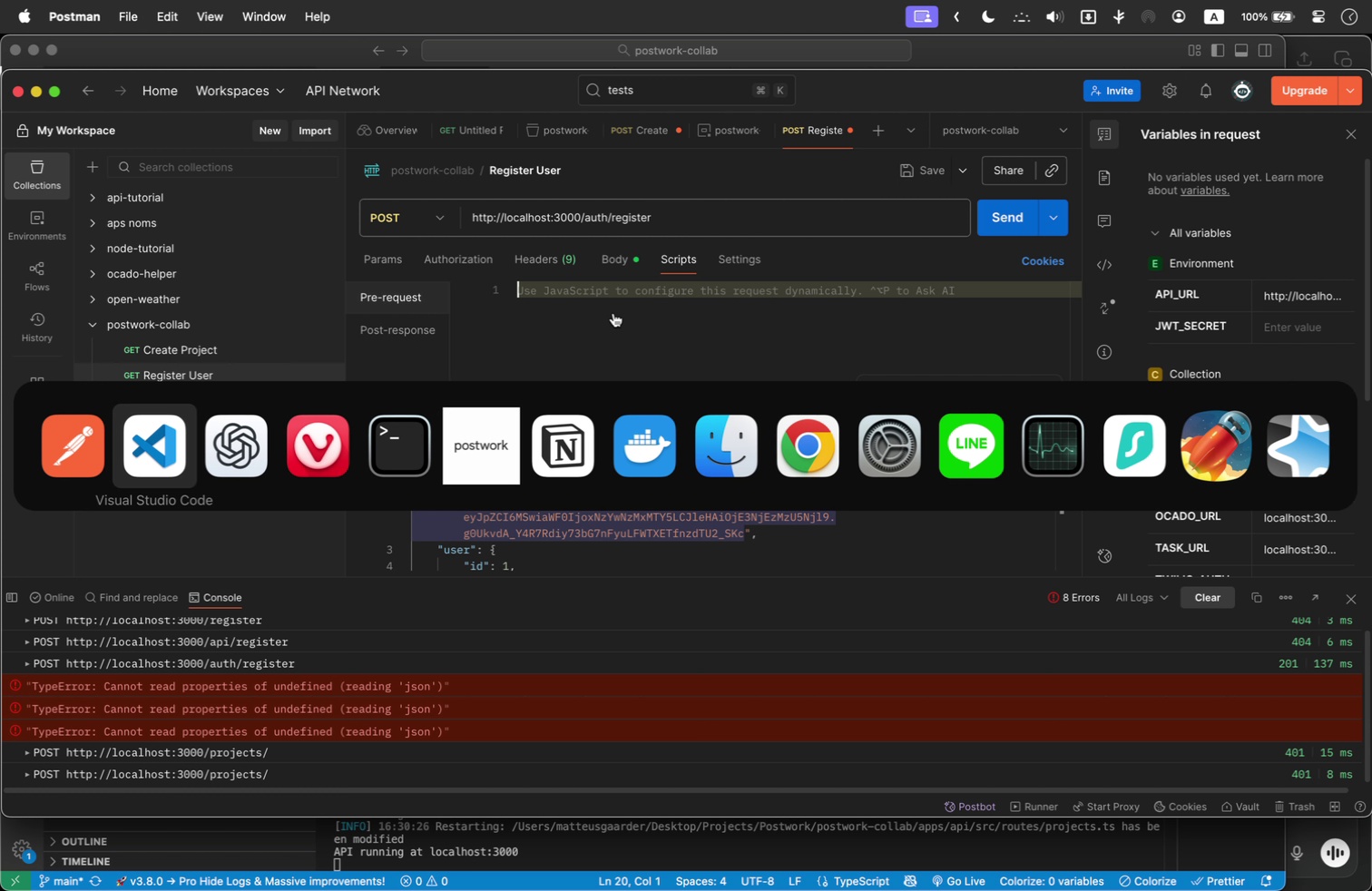 
key(Meta+Tab)
 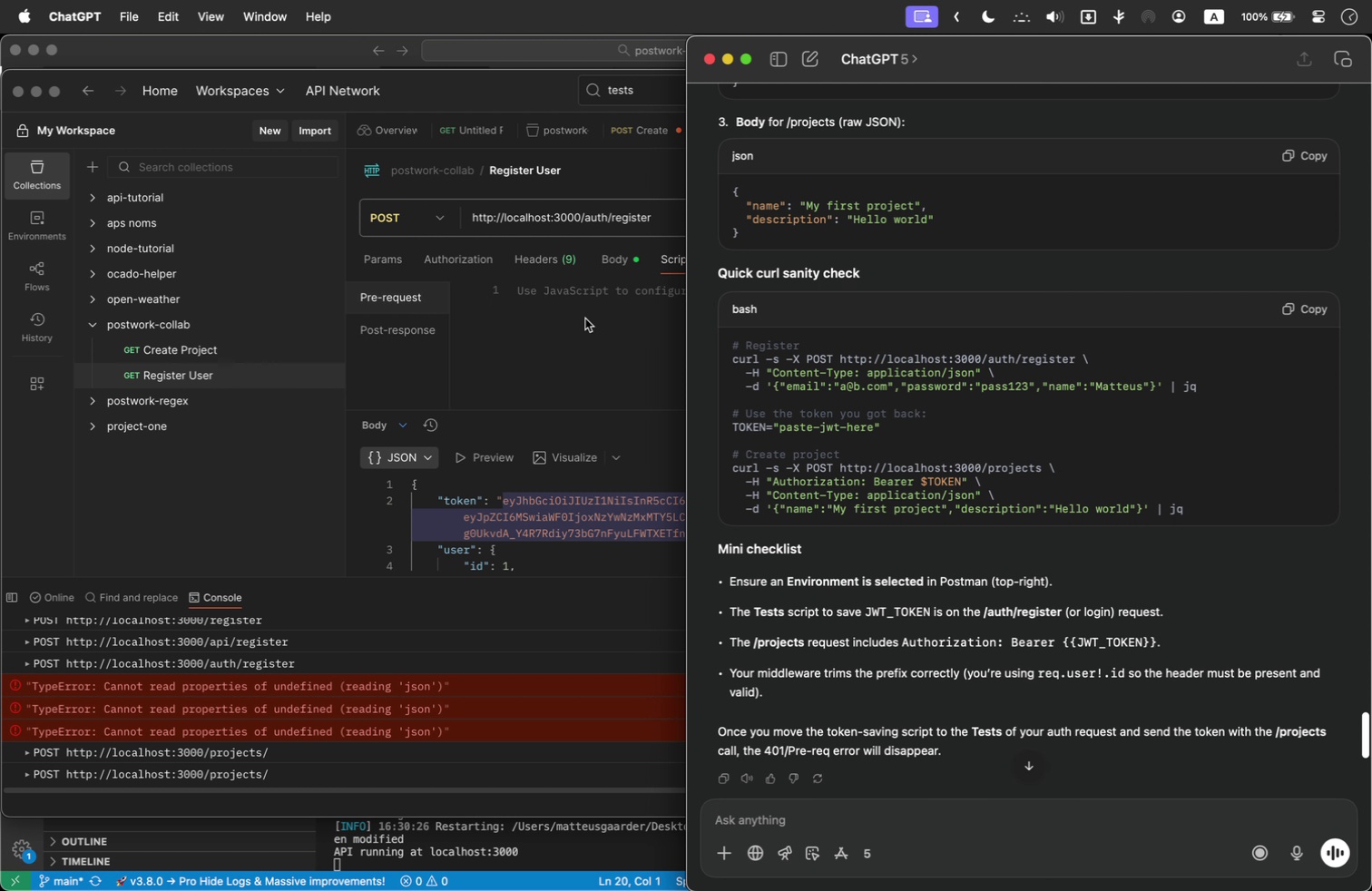 
wait(22.3)
 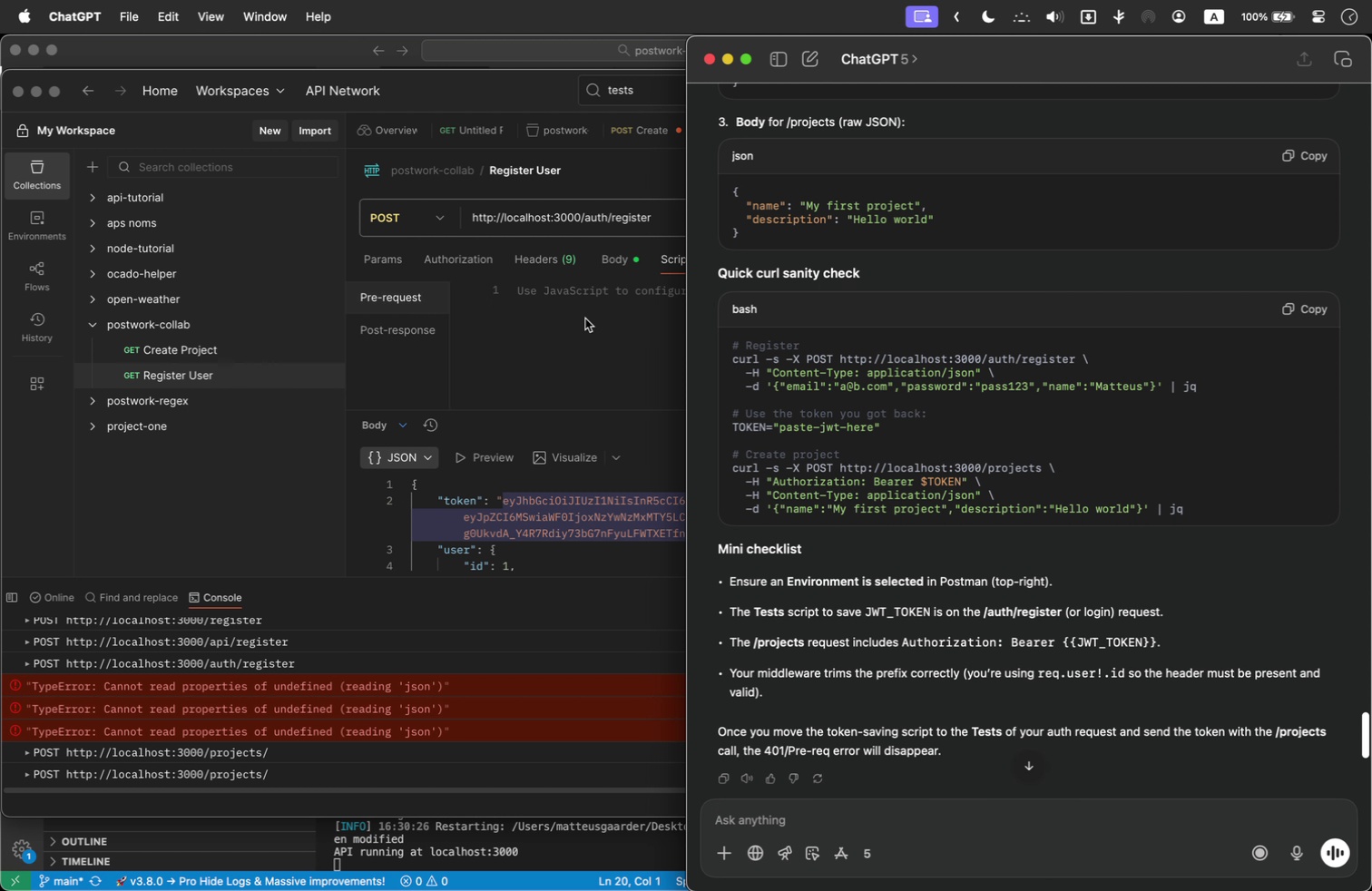 
scroll: coordinate [896, 348], scroll_direction: up, amount: 65.0
 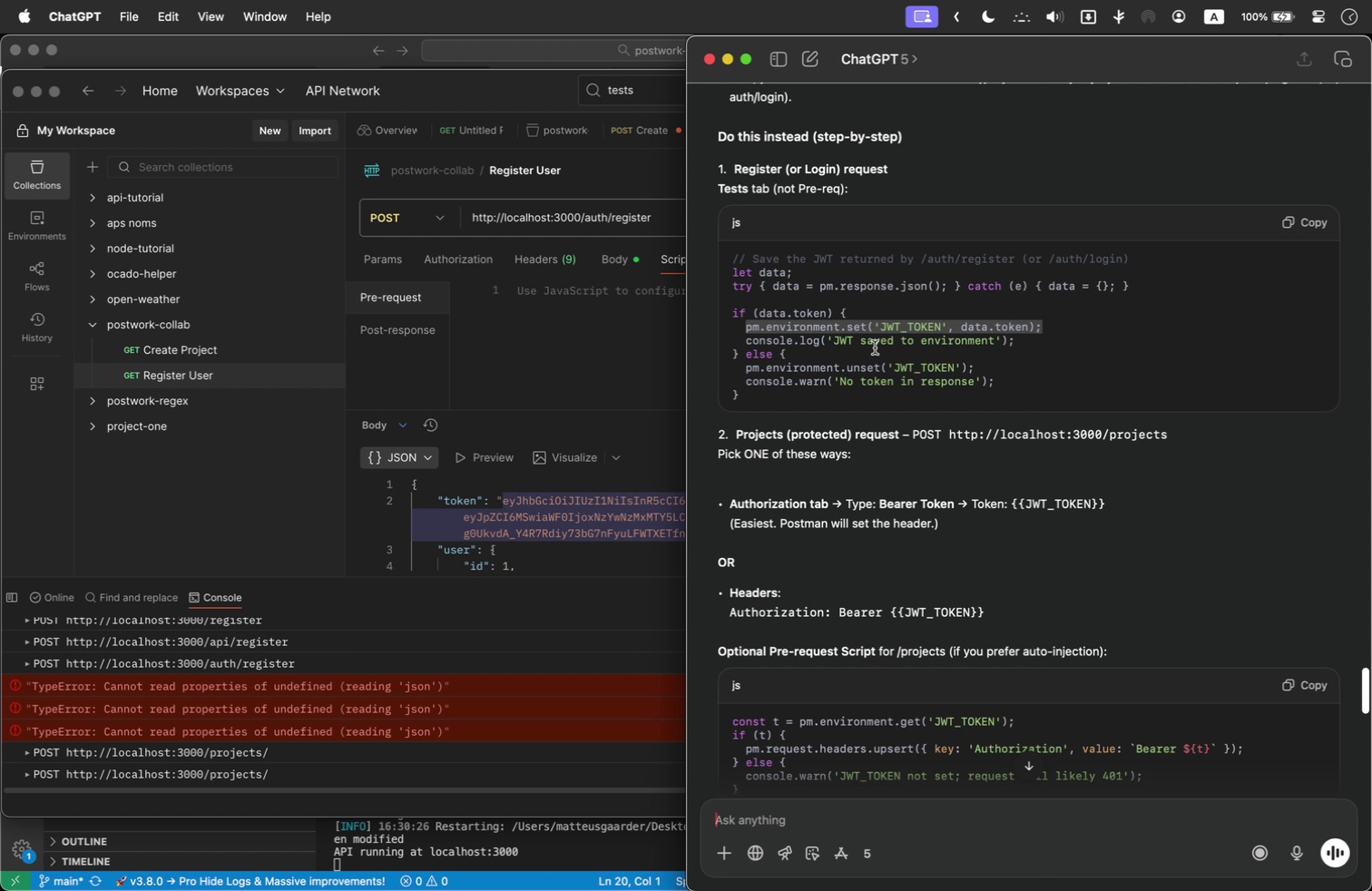 
left_click_drag(start_coordinate=[779, 397], to_coordinate=[705, 260])
 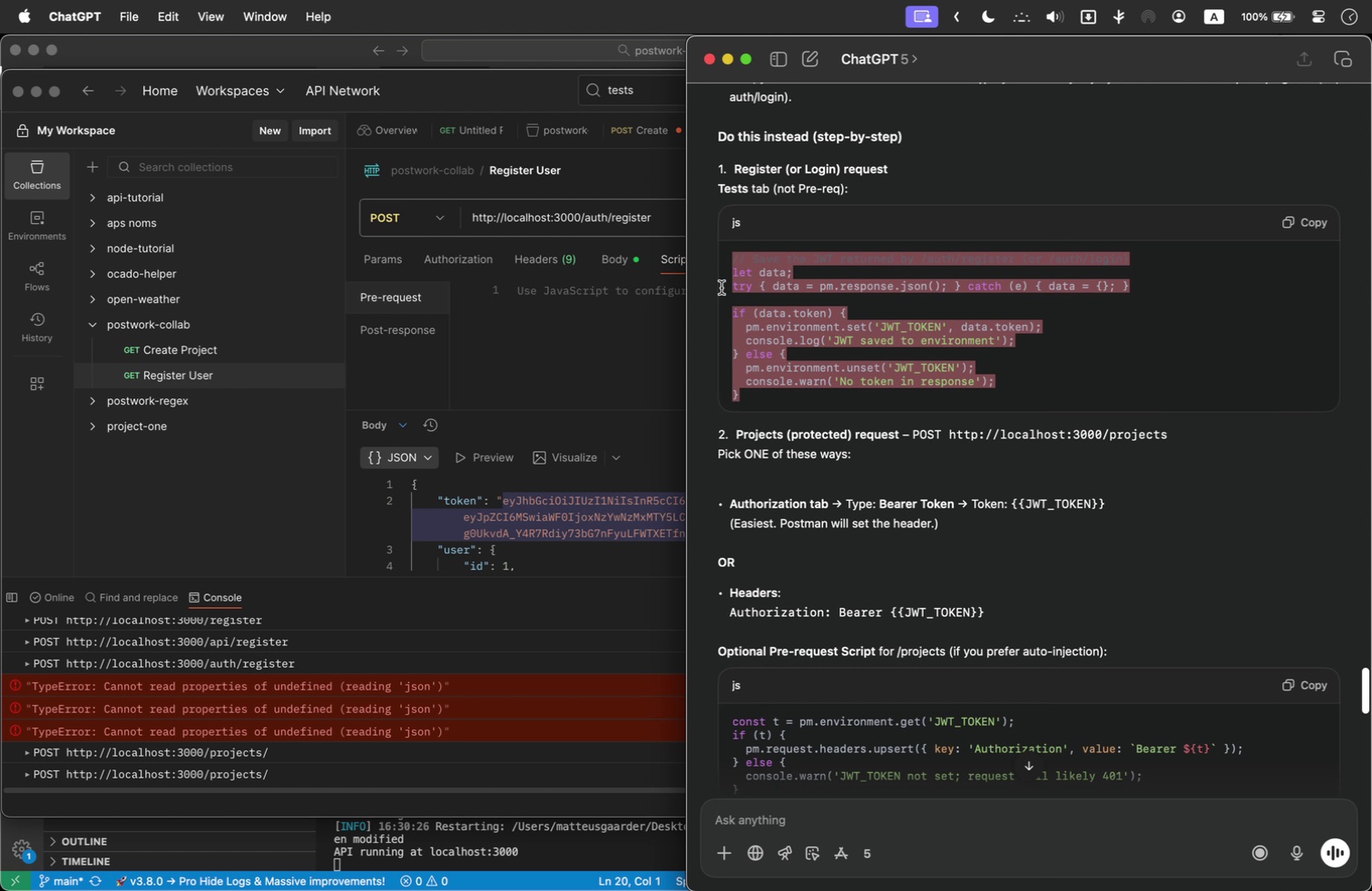 
hold_key(key=ShiftLeft, duration=1.27)
left_click([732, 277])
 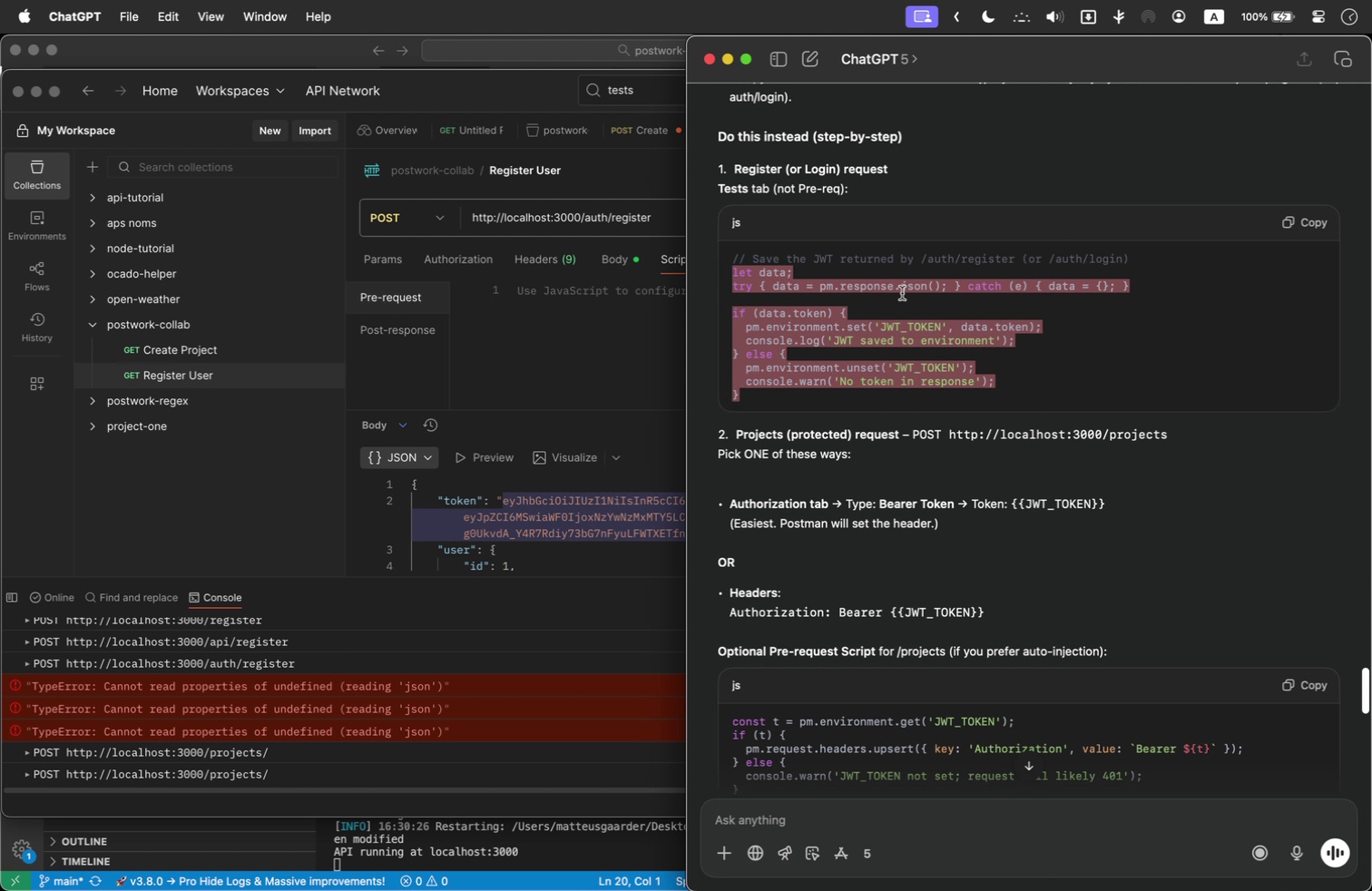 
key(Meta+C)
 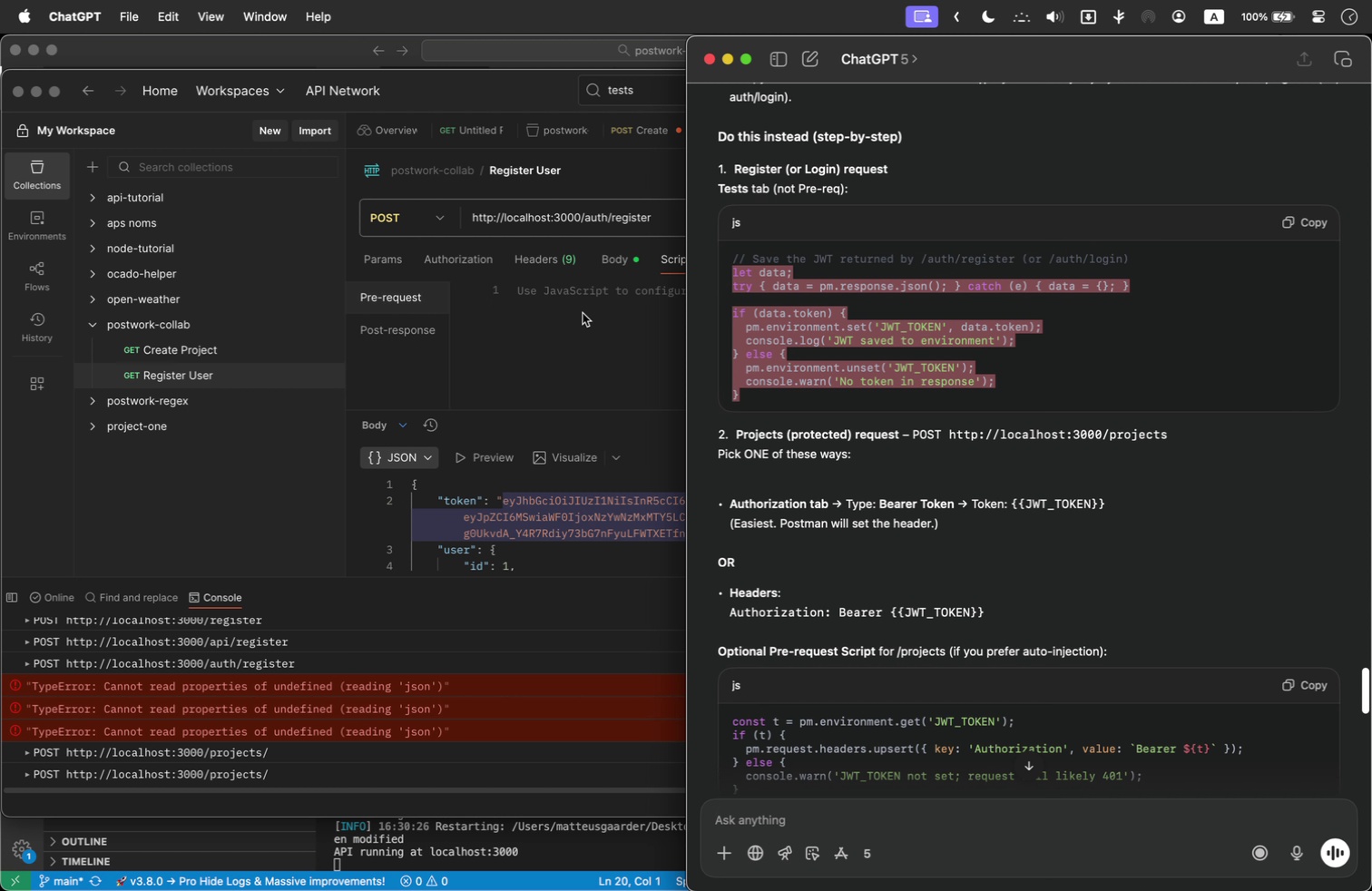 
left_click([583, 313])
 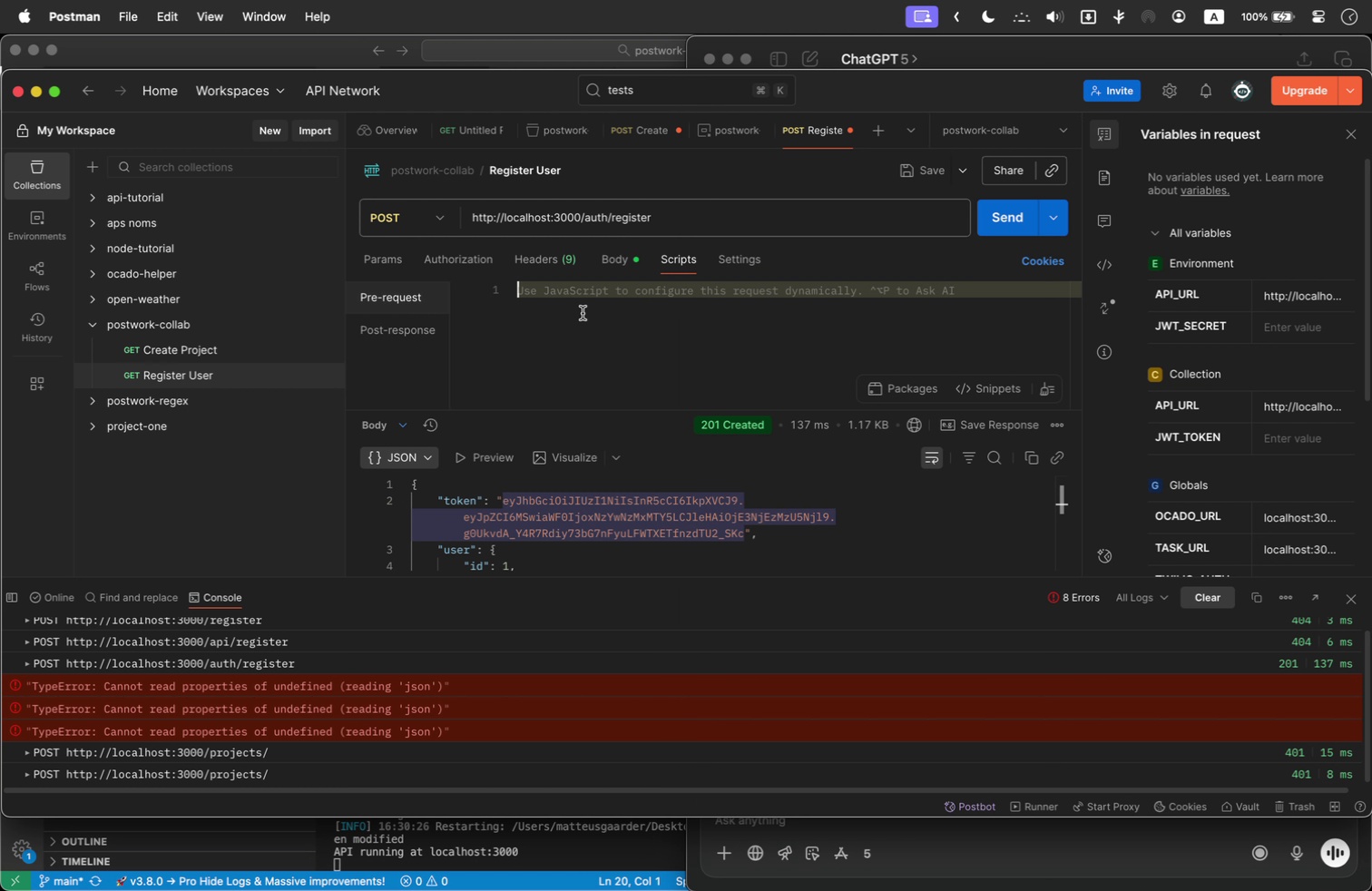 
key(Meta+V)
 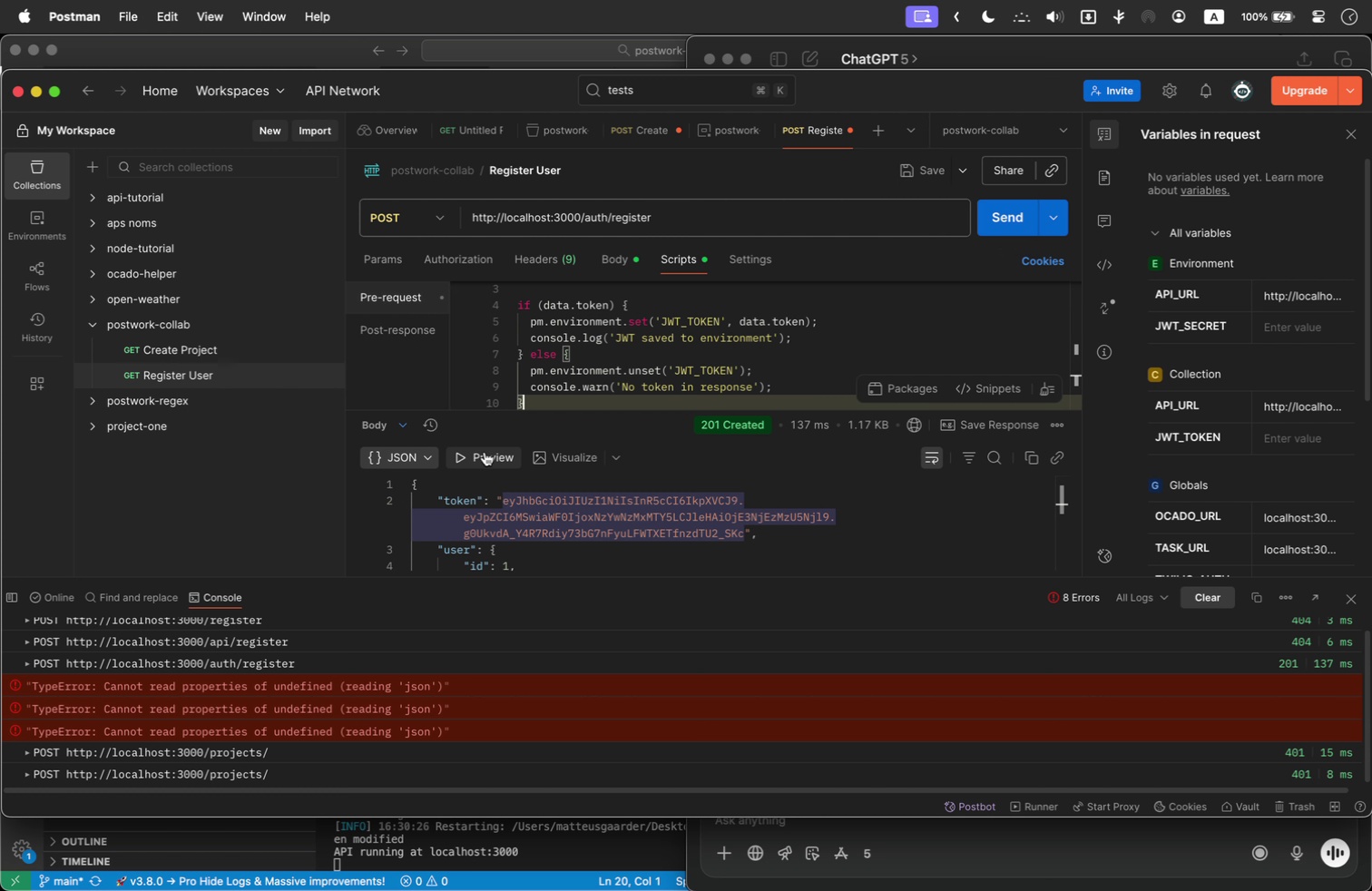 
wait(11.09)
 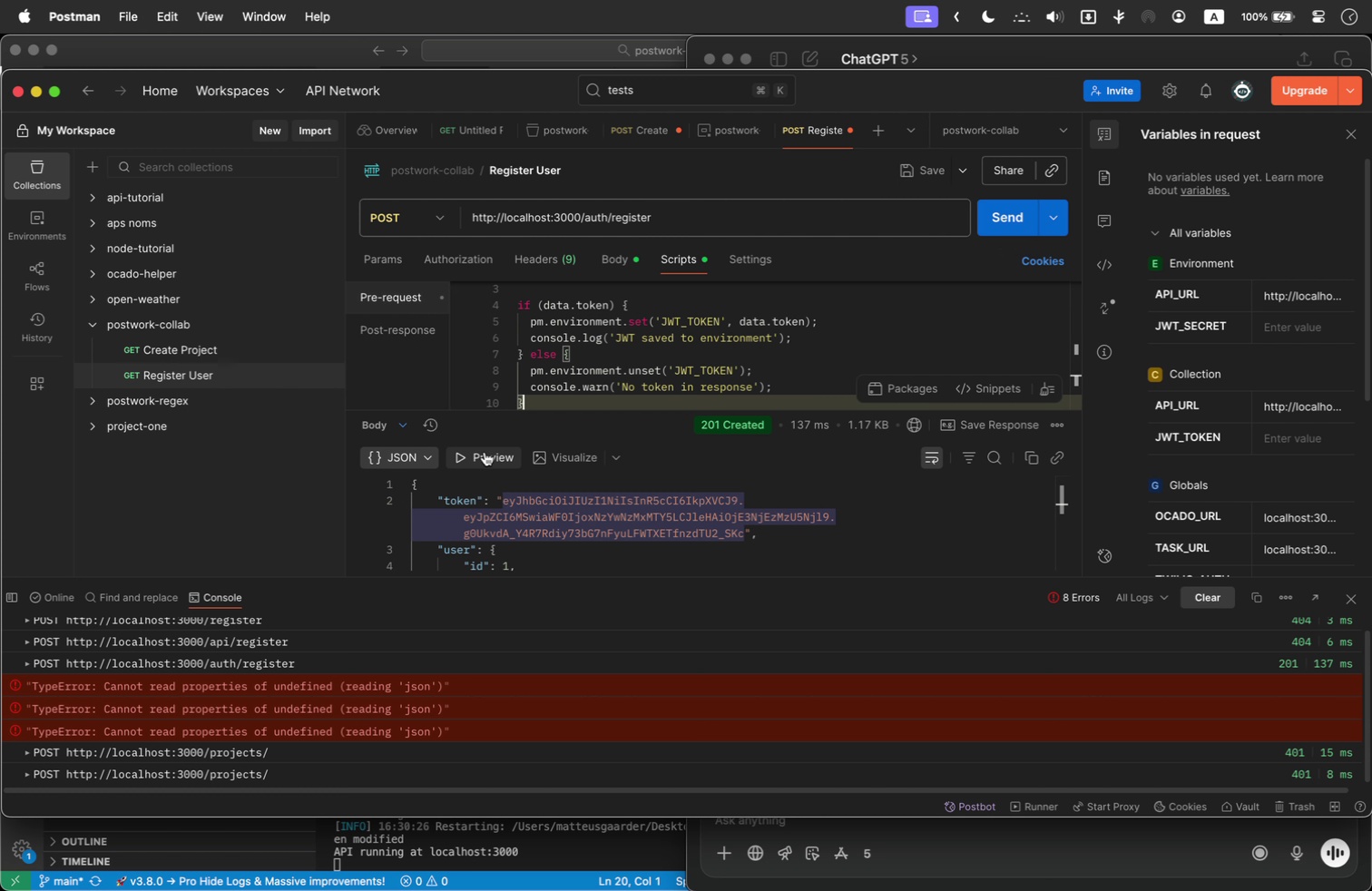 
left_click([603, 264])
 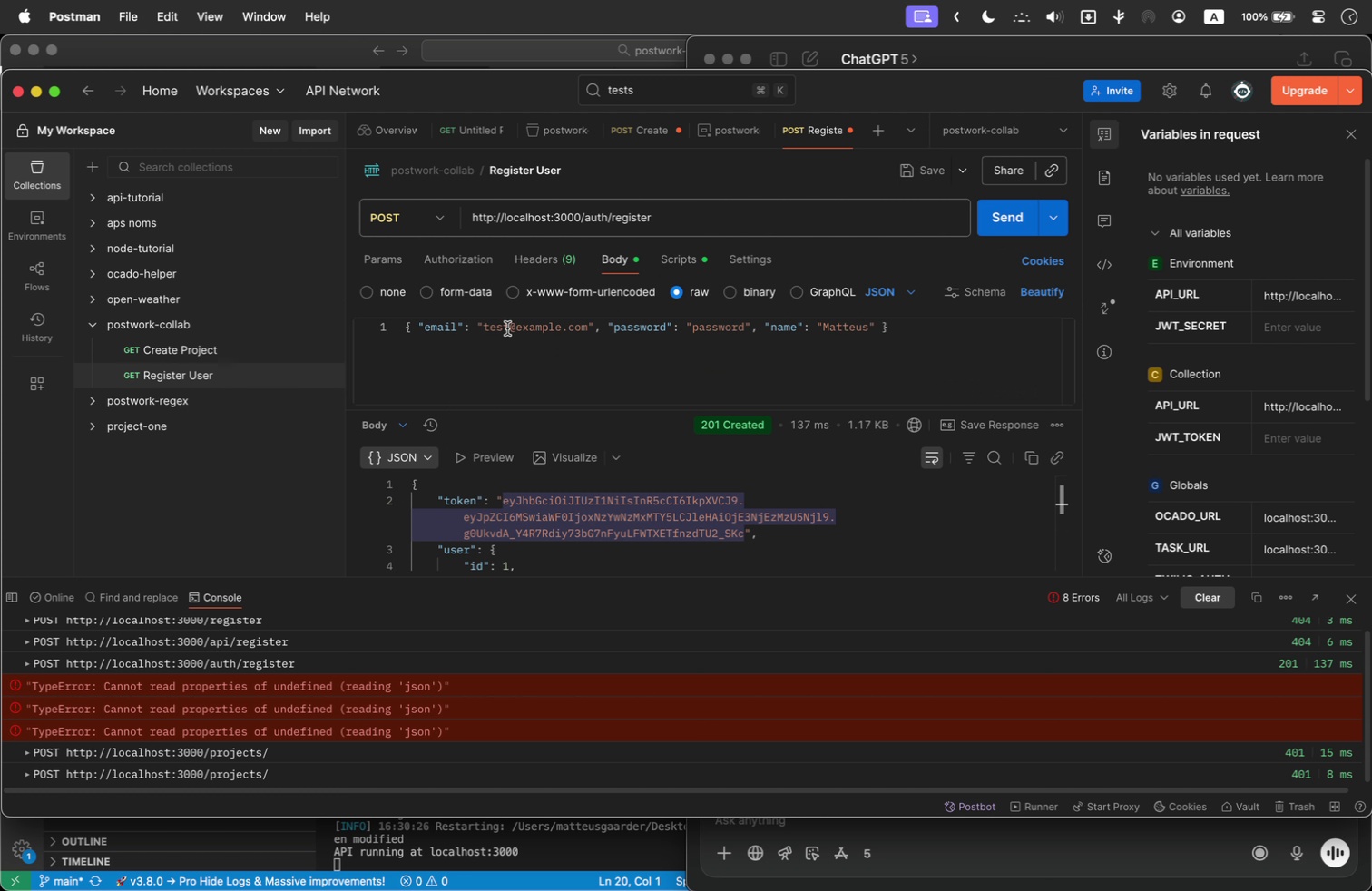 
left_click([494, 327])
 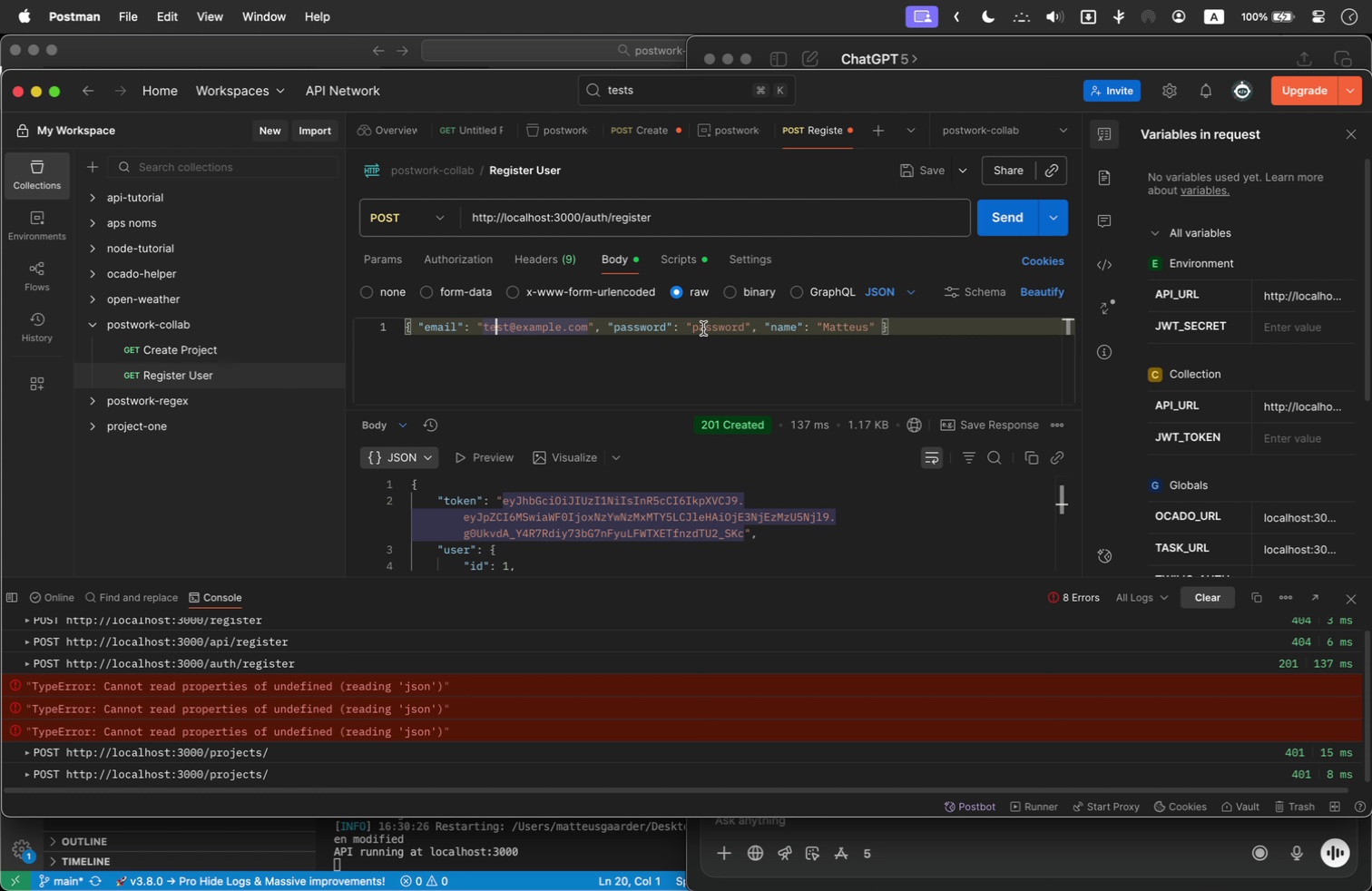 
key(Backspace)
 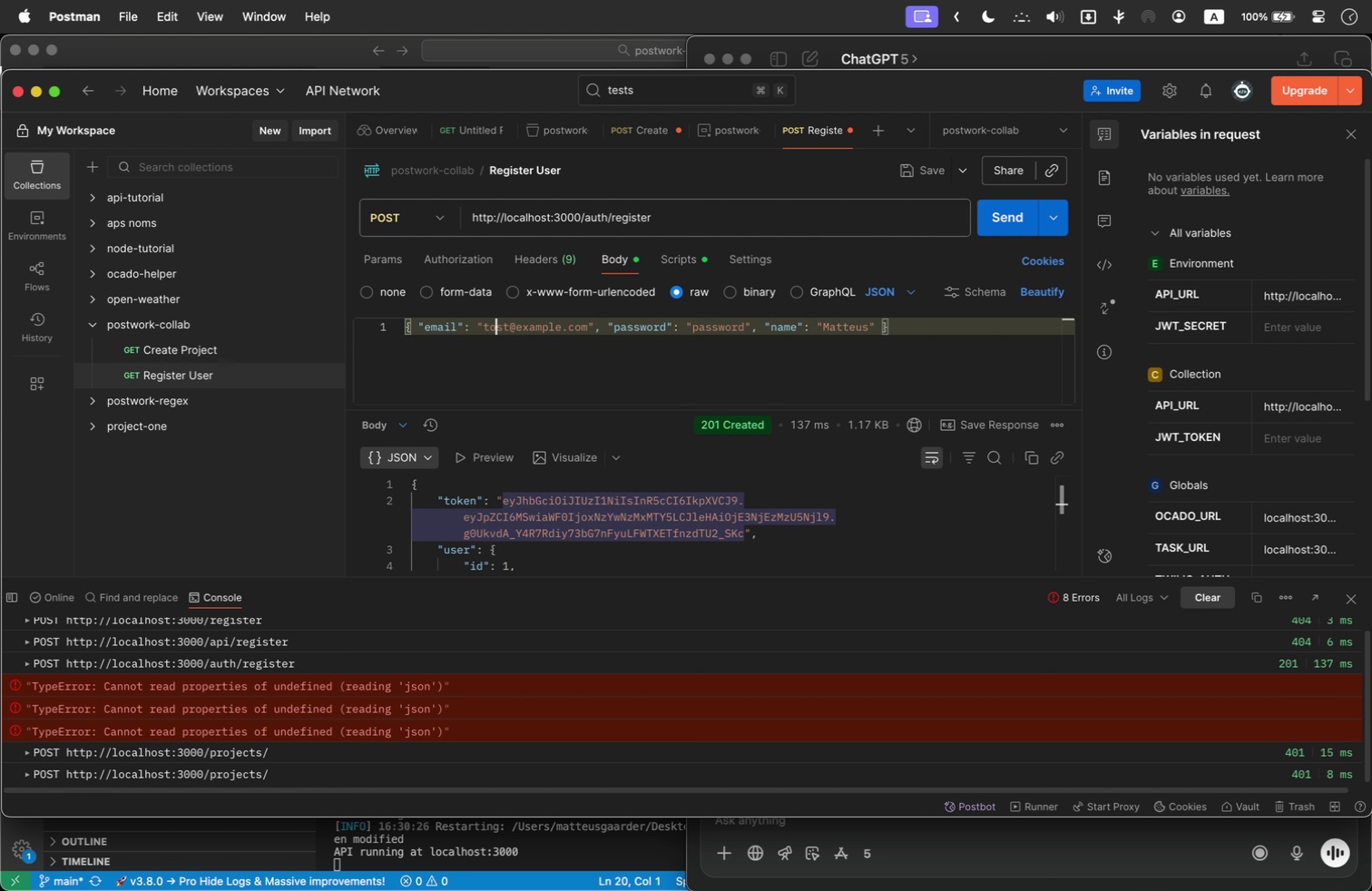 
key(O)
 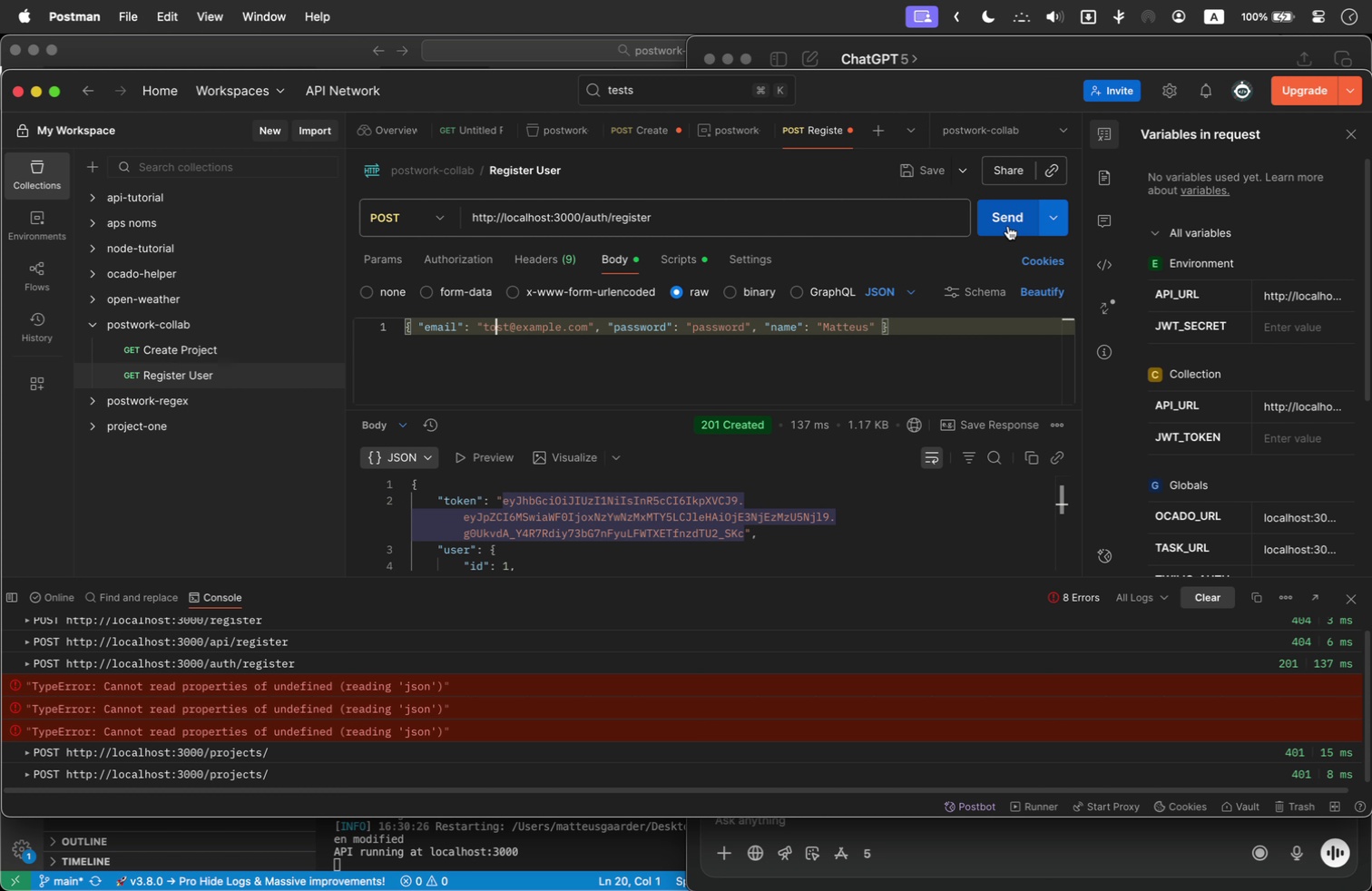 
left_click([1008, 217])
 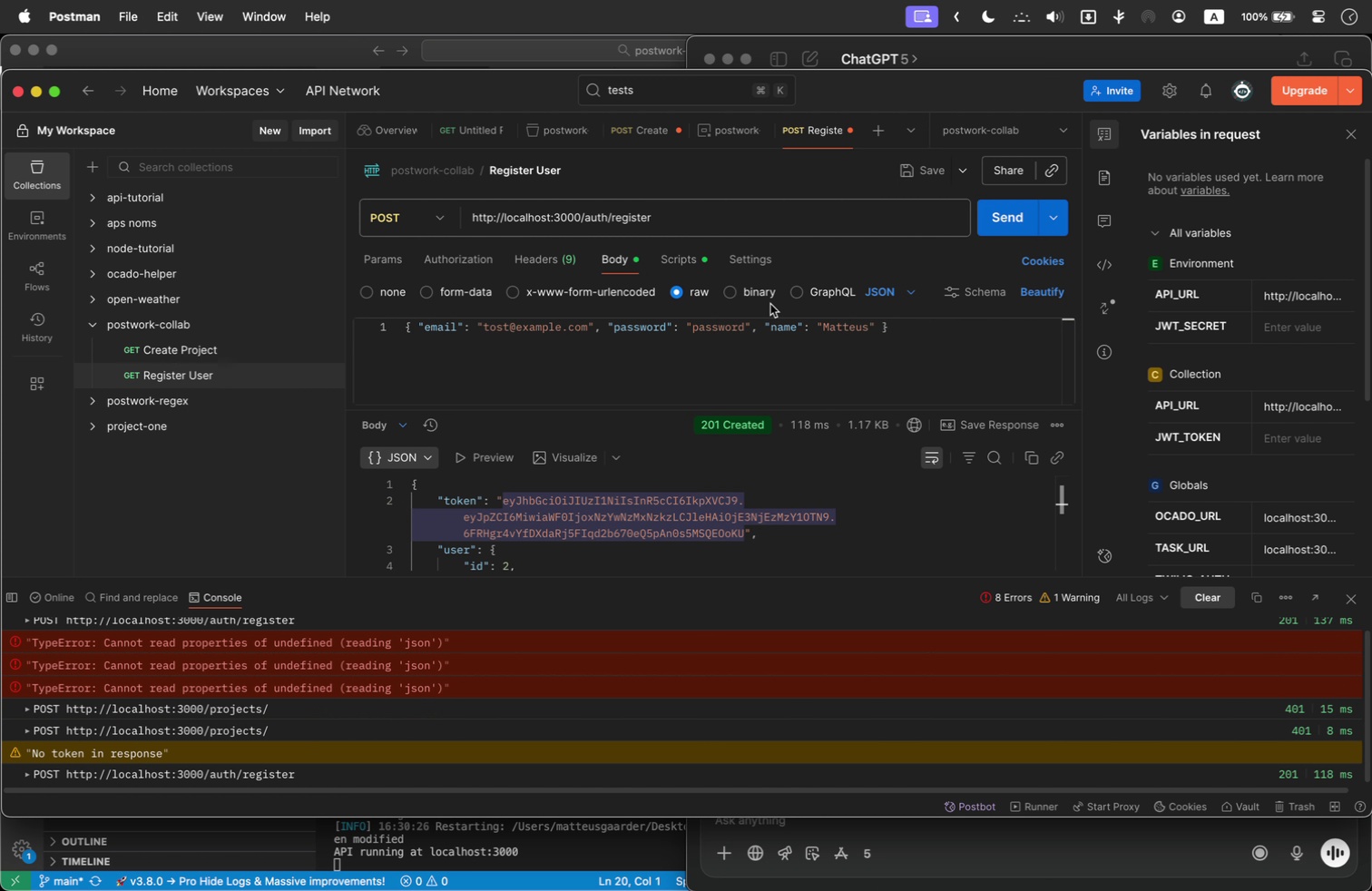 
wait(9.0)
 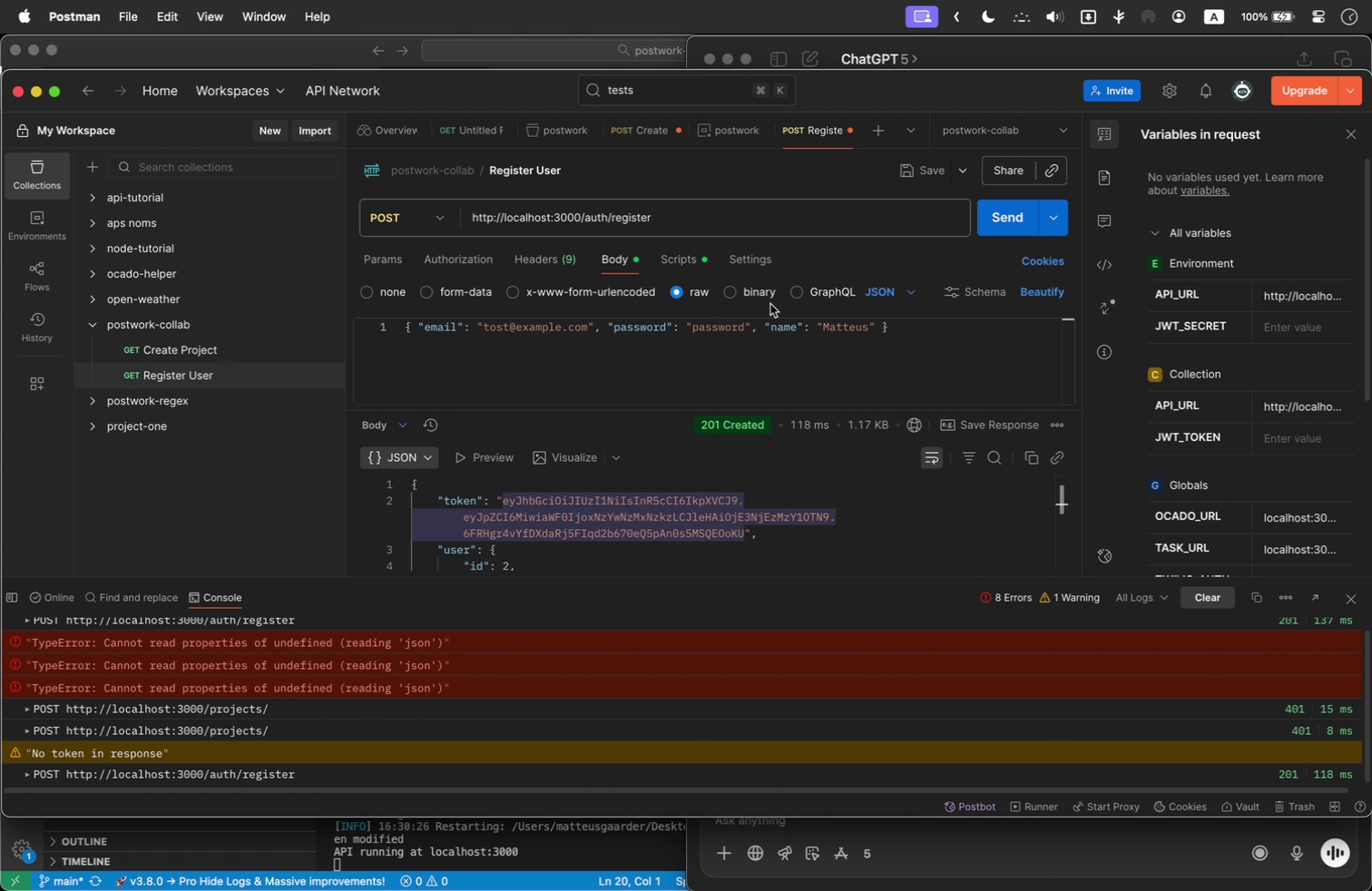 
scroll: coordinate [572, 522], scroll_direction: down, amount: 1.0
 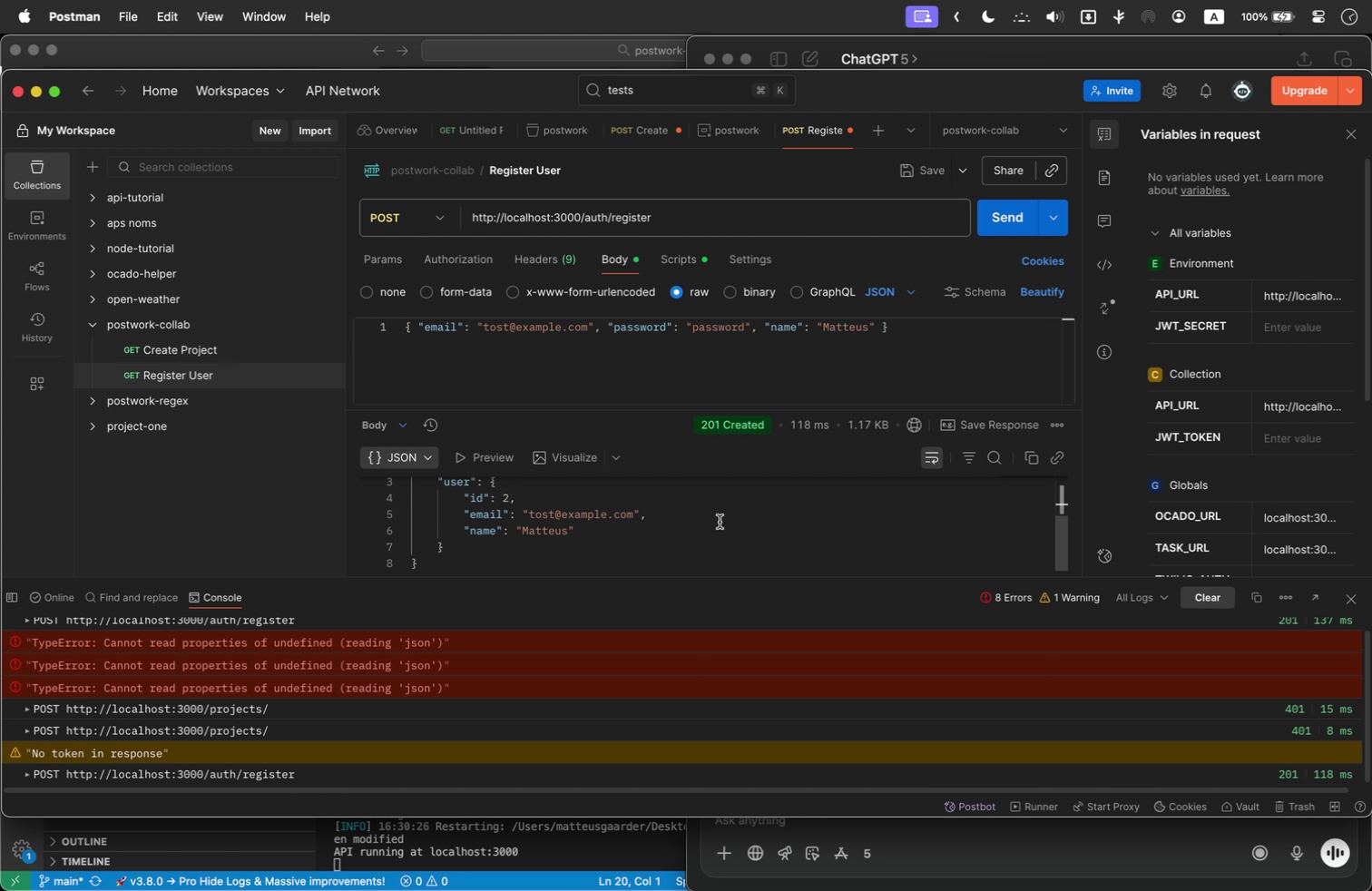 
scroll: coordinate [720, 522], scroll_direction: up, amount: 1.0
 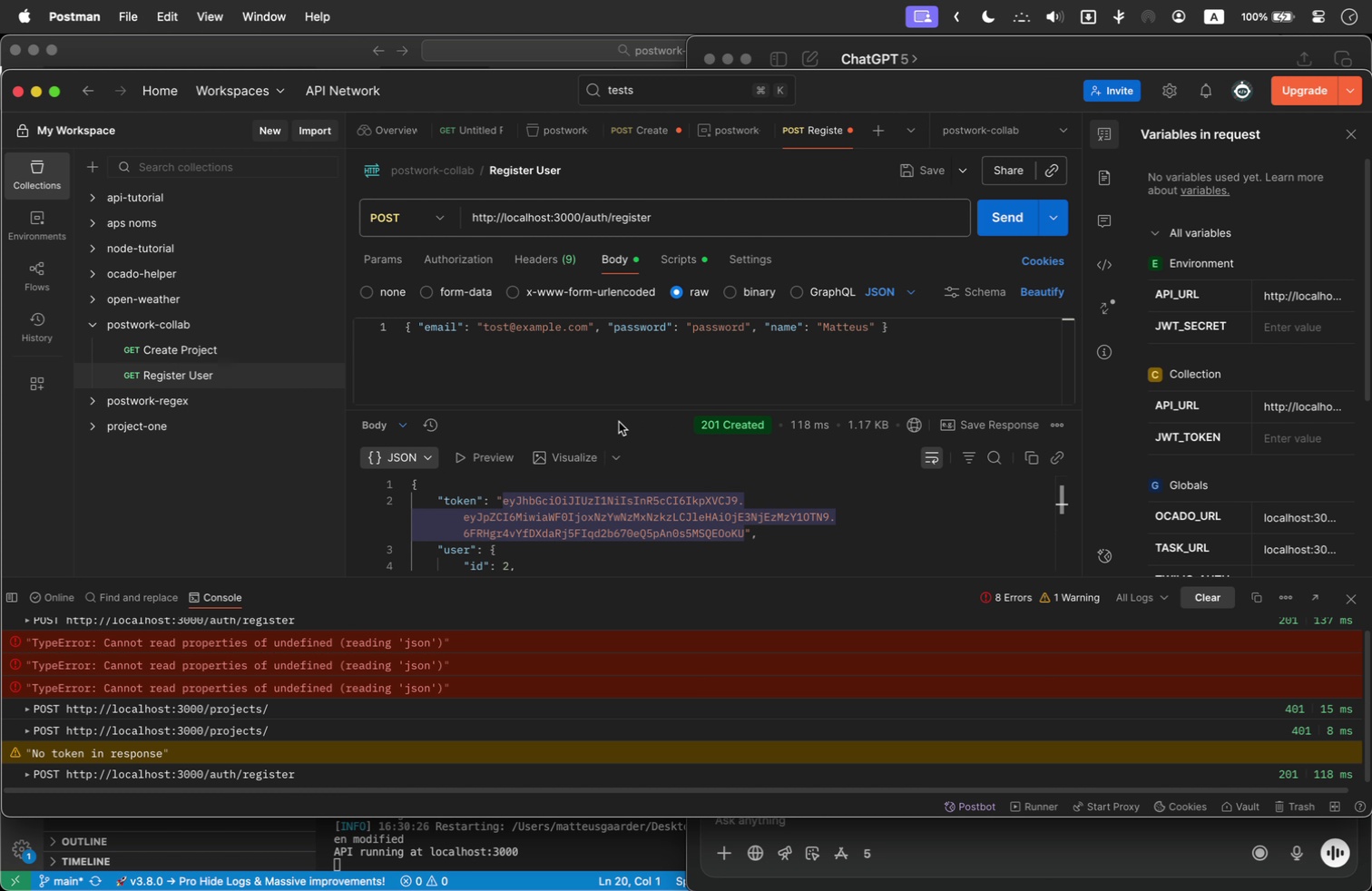 
wait(5.41)
 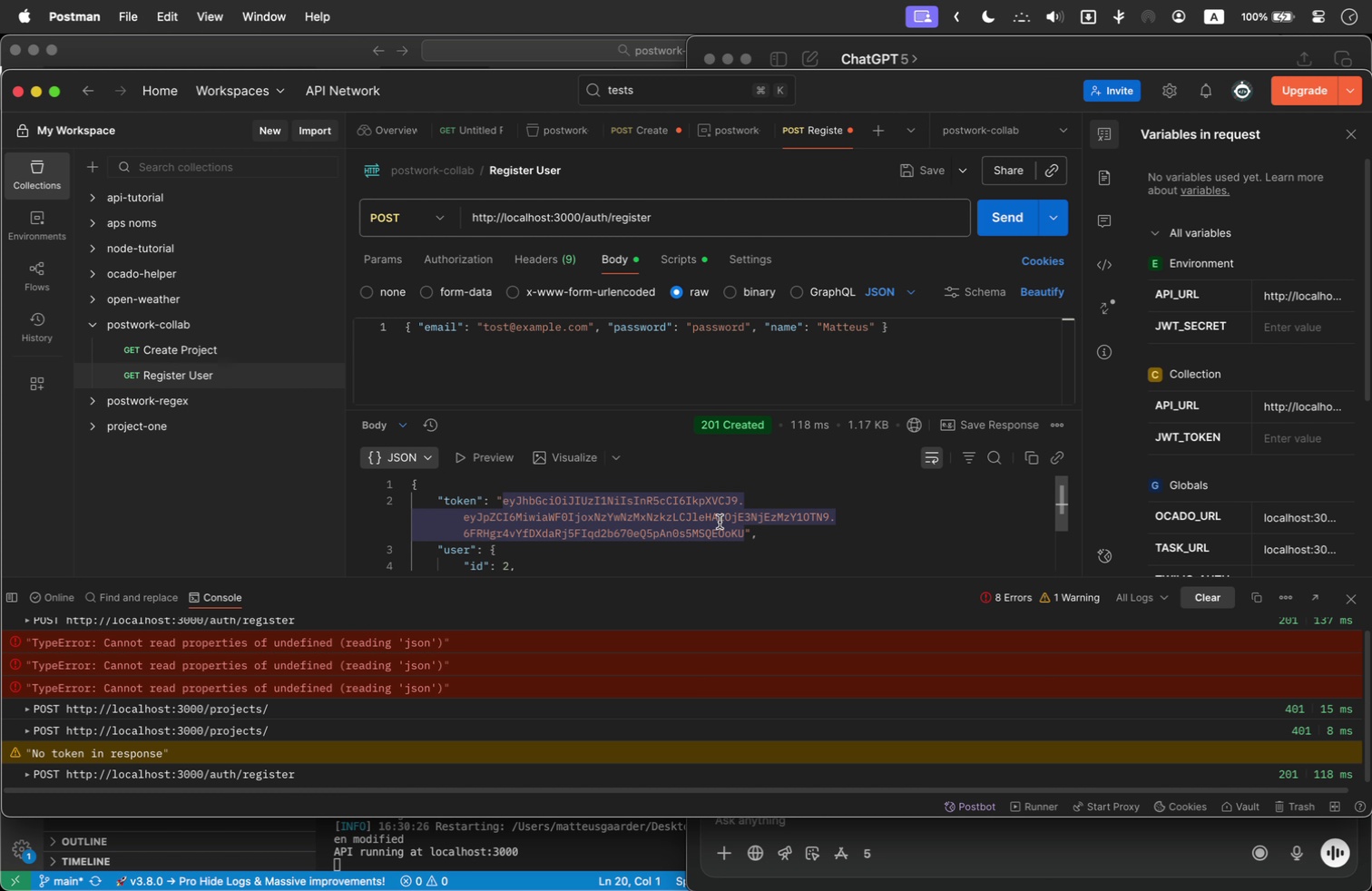 
left_click([730, 479])
 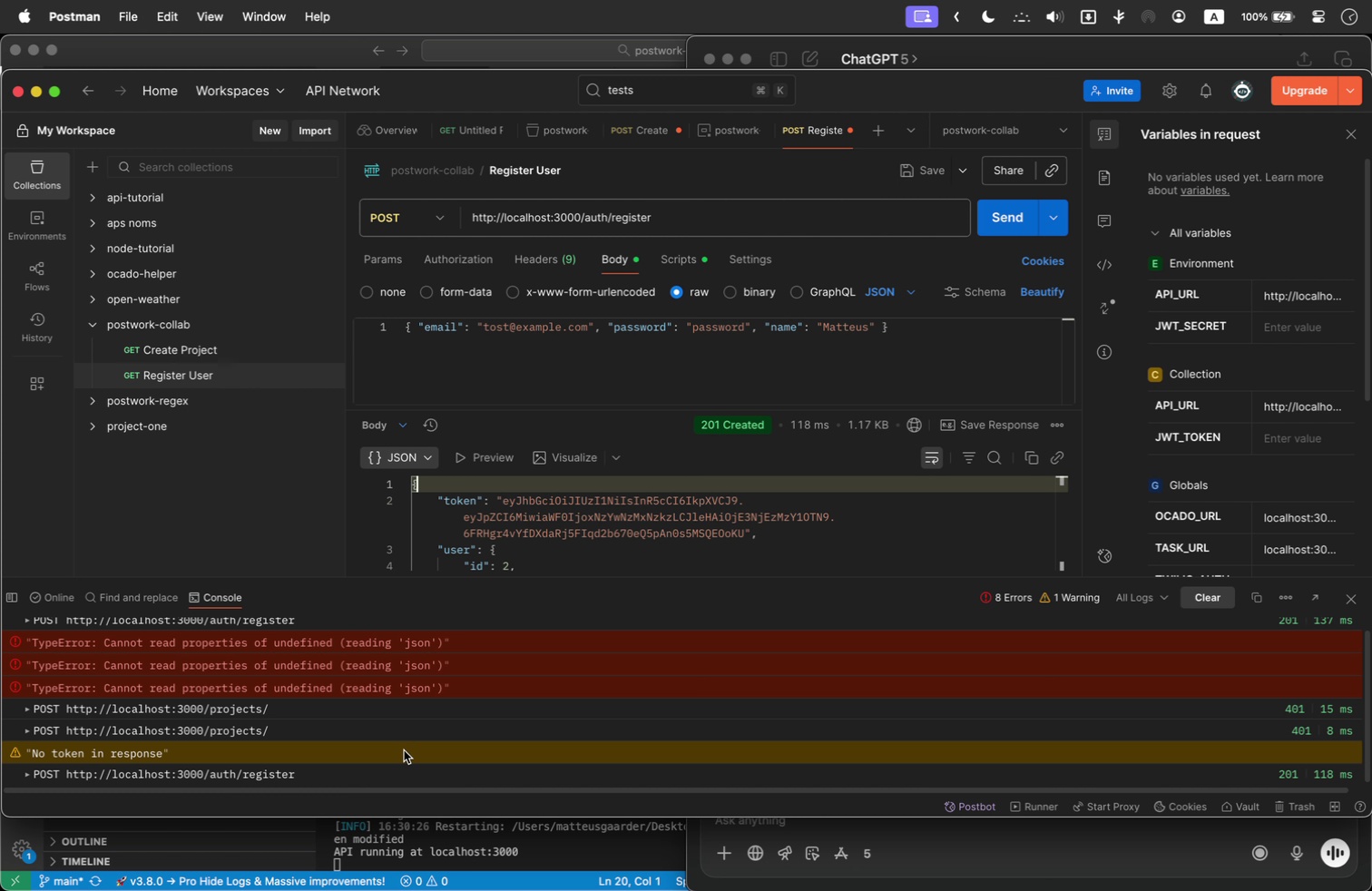 
wait(11.43)
 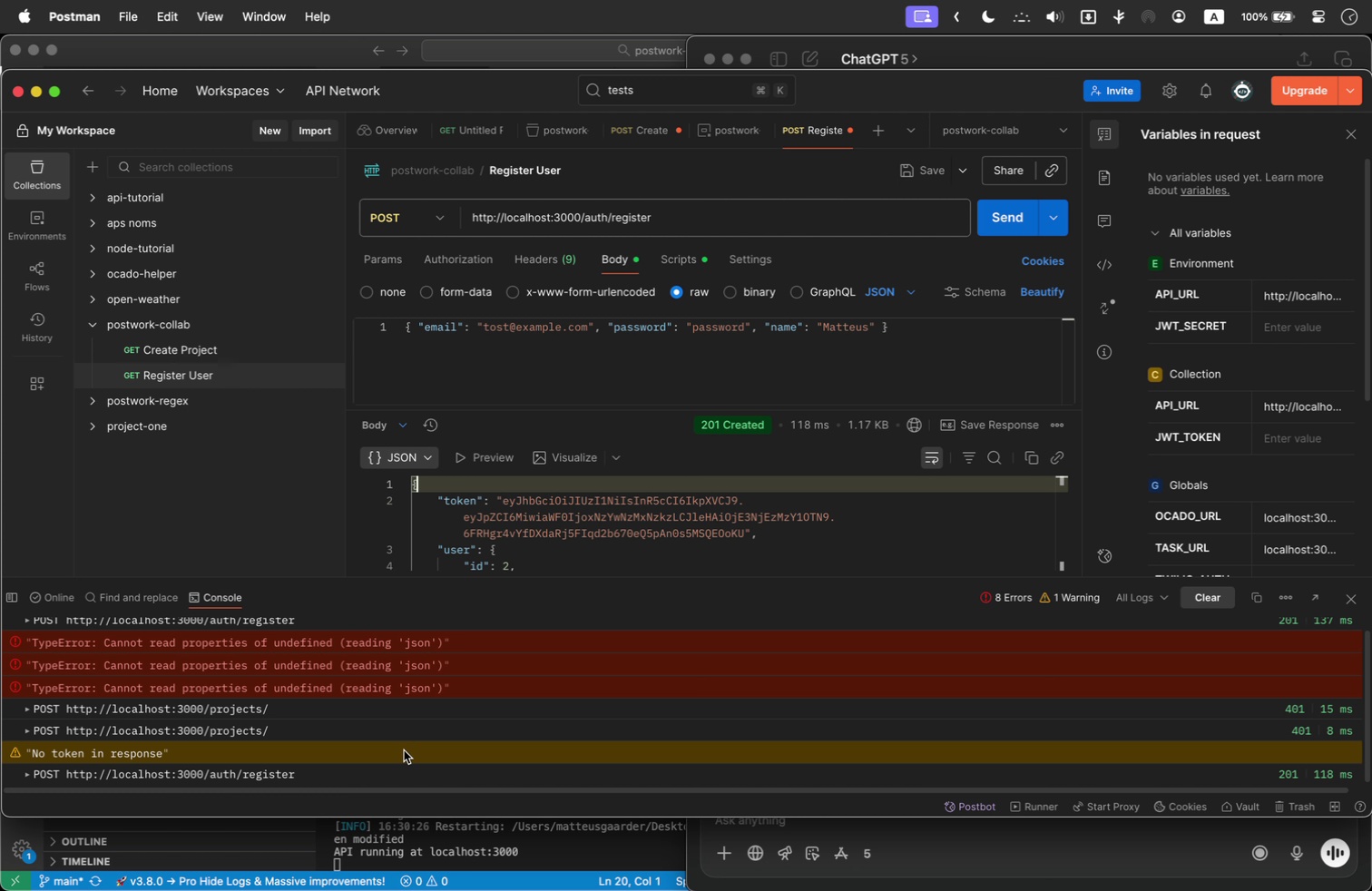 
hold_key(key=ShiftLeft, duration=1.16)
 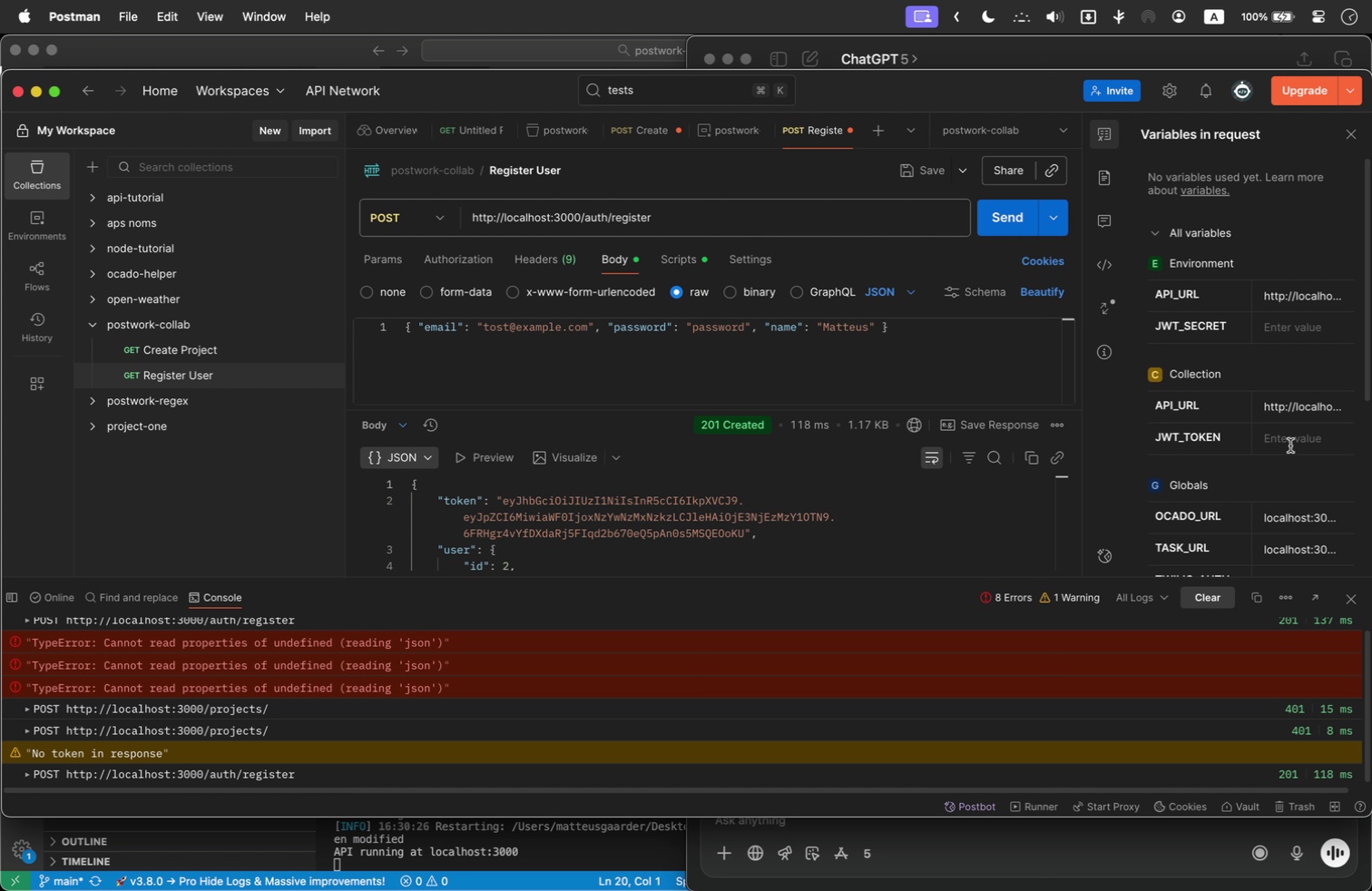 
left_click([1288, 440])
 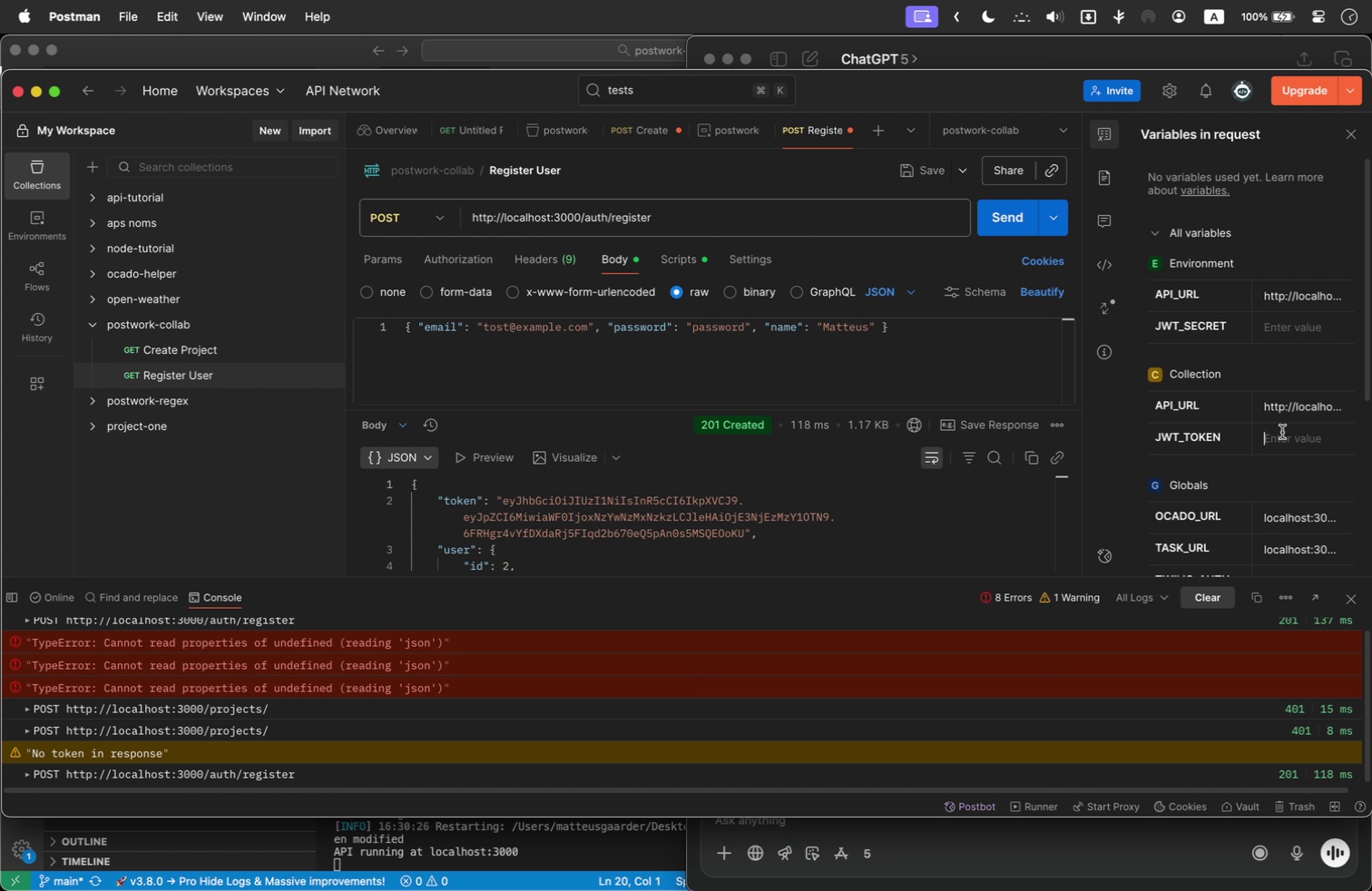 
type({{ JW)
key(Backspace)
key(Backspace)
key(Backspace)
key(Backspace)
key(Backspace)
 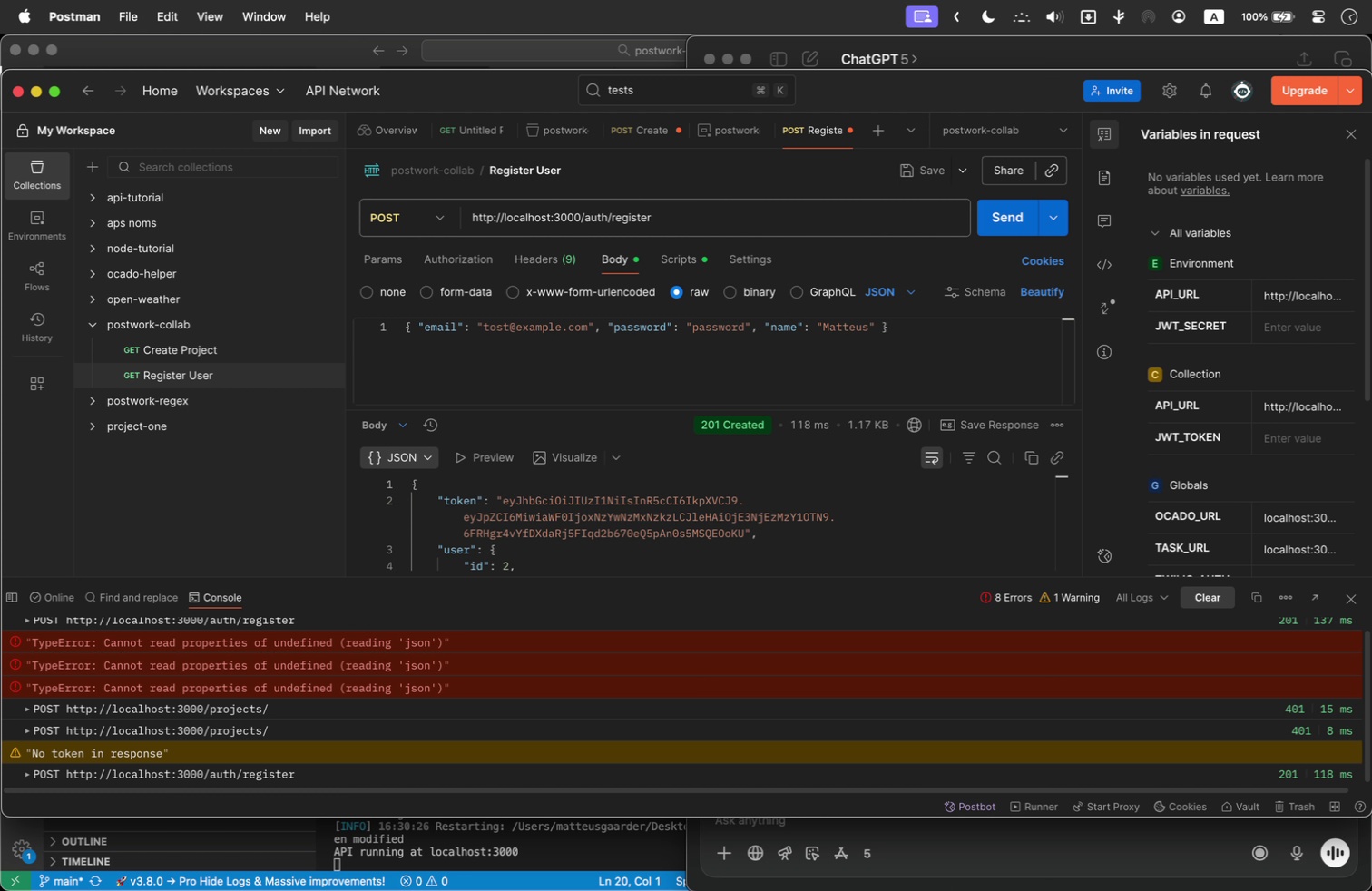 
 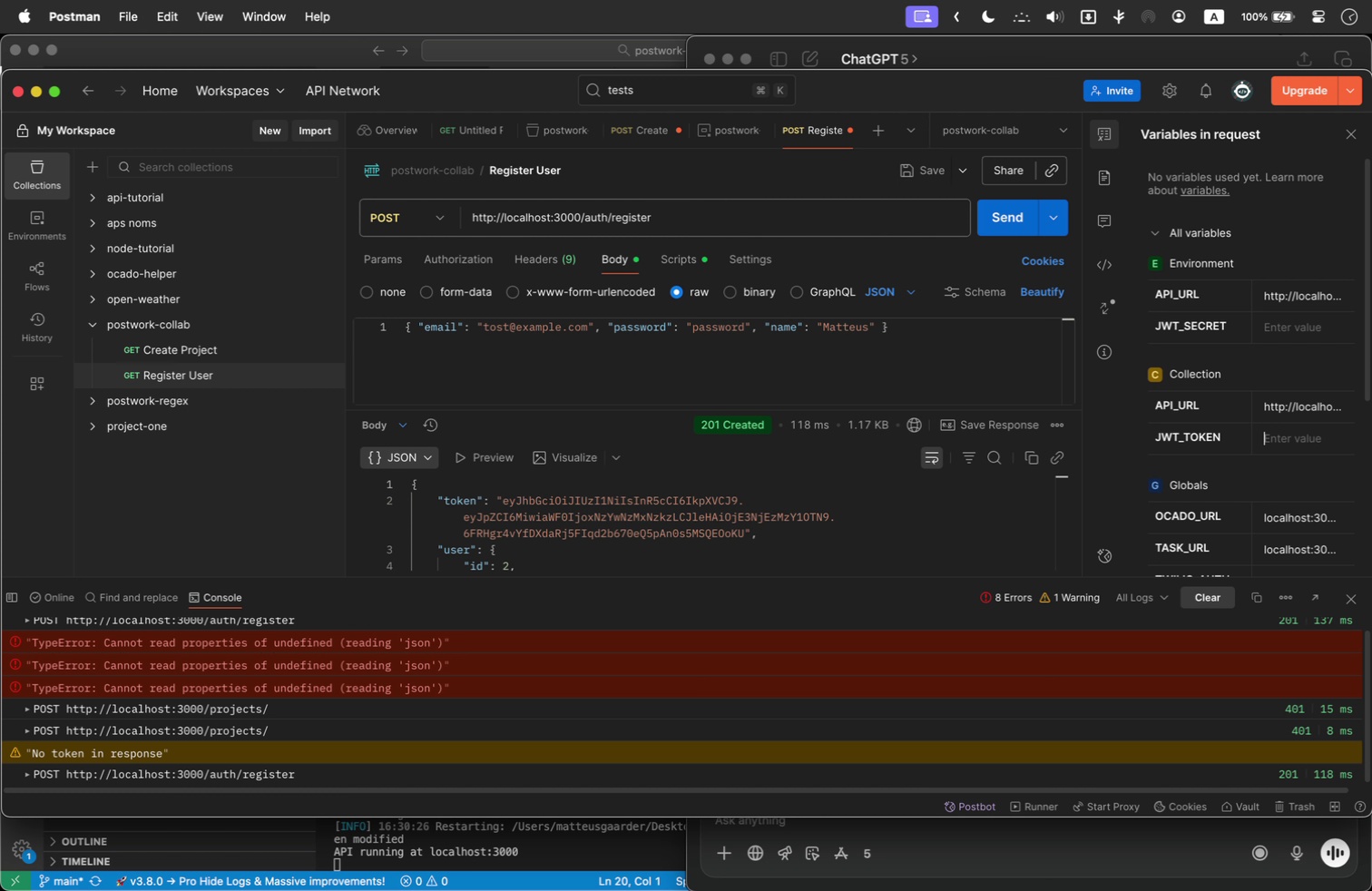 
hold_key(key=CommandLeft, duration=1.0)
 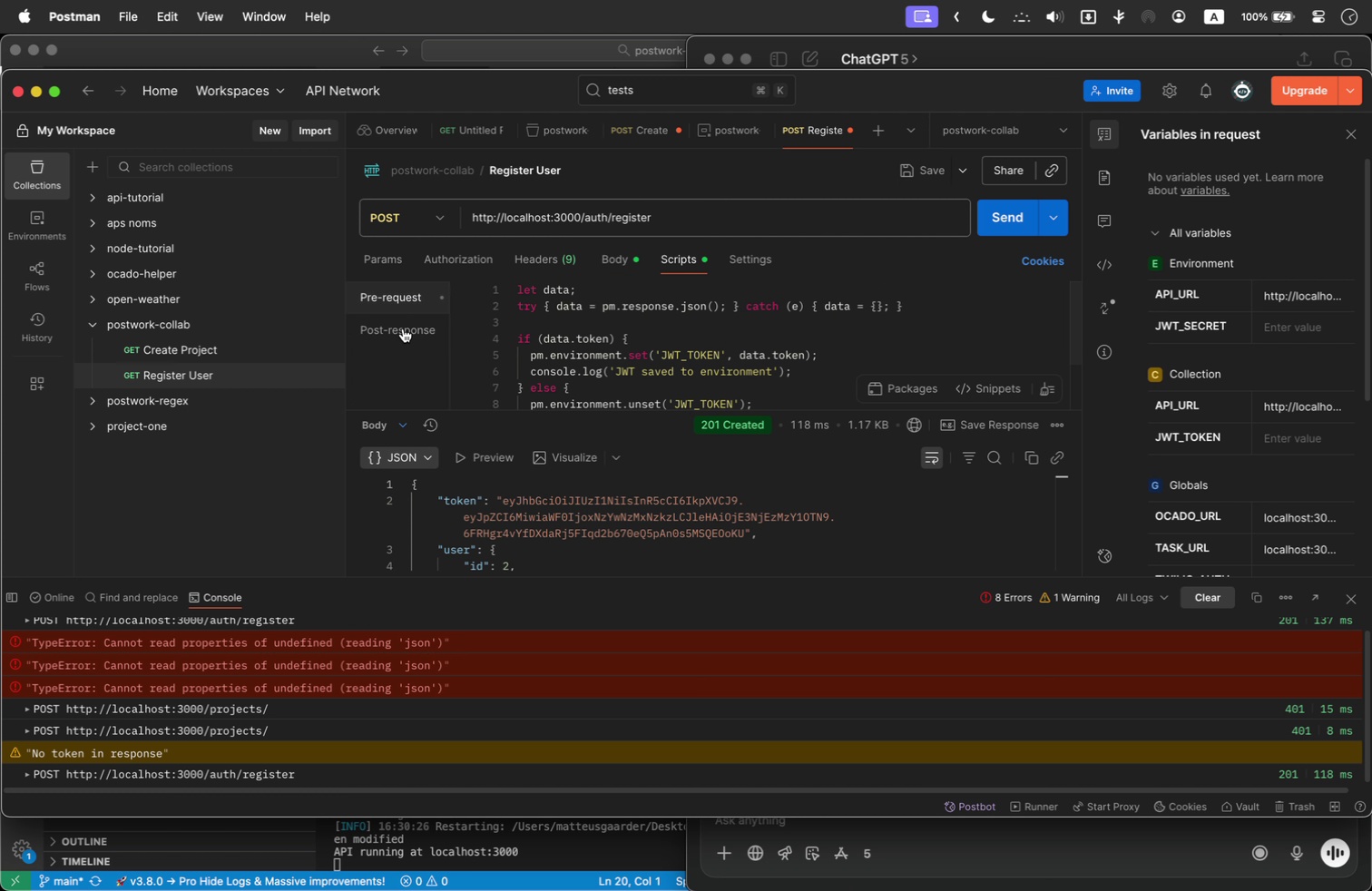 
left_click([566, 324])
 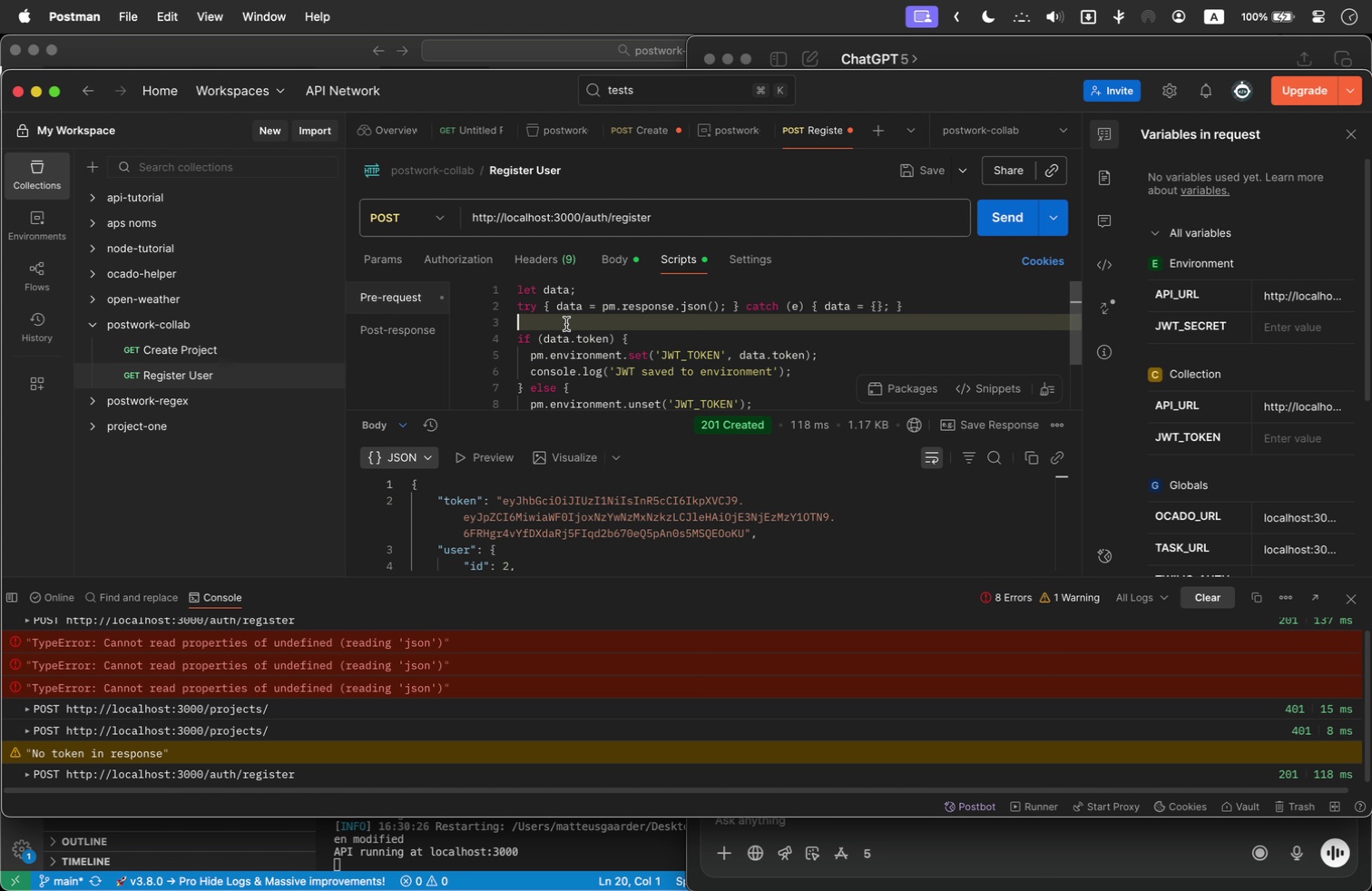 
key(Meta+A)
 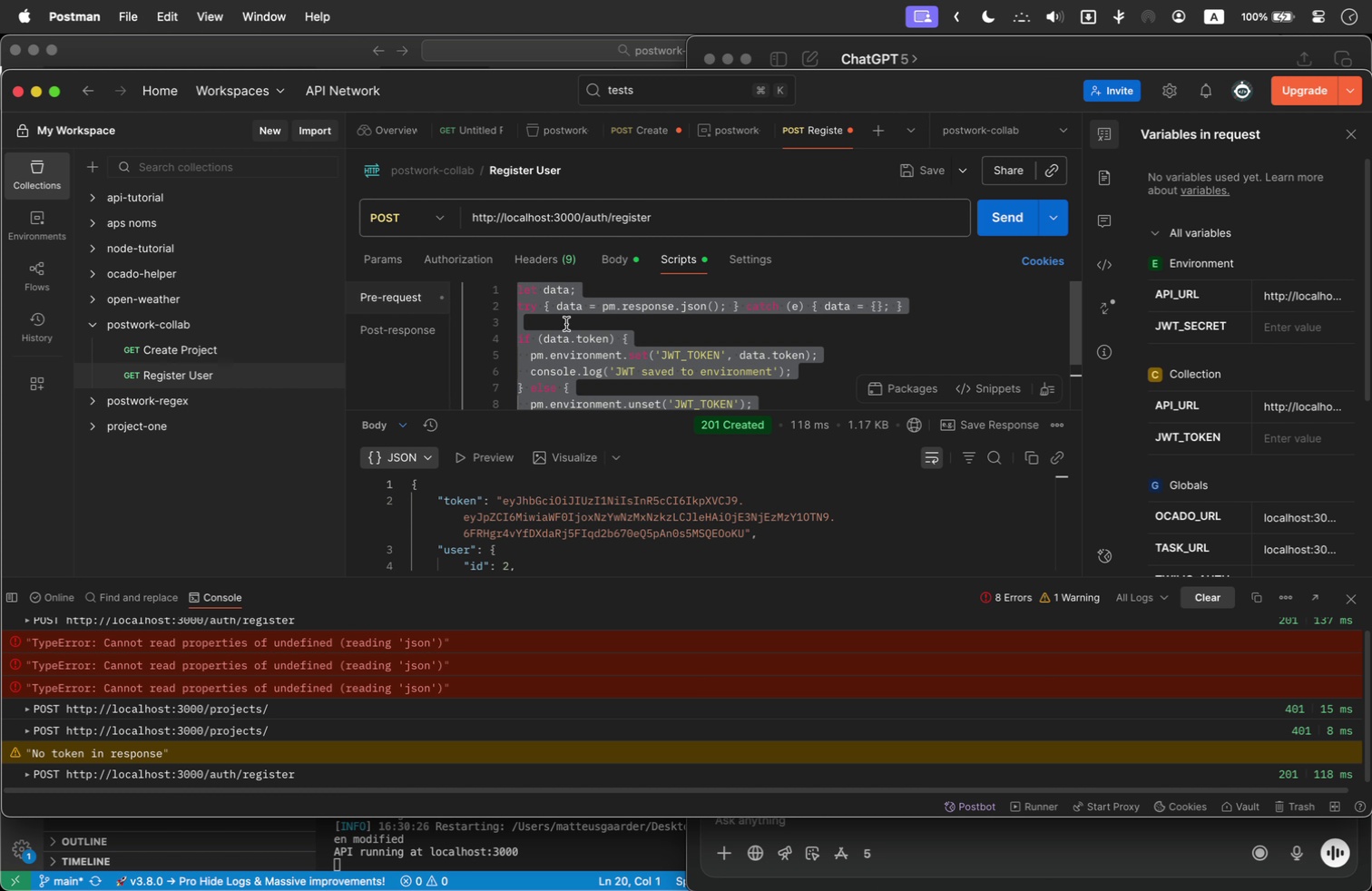 
key(Meta+X)
 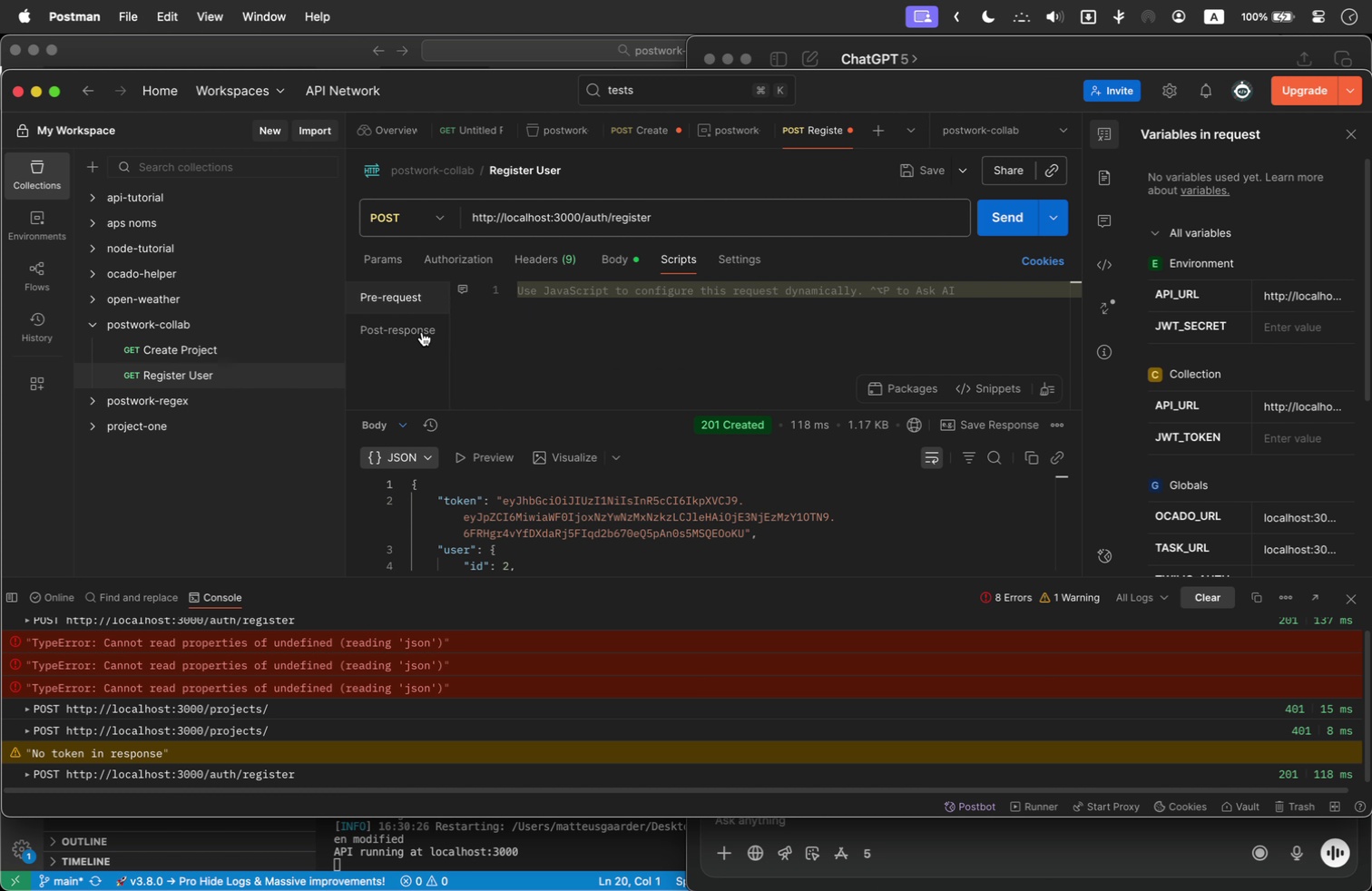 
left_click([422, 332])
 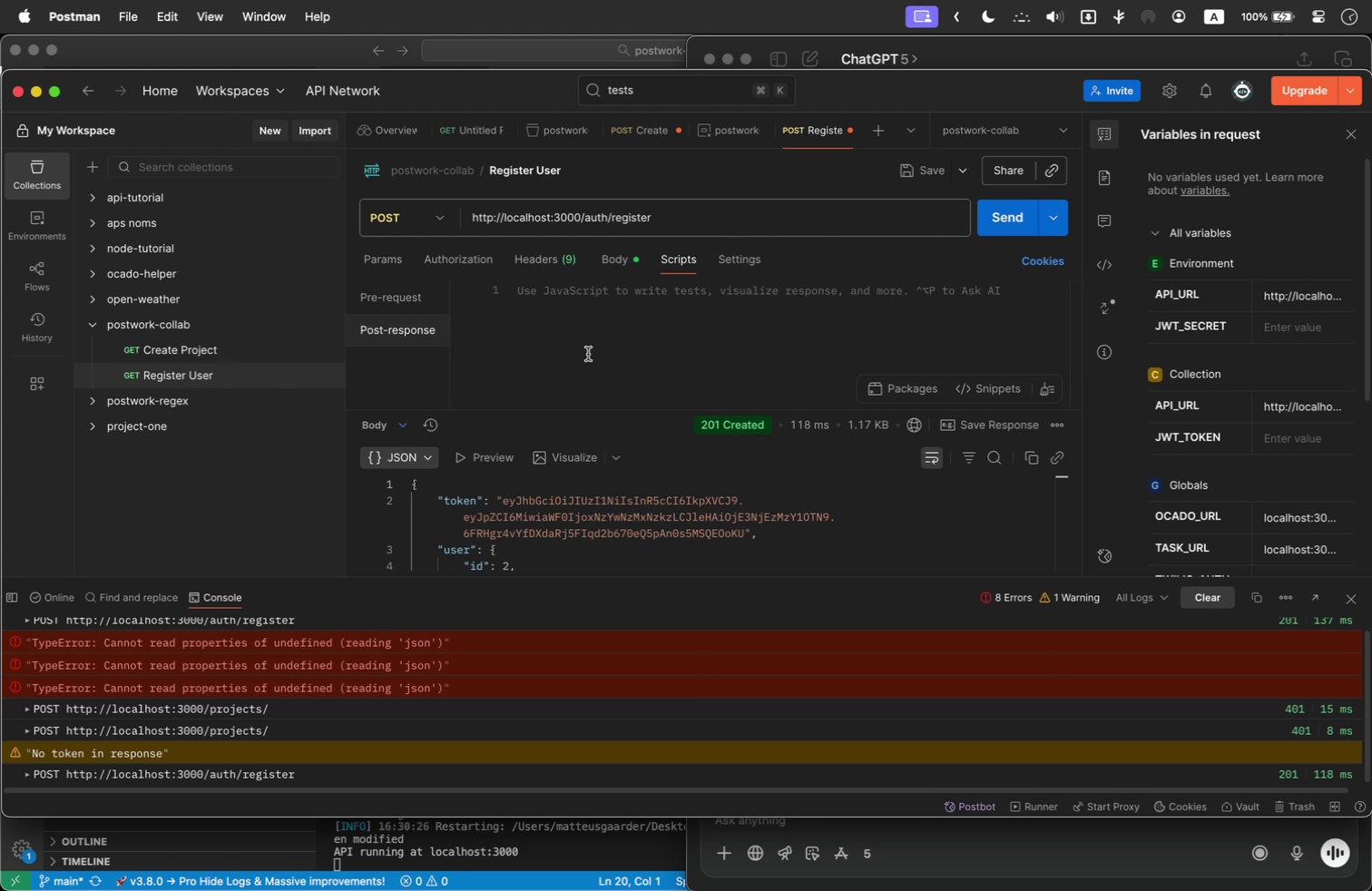 
double_click([588, 354])
 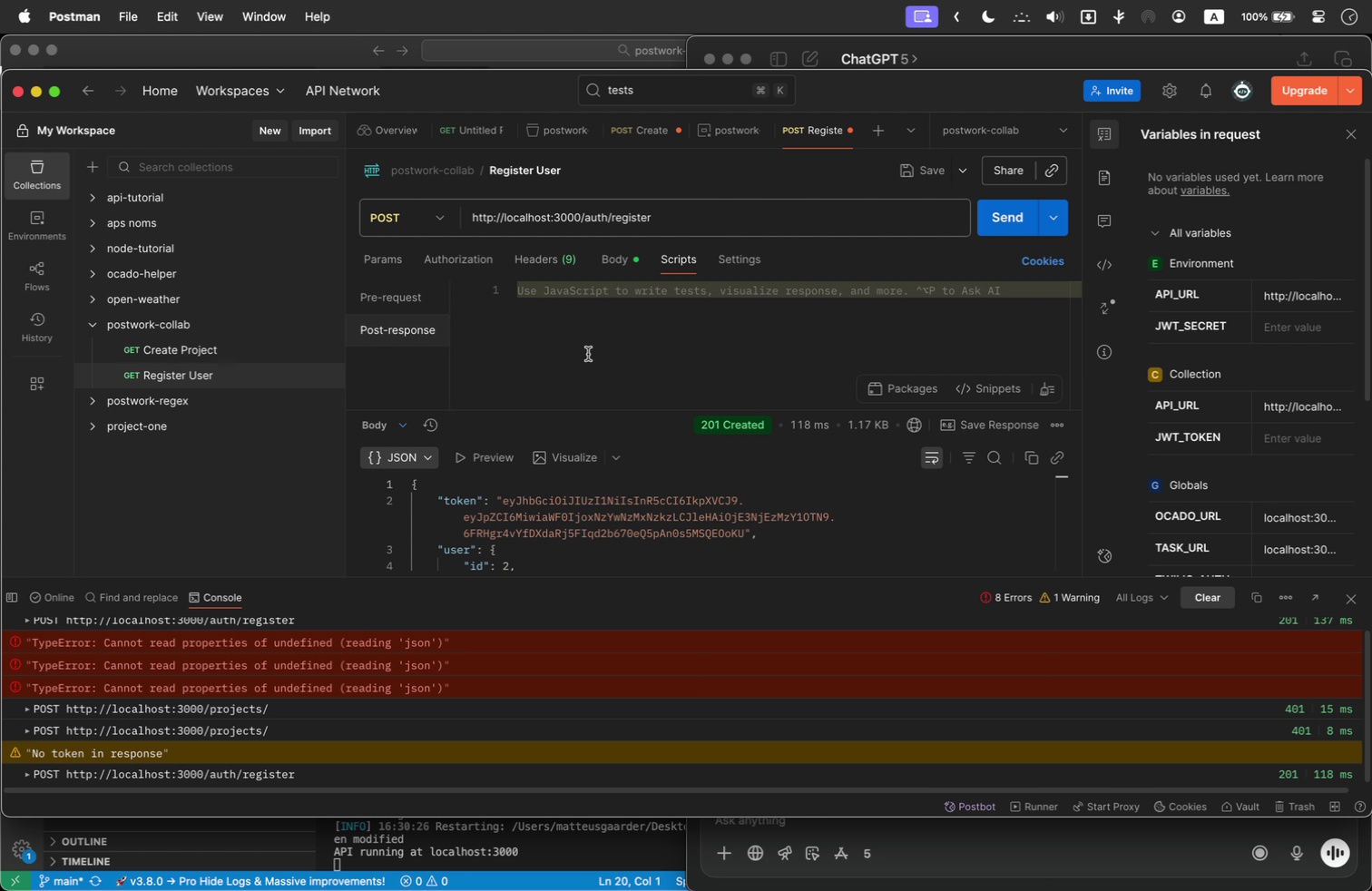 
key(Meta+V)
 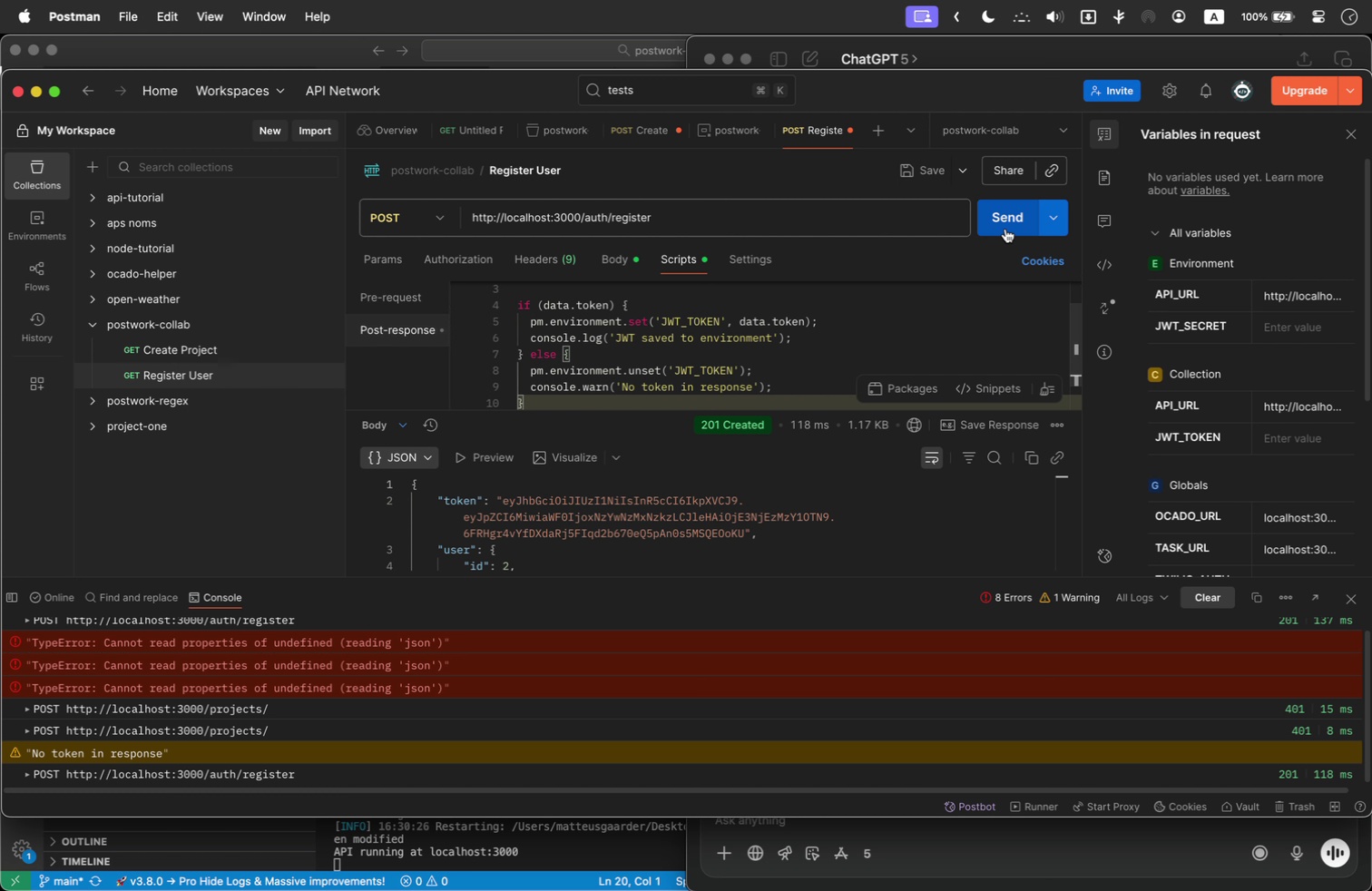 
left_click([1004, 223])
 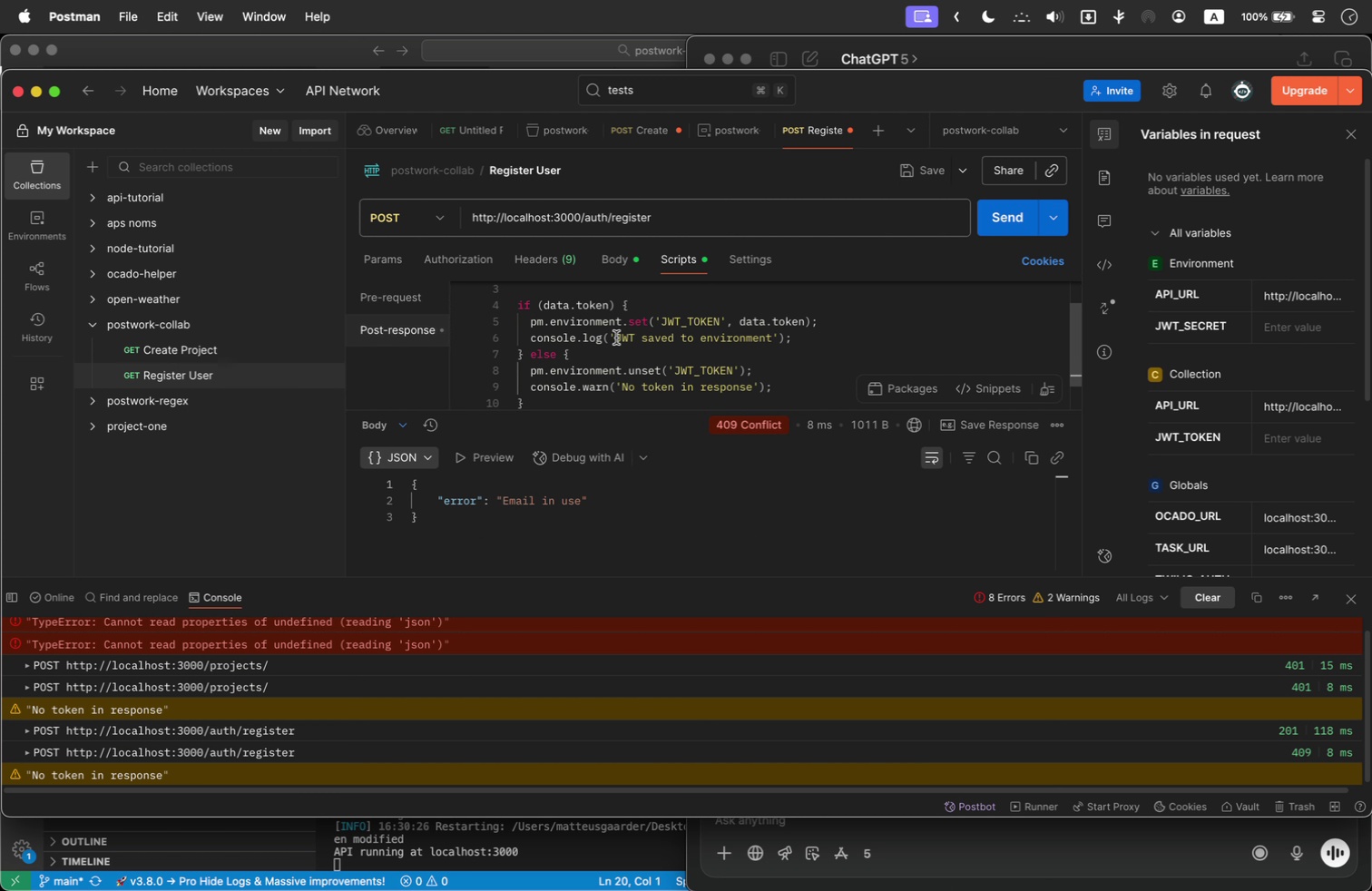 
left_click([608, 264])
 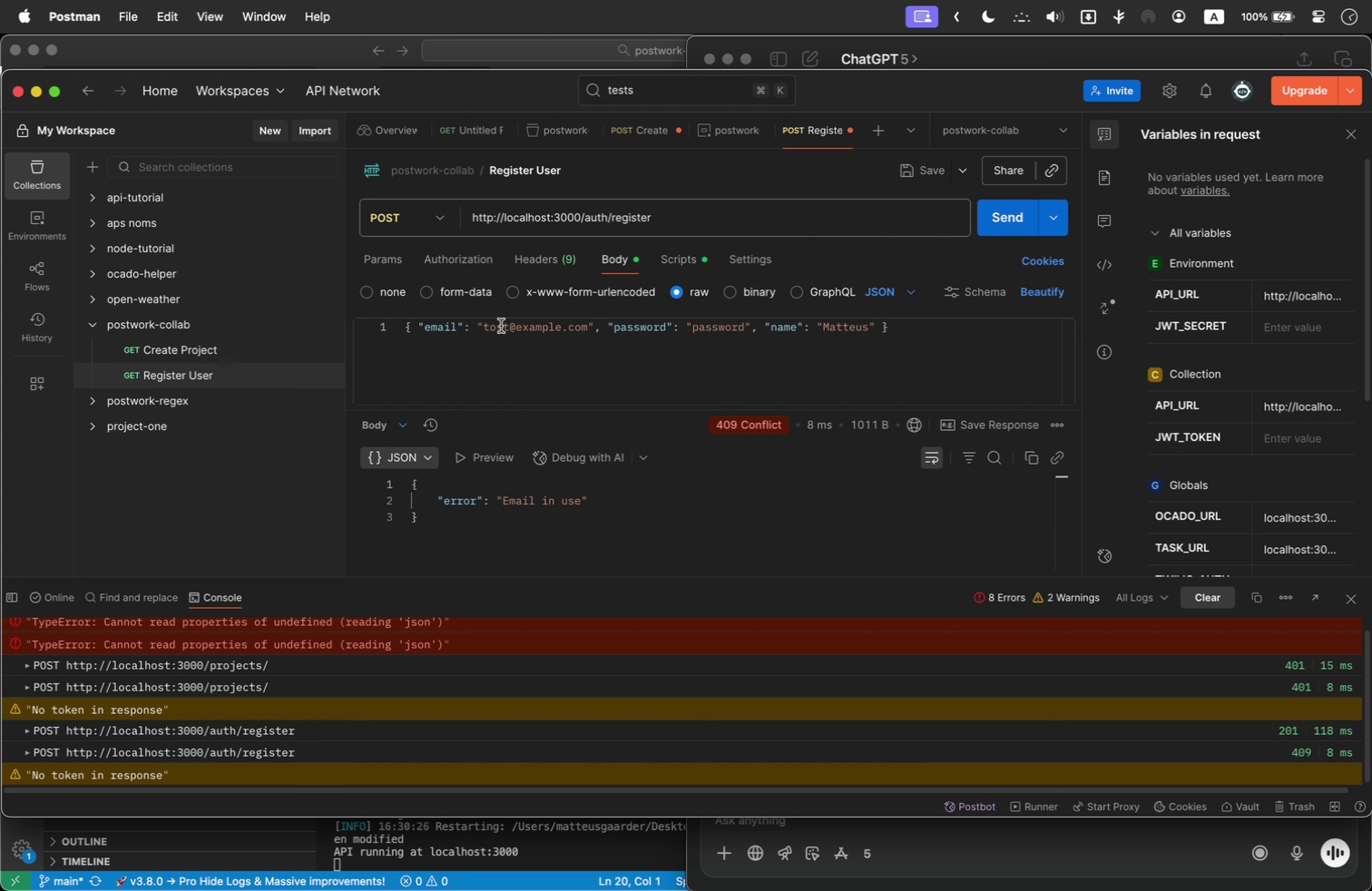 
left_click([493, 327])
 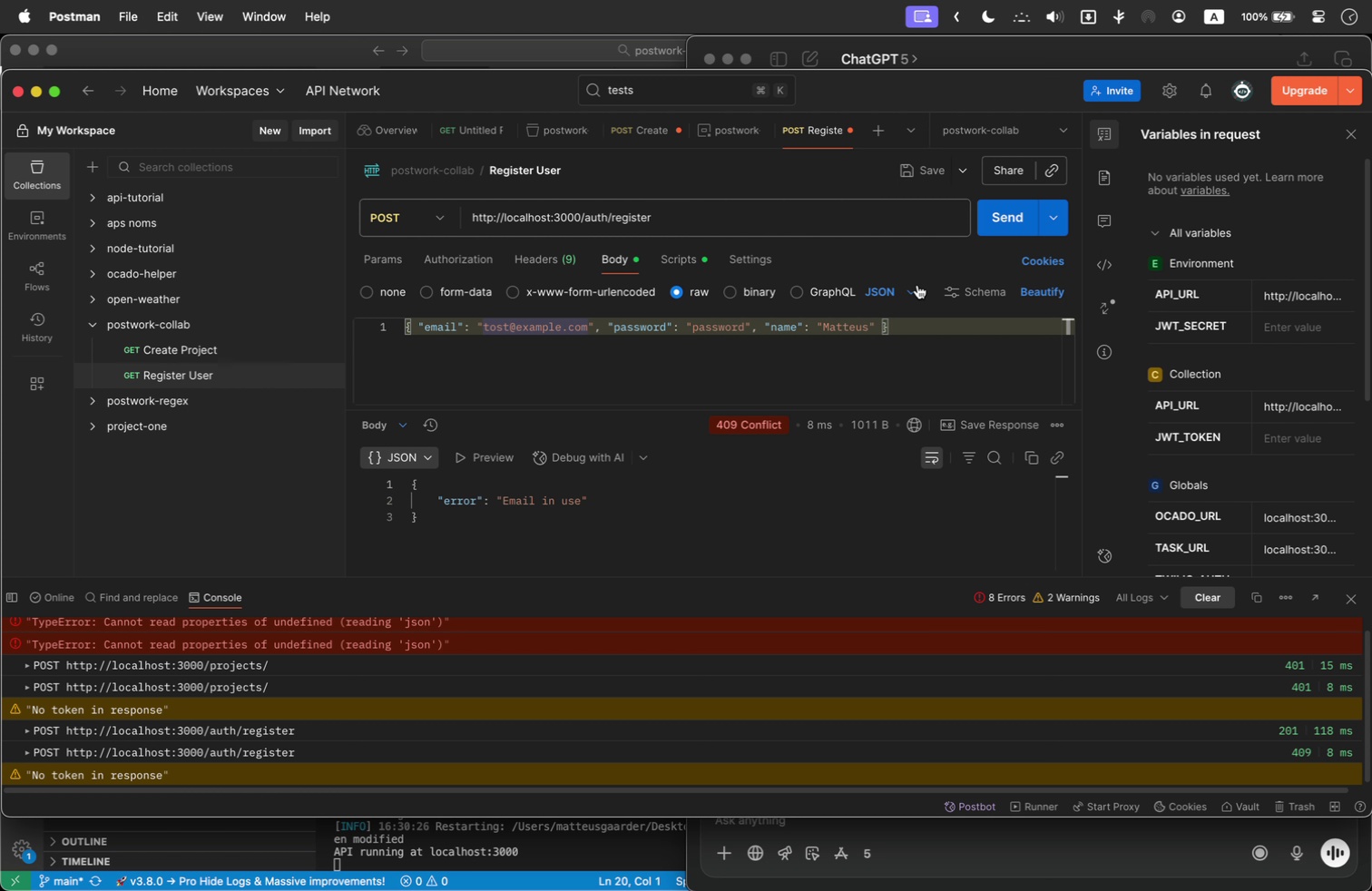 
key(Shift+ShiftLeft)
 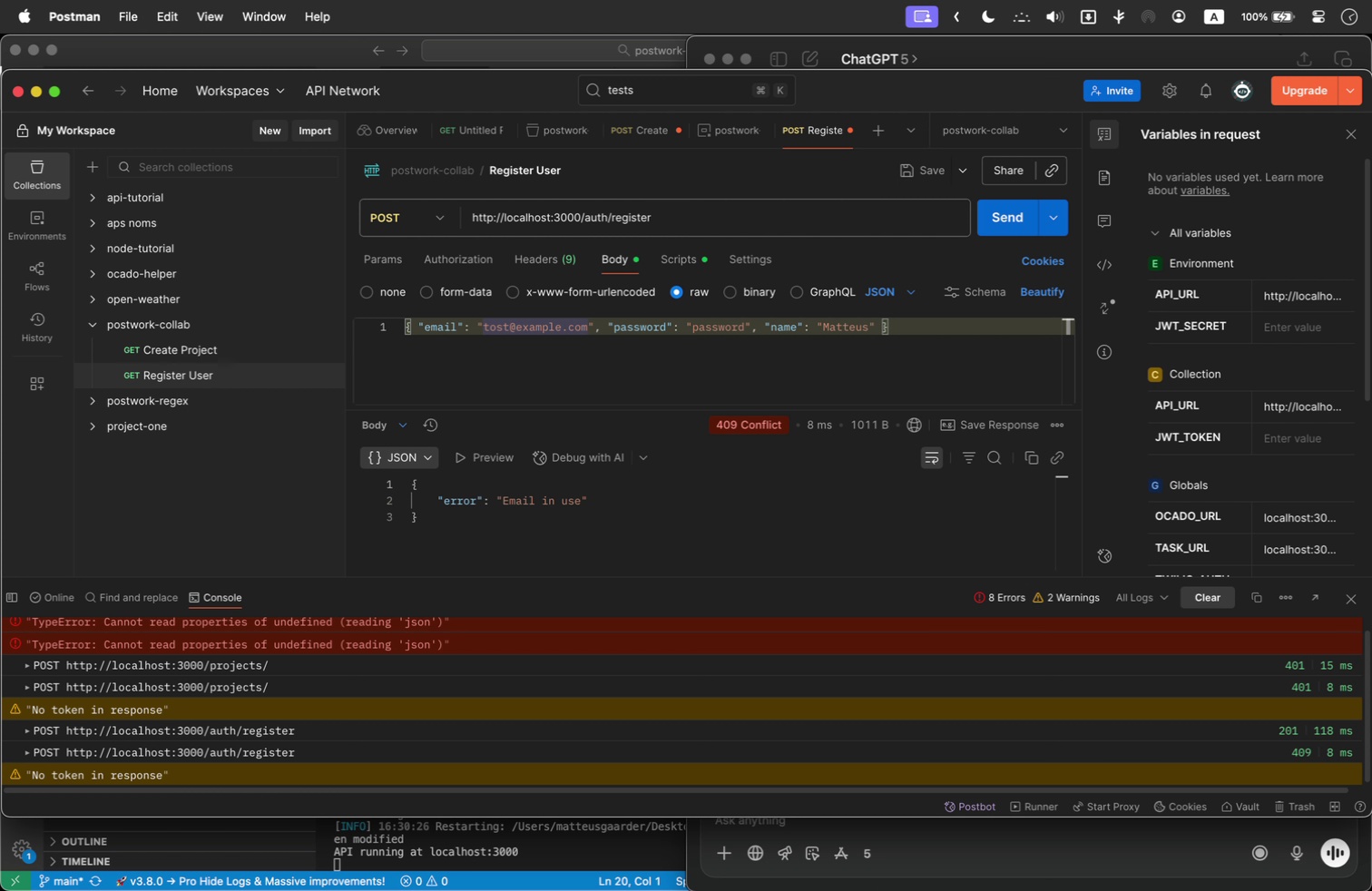 
key(Shift+ArrowRight)
 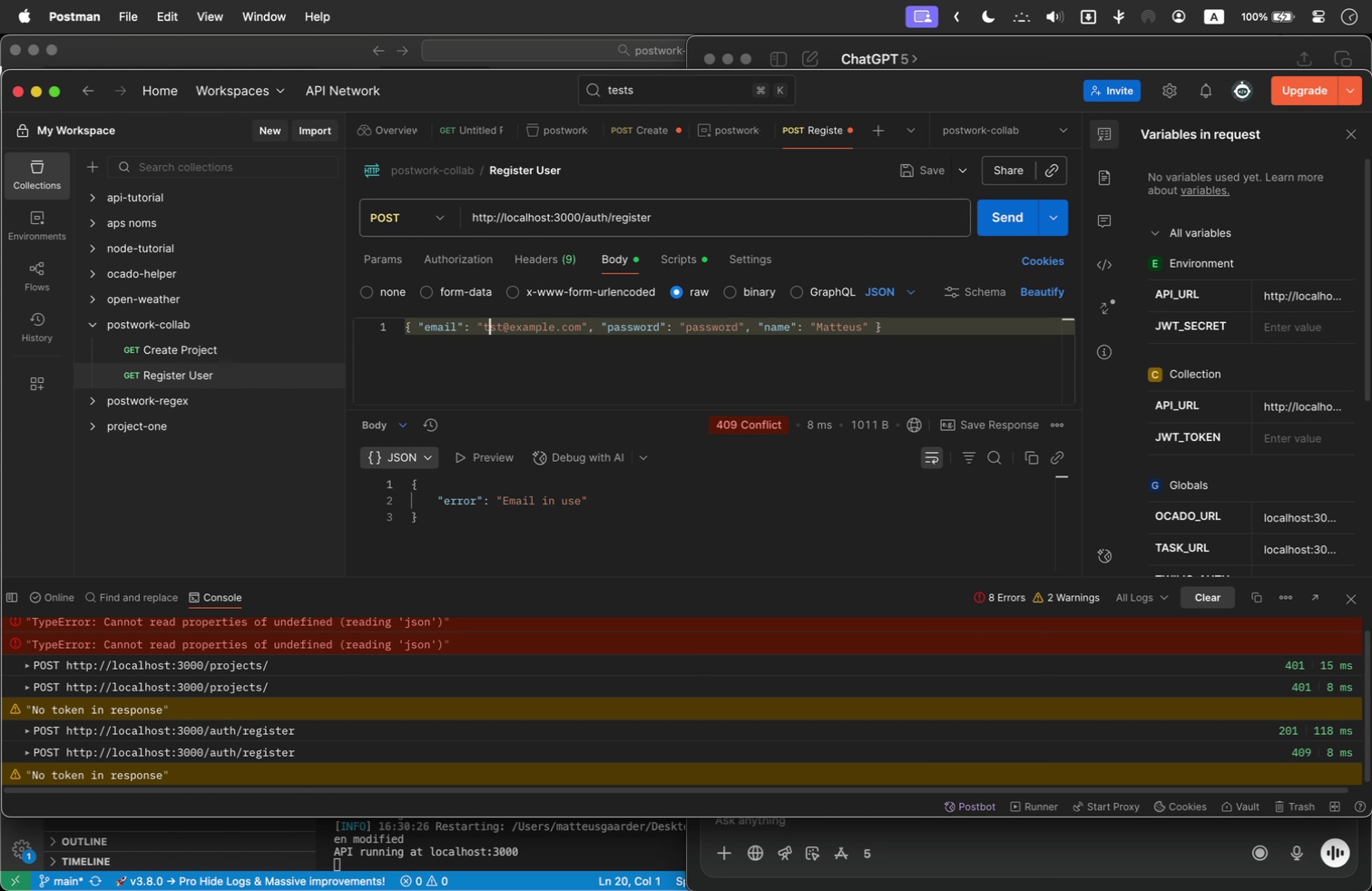 
key(Backspace)
 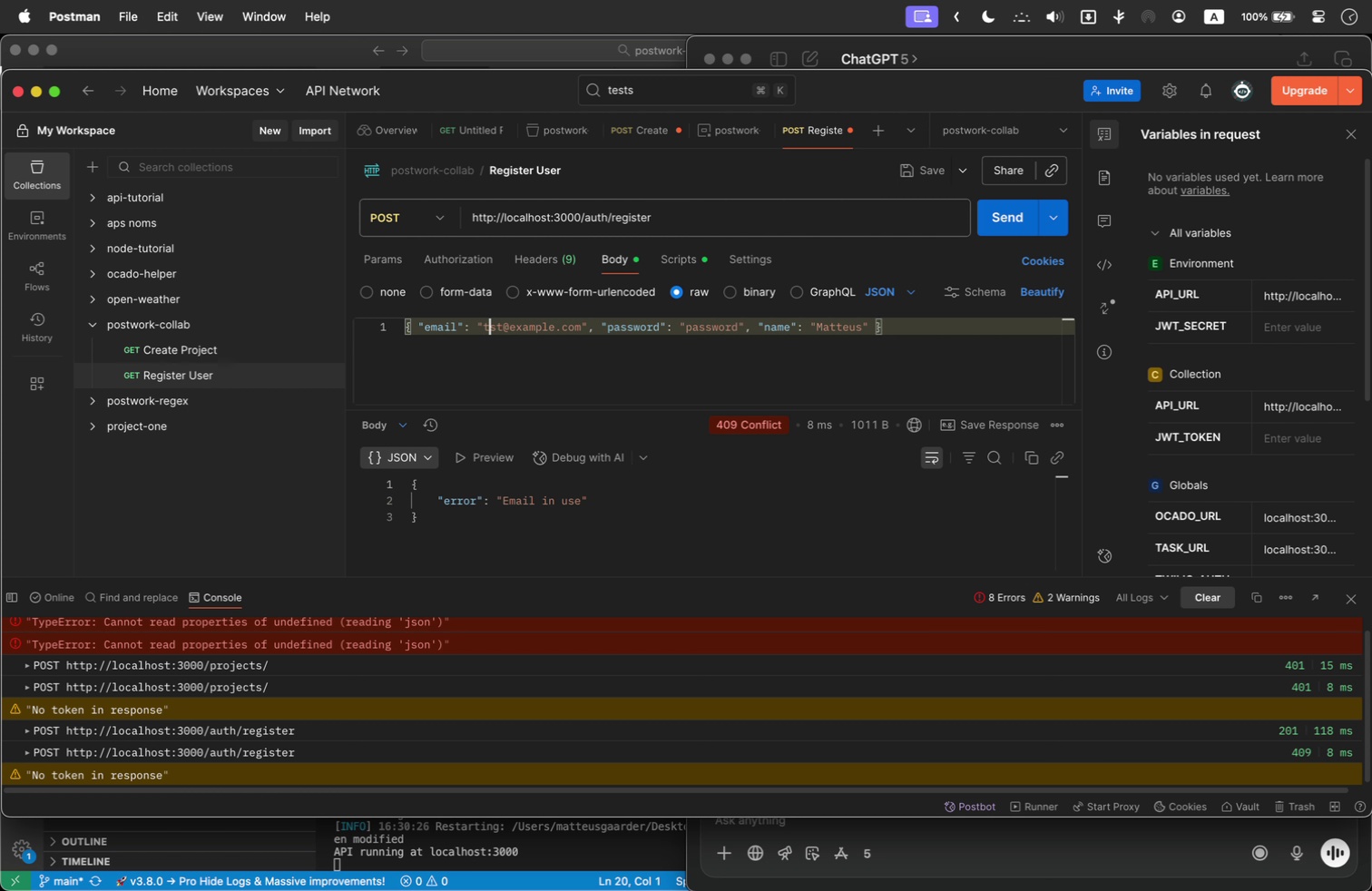 
key(A)
 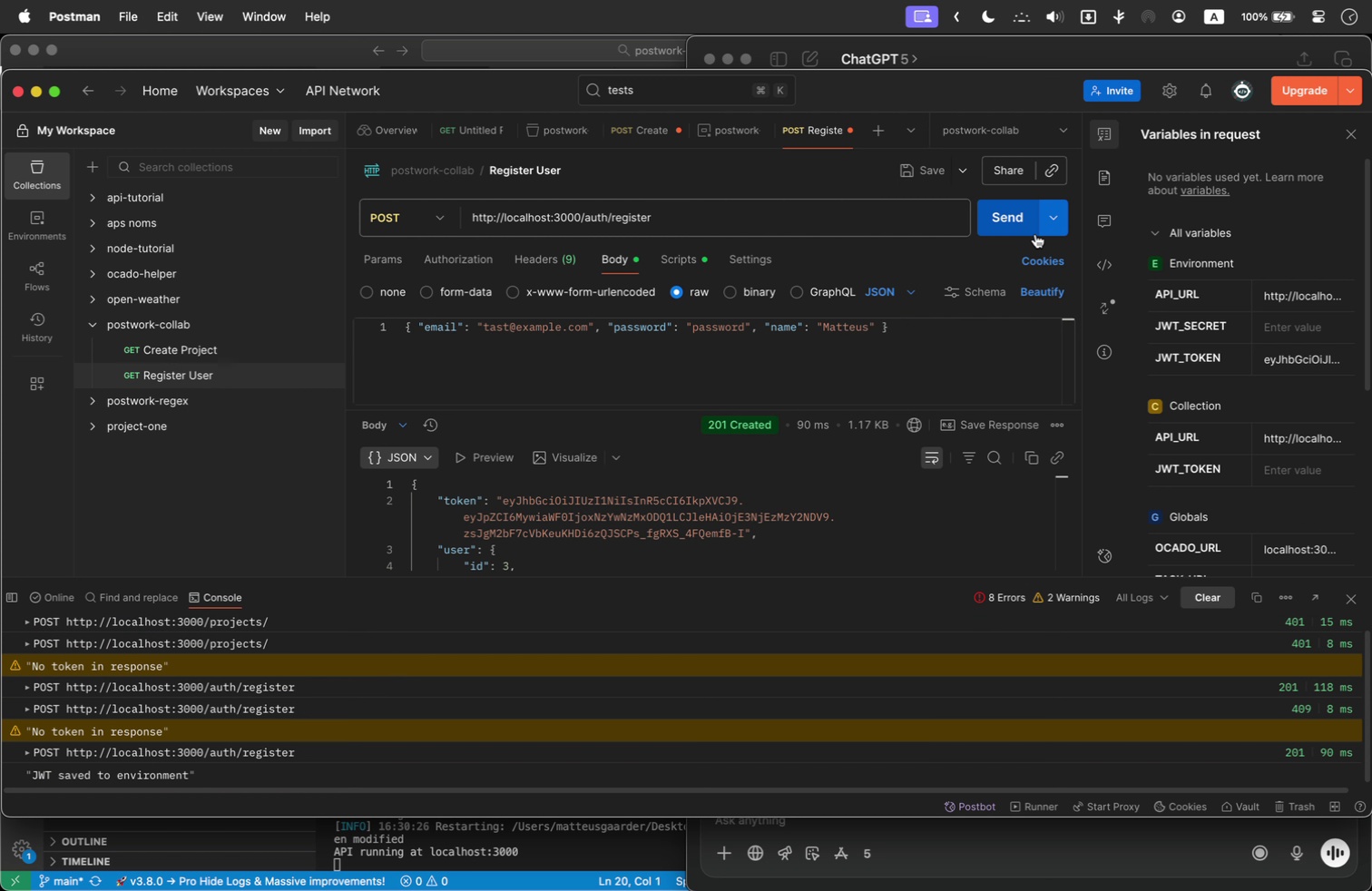 
wait(5.35)
 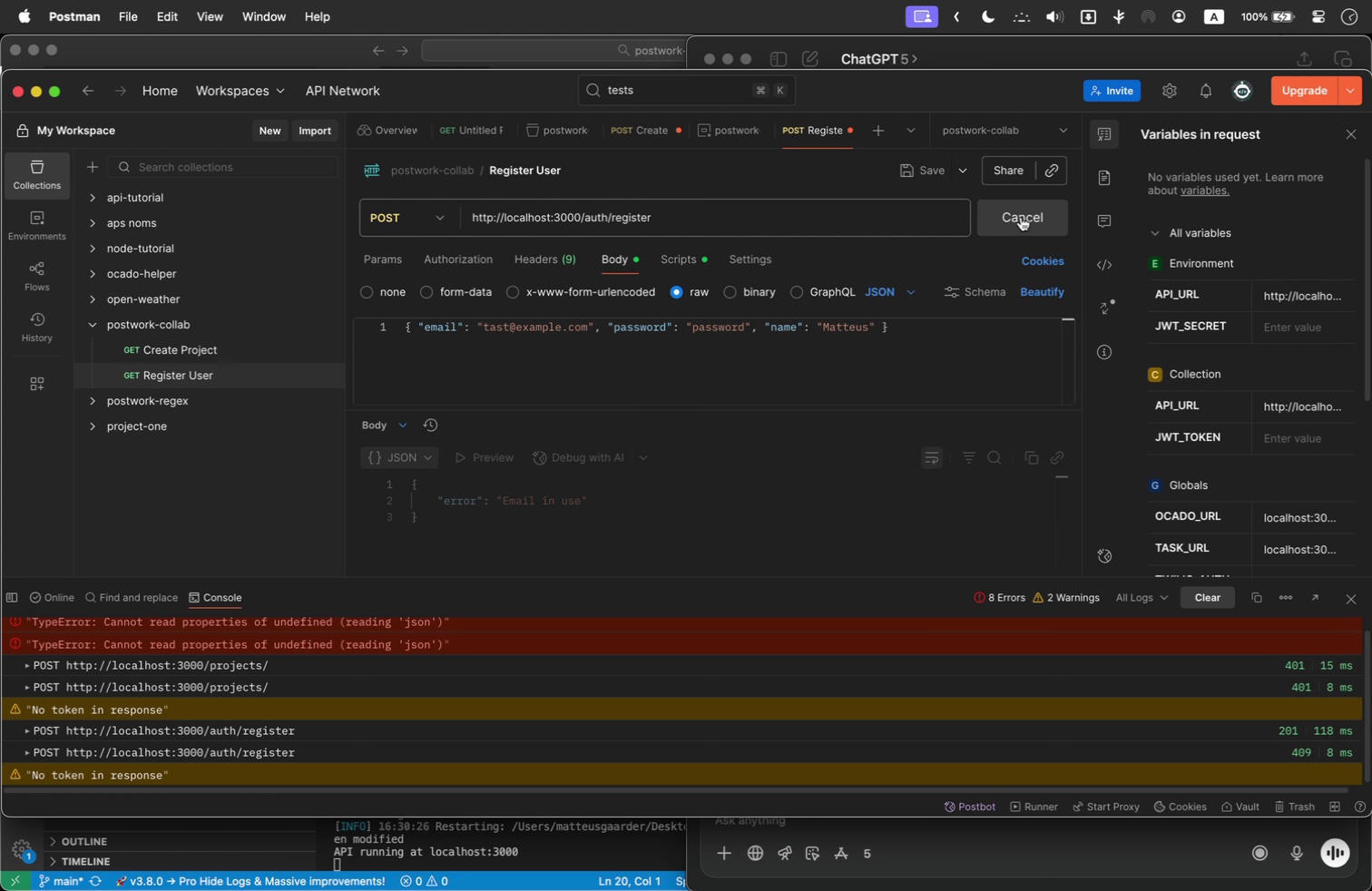 
mouse_move([1279, 342])
 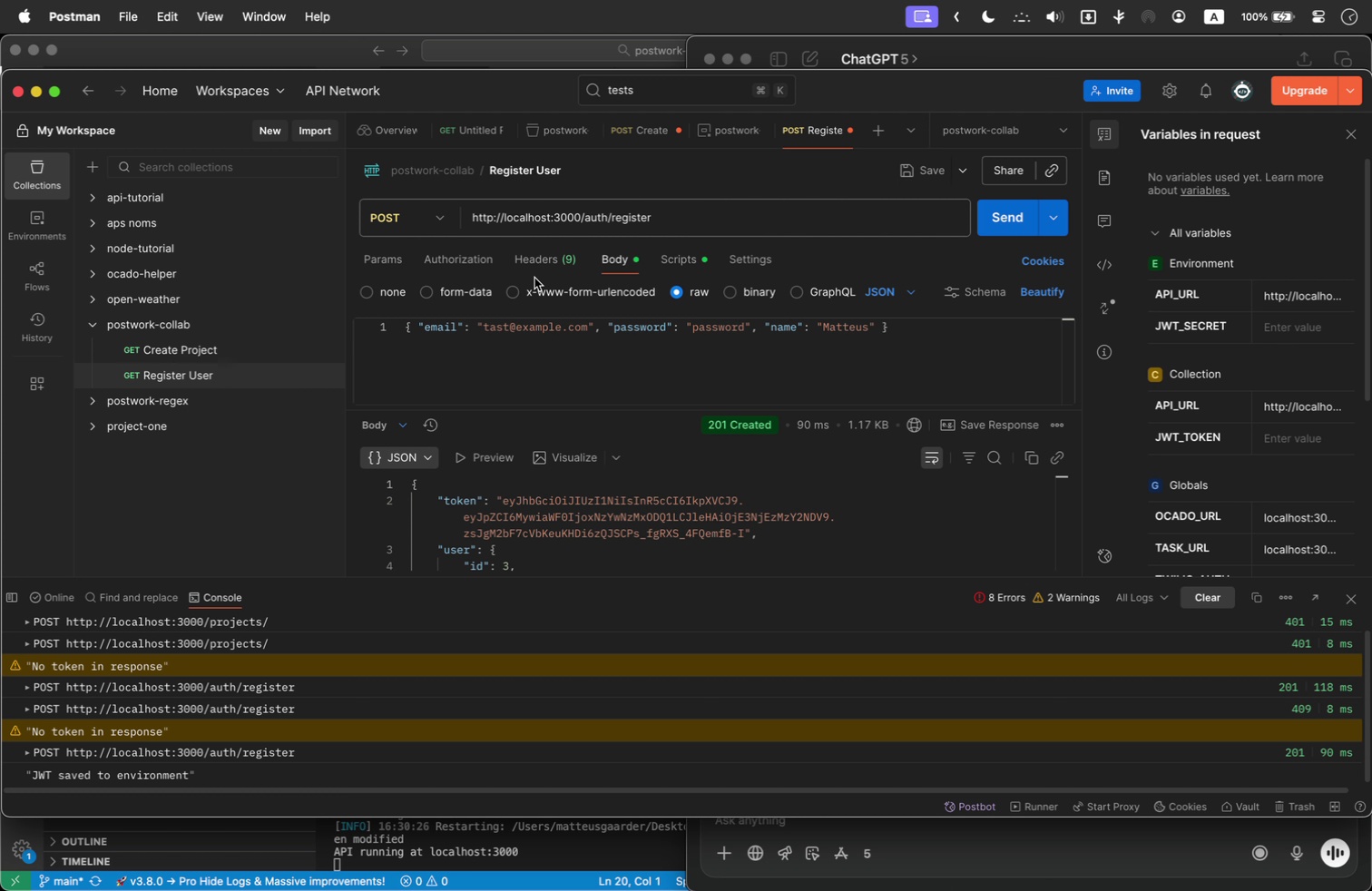 
left_click([528, 331])
 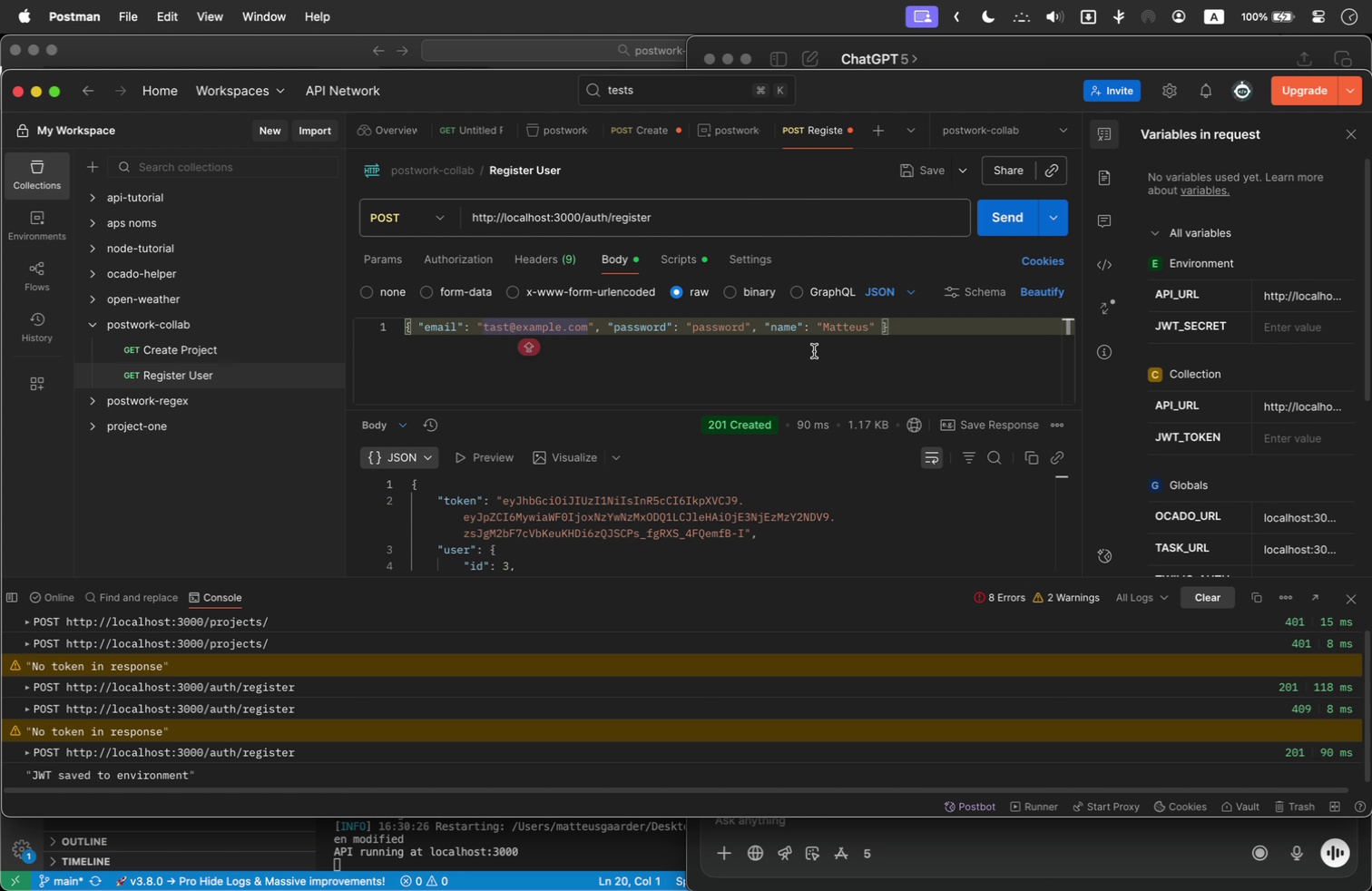 
key(CapsLock)
 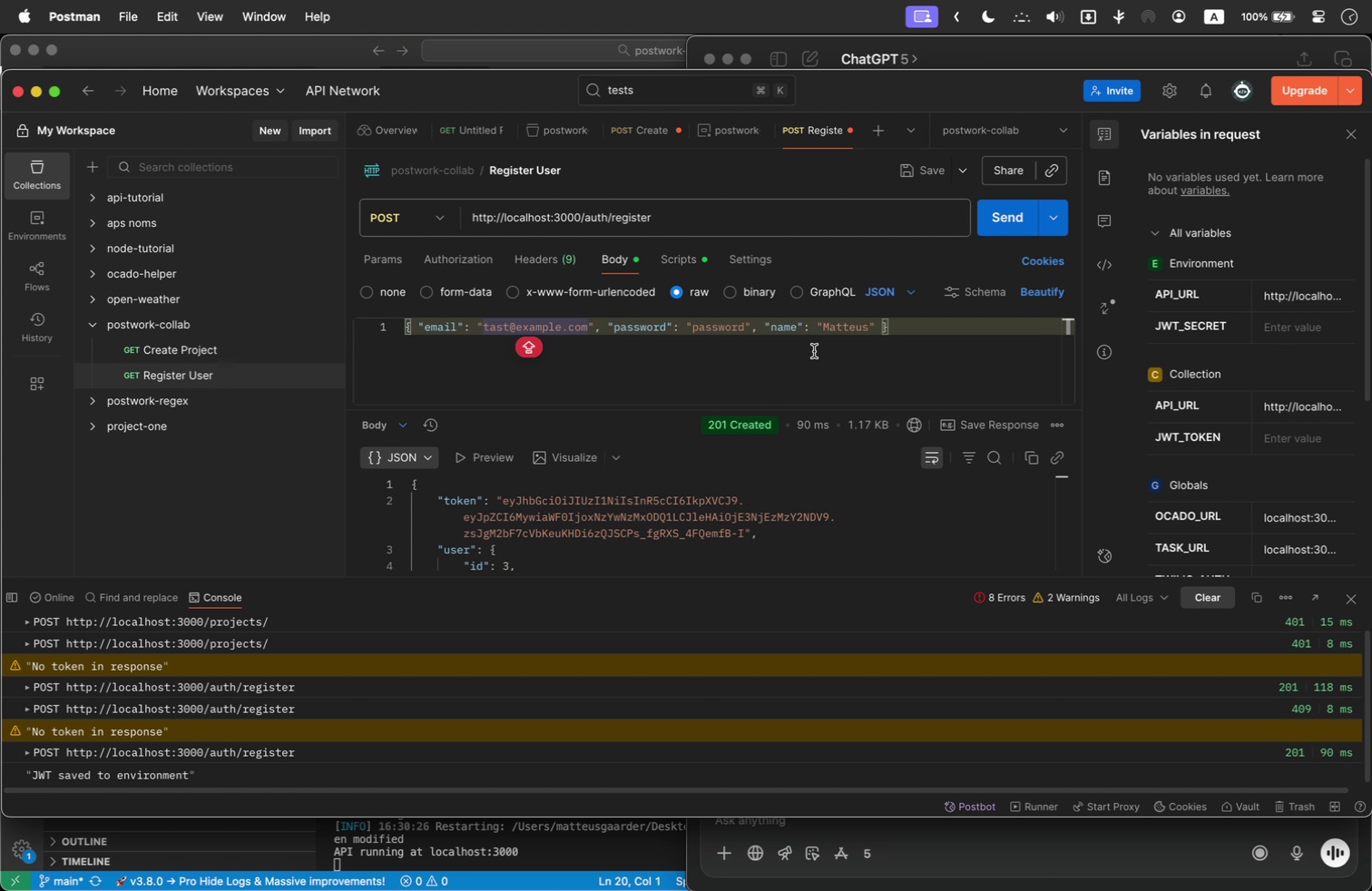 
key(CapsLock)
 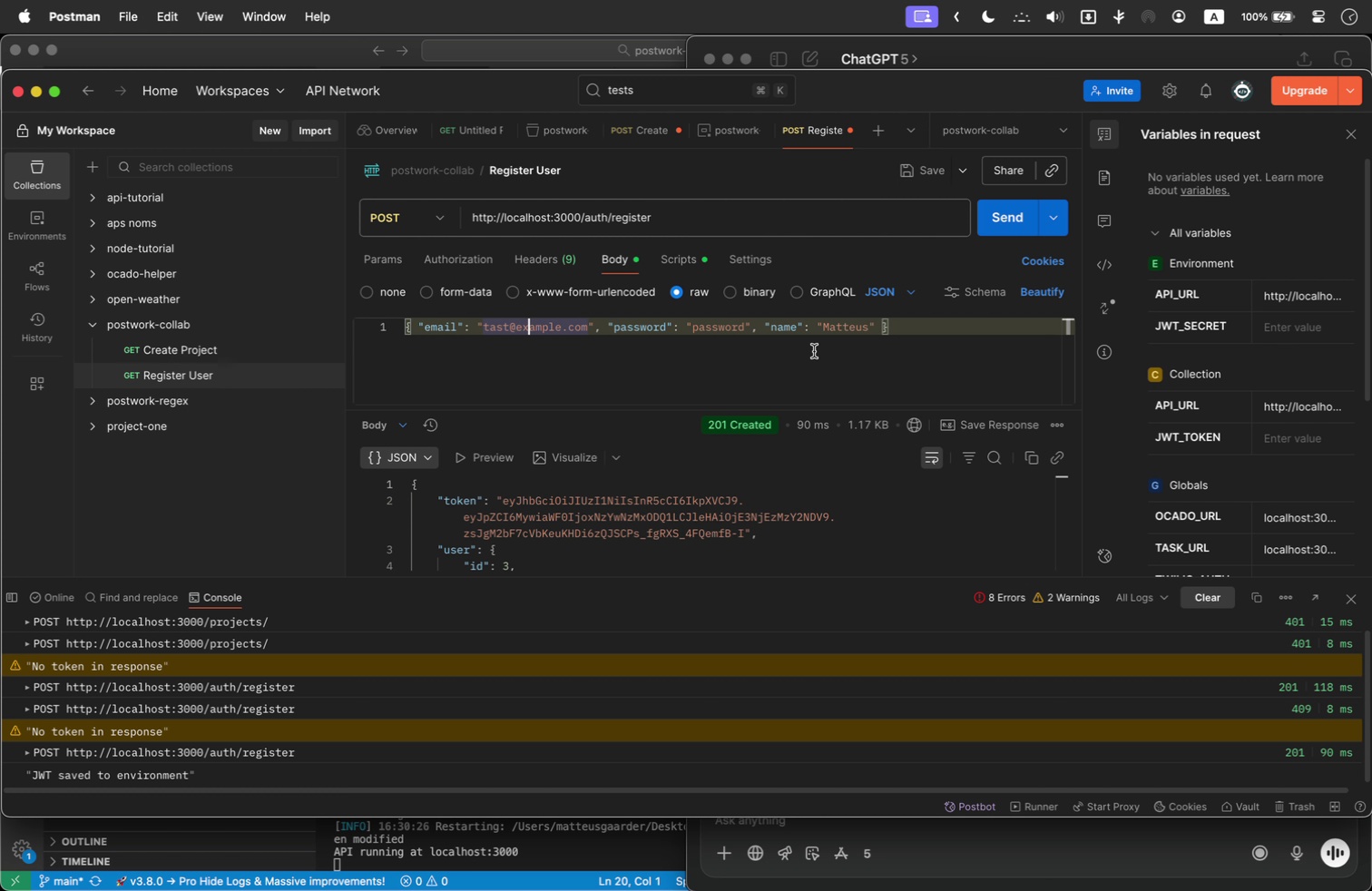 
key(Shift+ArrowRight)
 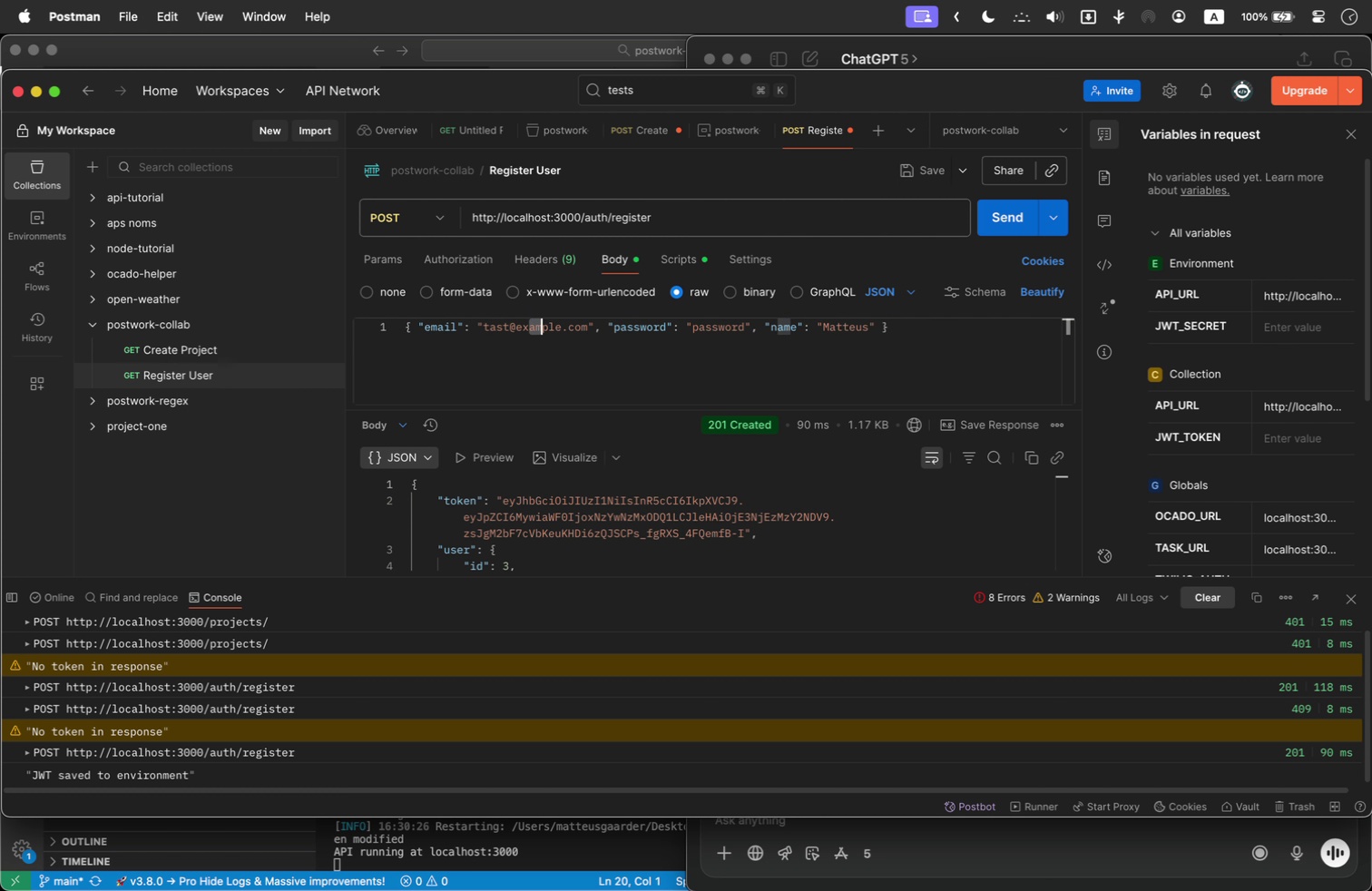 
key(Shift+ArrowRight)
 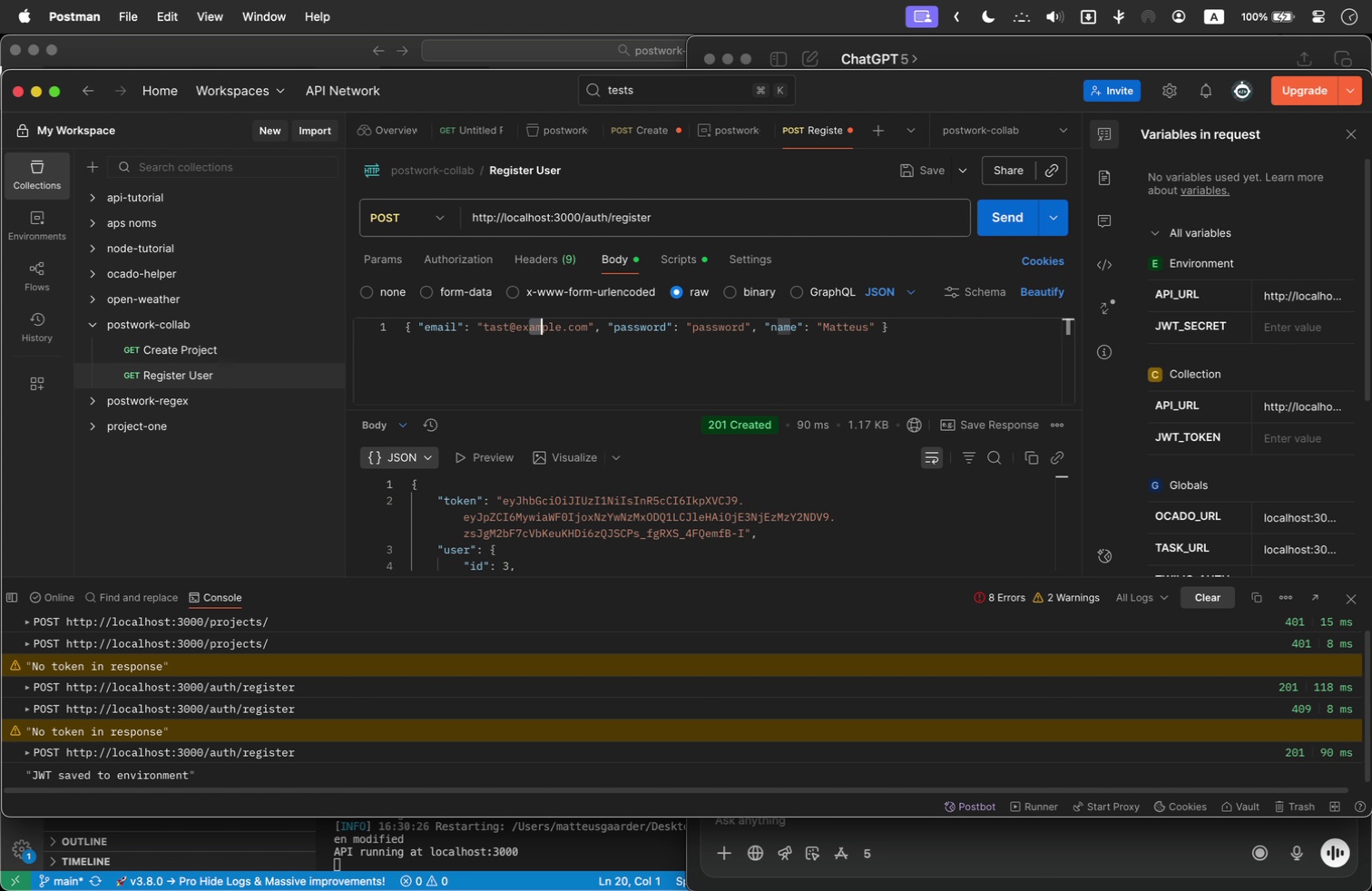 
key(Backspace)
 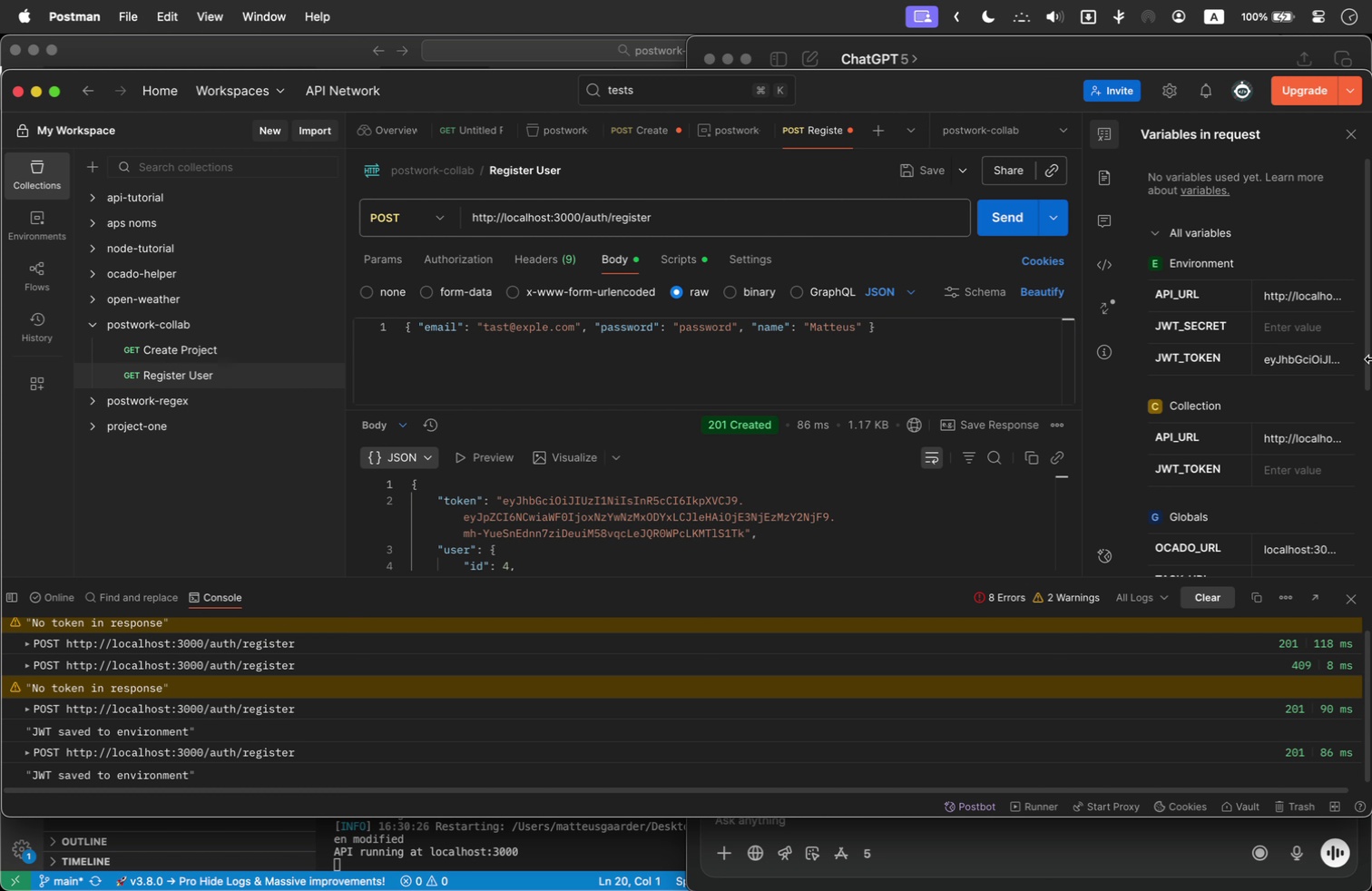 
left_click([1325, 362])
 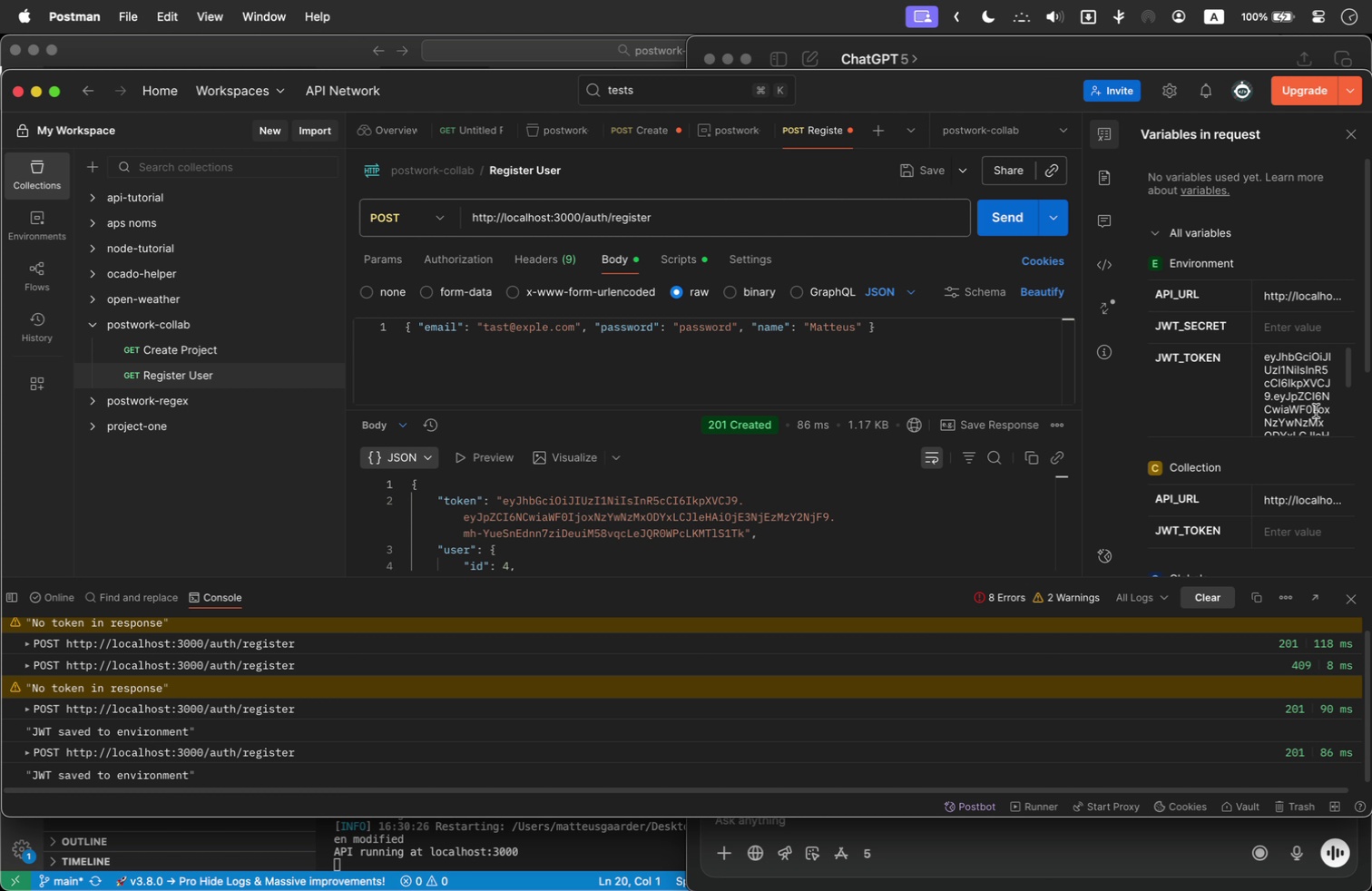 
scroll: coordinate [1316, 411], scroll_direction: down, amount: 2.0
 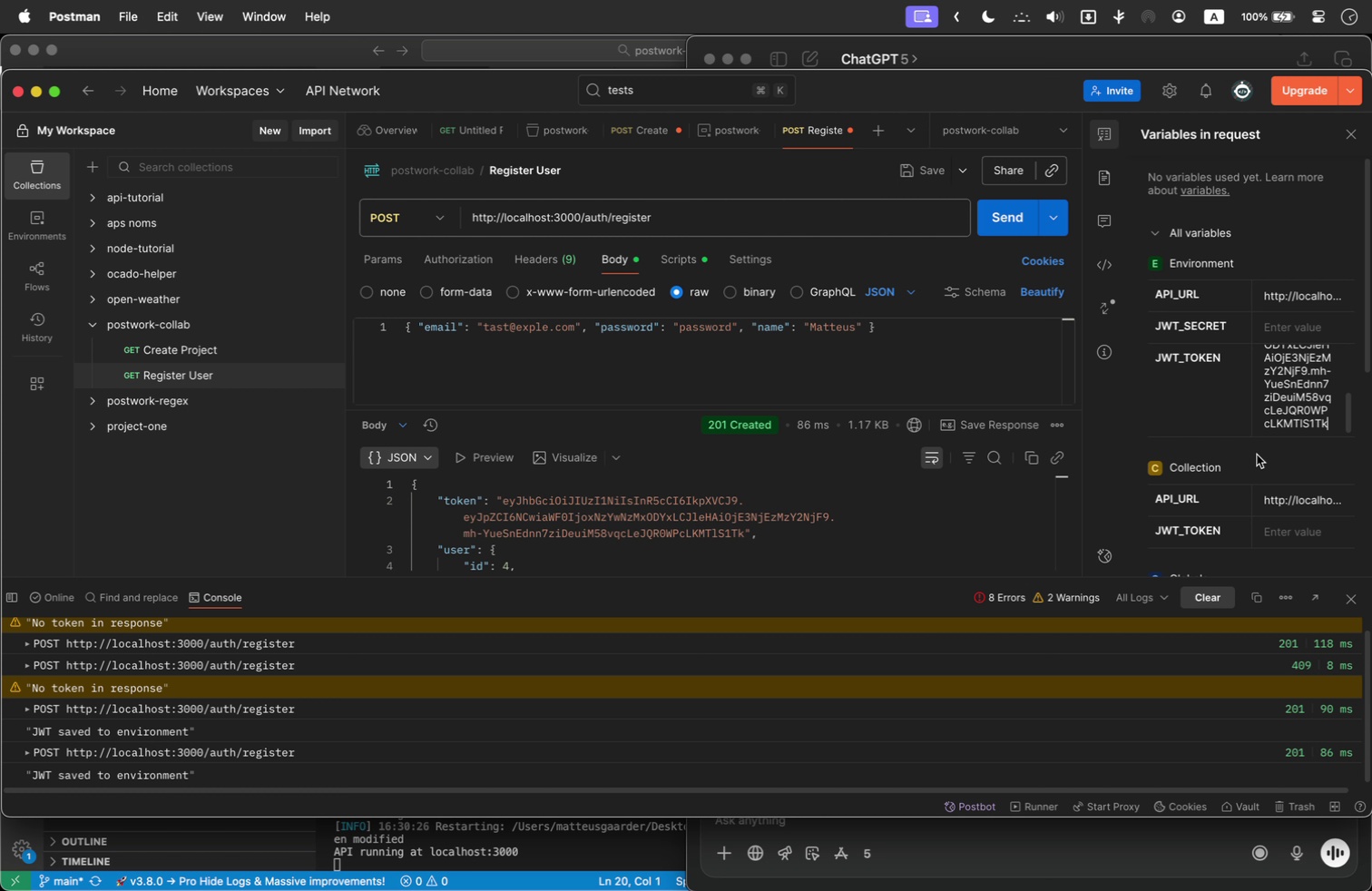 
left_click([1257, 455])
 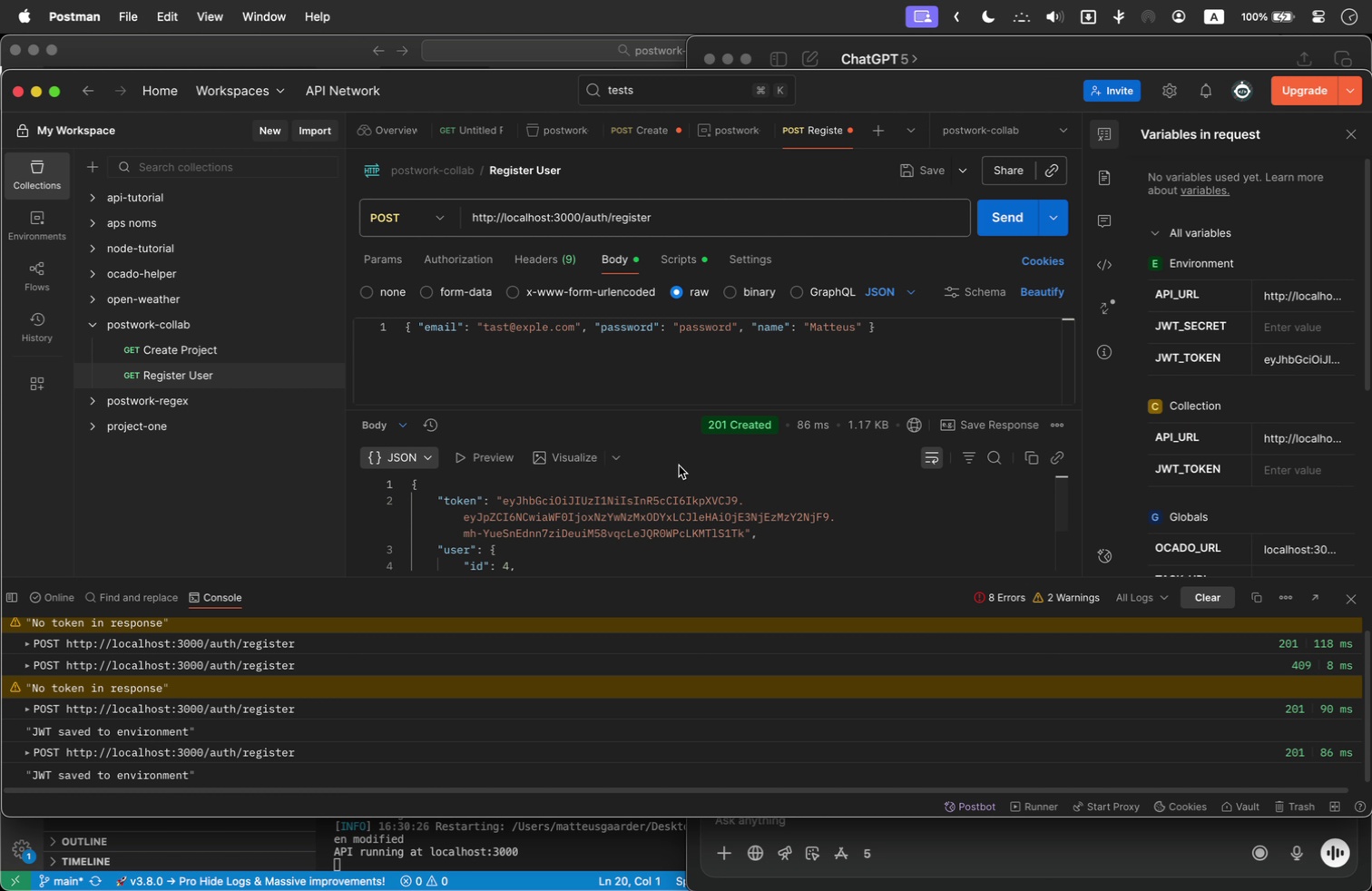 
wait(5.57)
 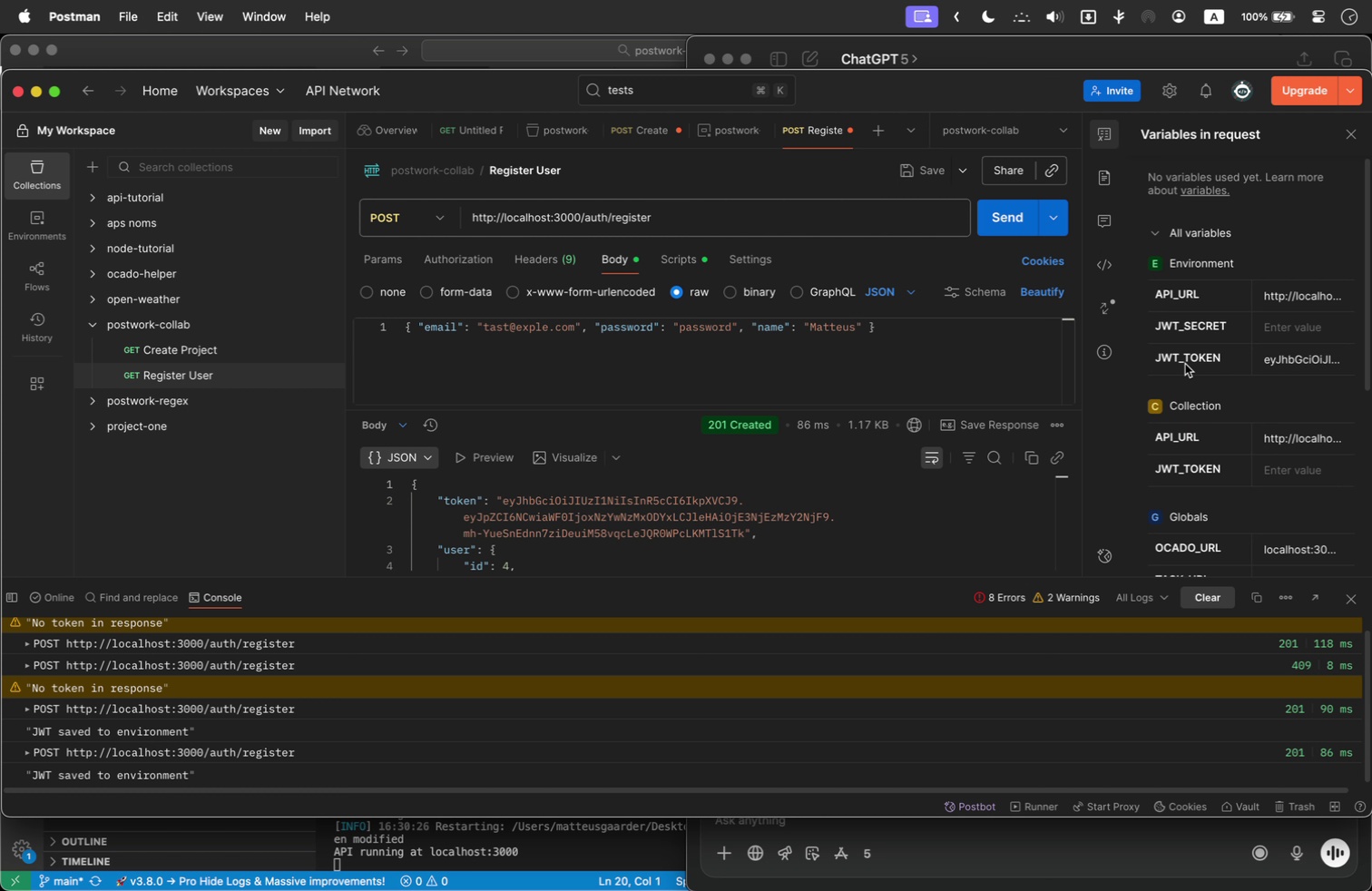 
left_click([682, 264])
 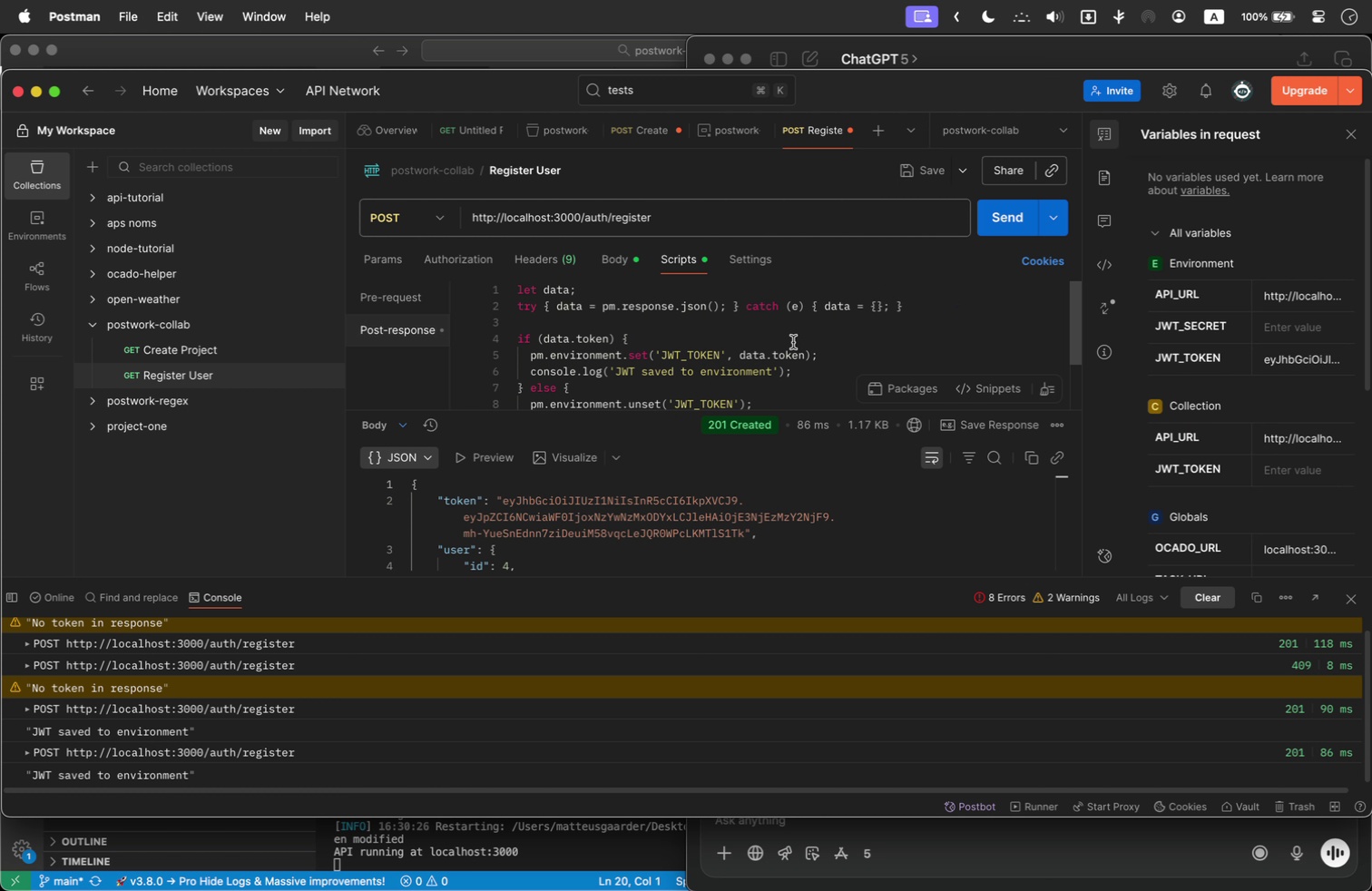 
scroll: coordinate [793, 342], scroll_direction: down, amount: 1.0
 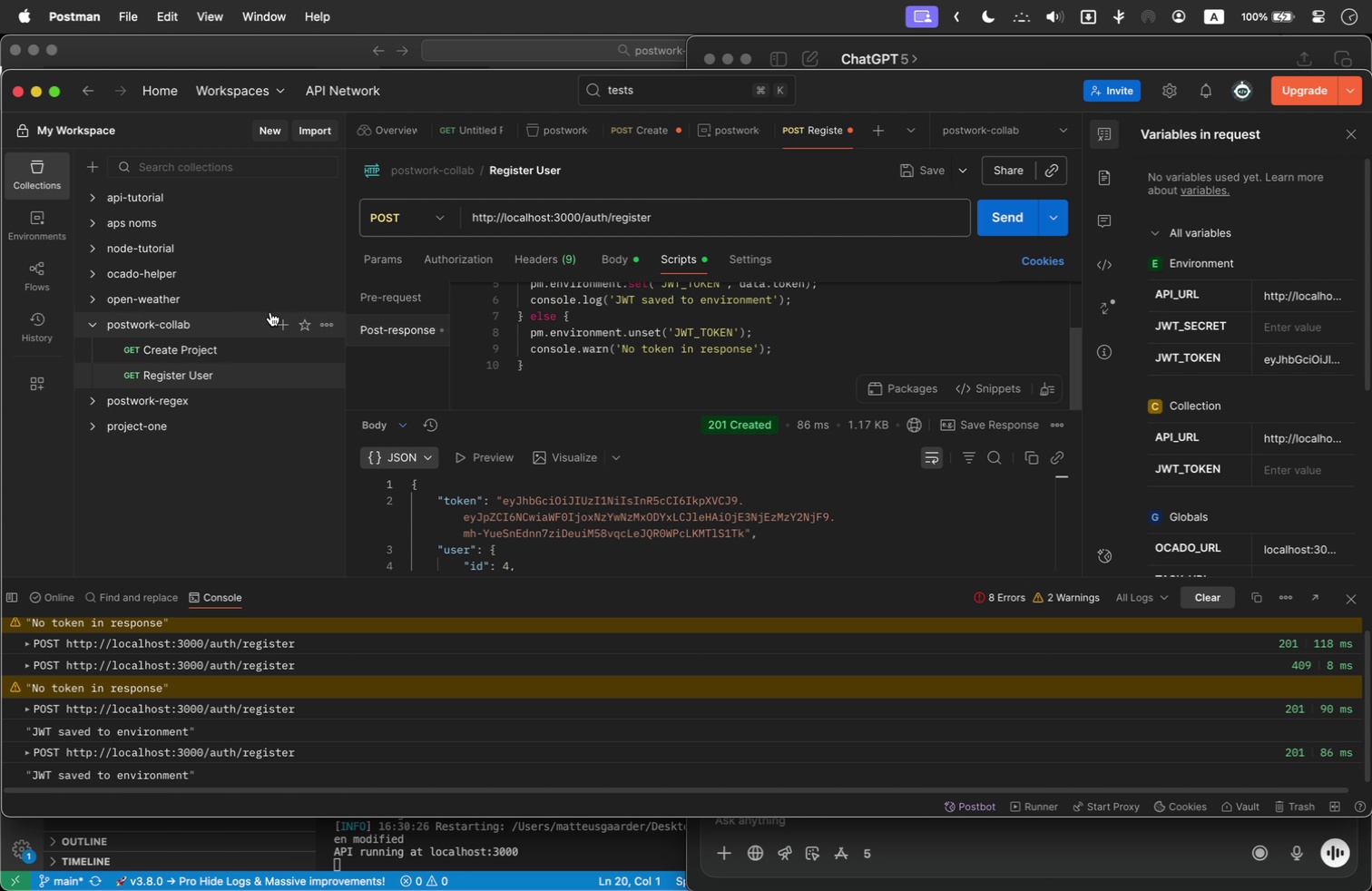 
left_click([208, 350])
 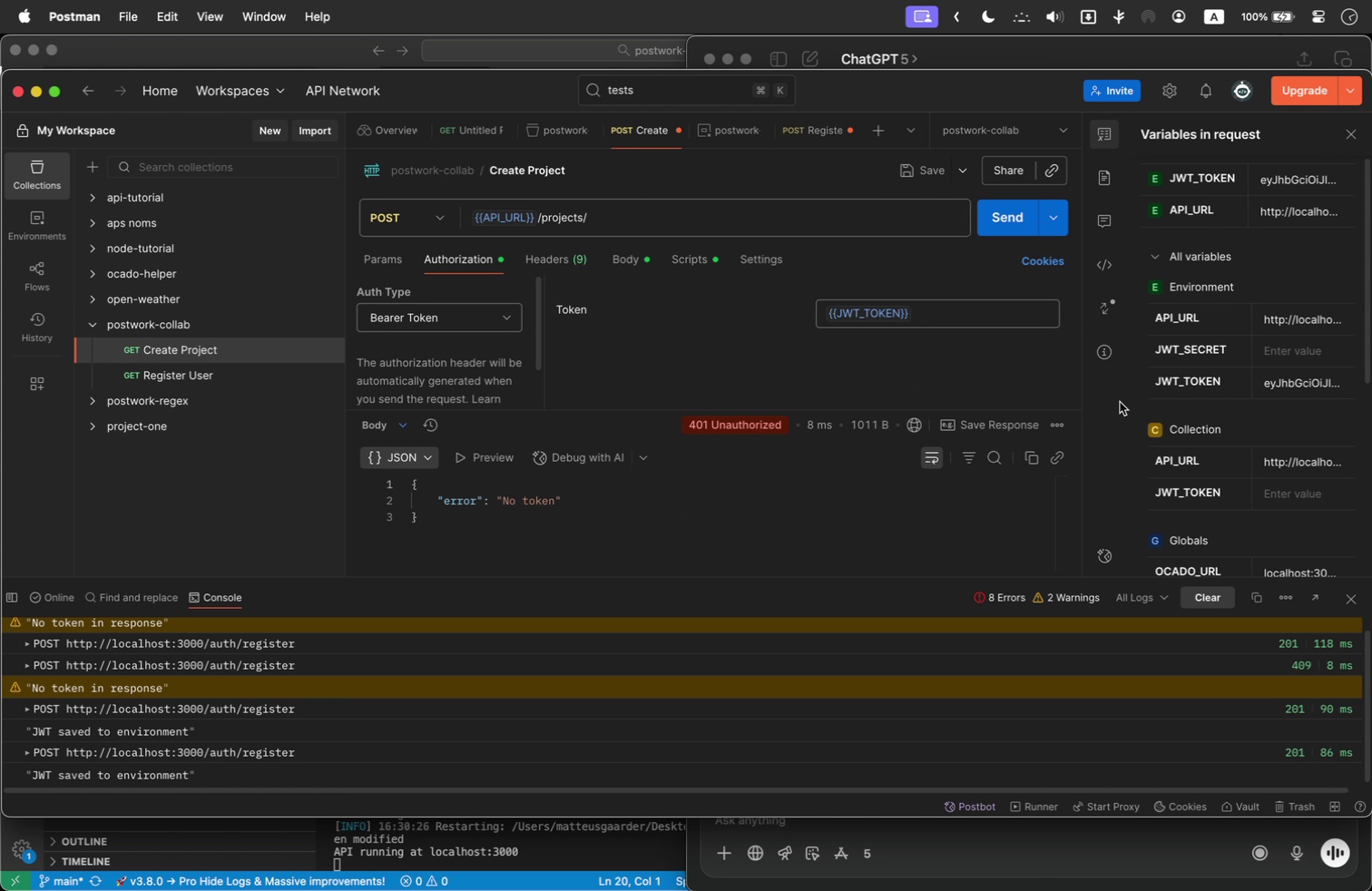 
scroll: coordinate [1295, 425], scroll_direction: up, amount: 2.0
 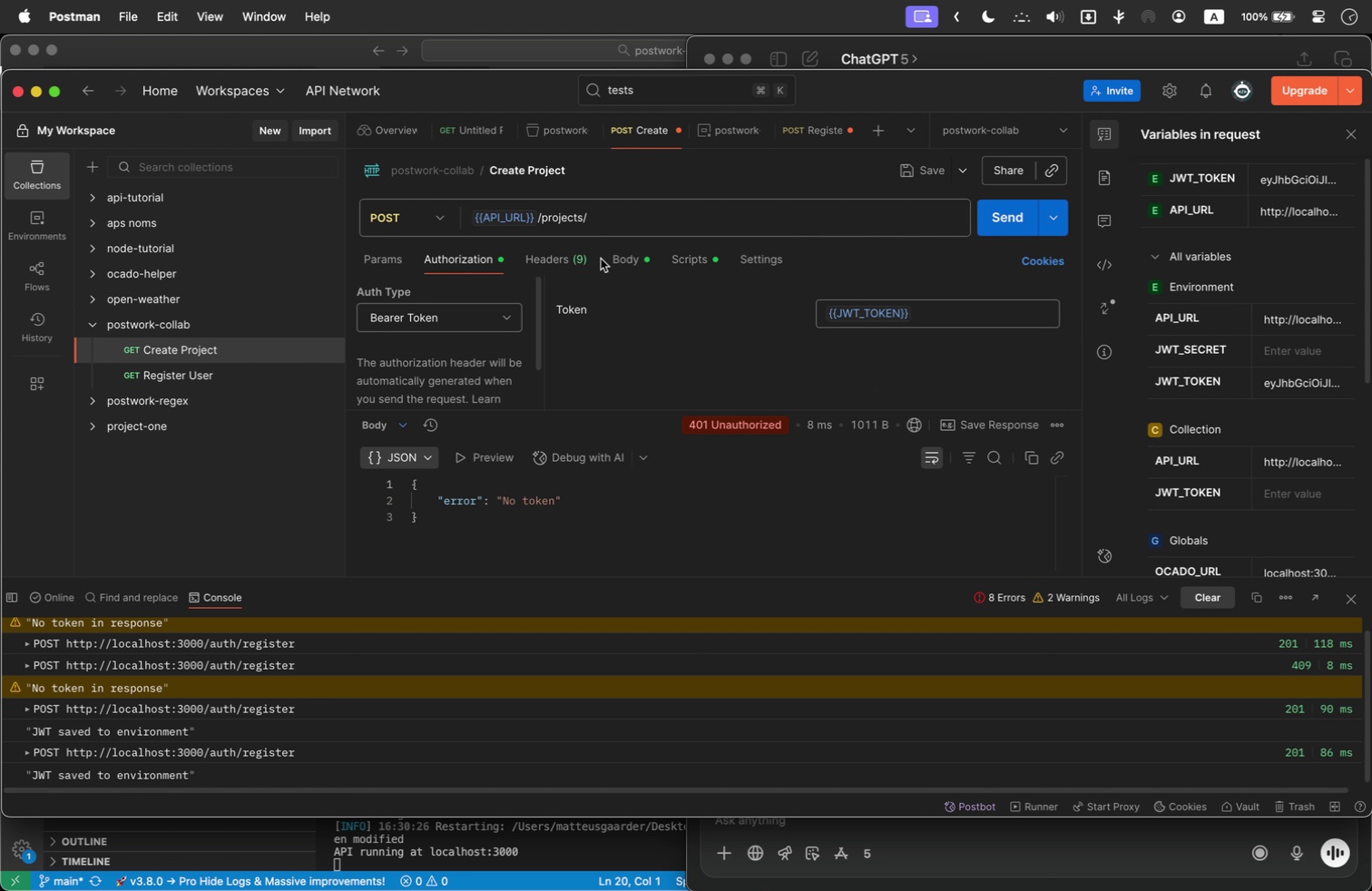 
left_click([573, 256])
 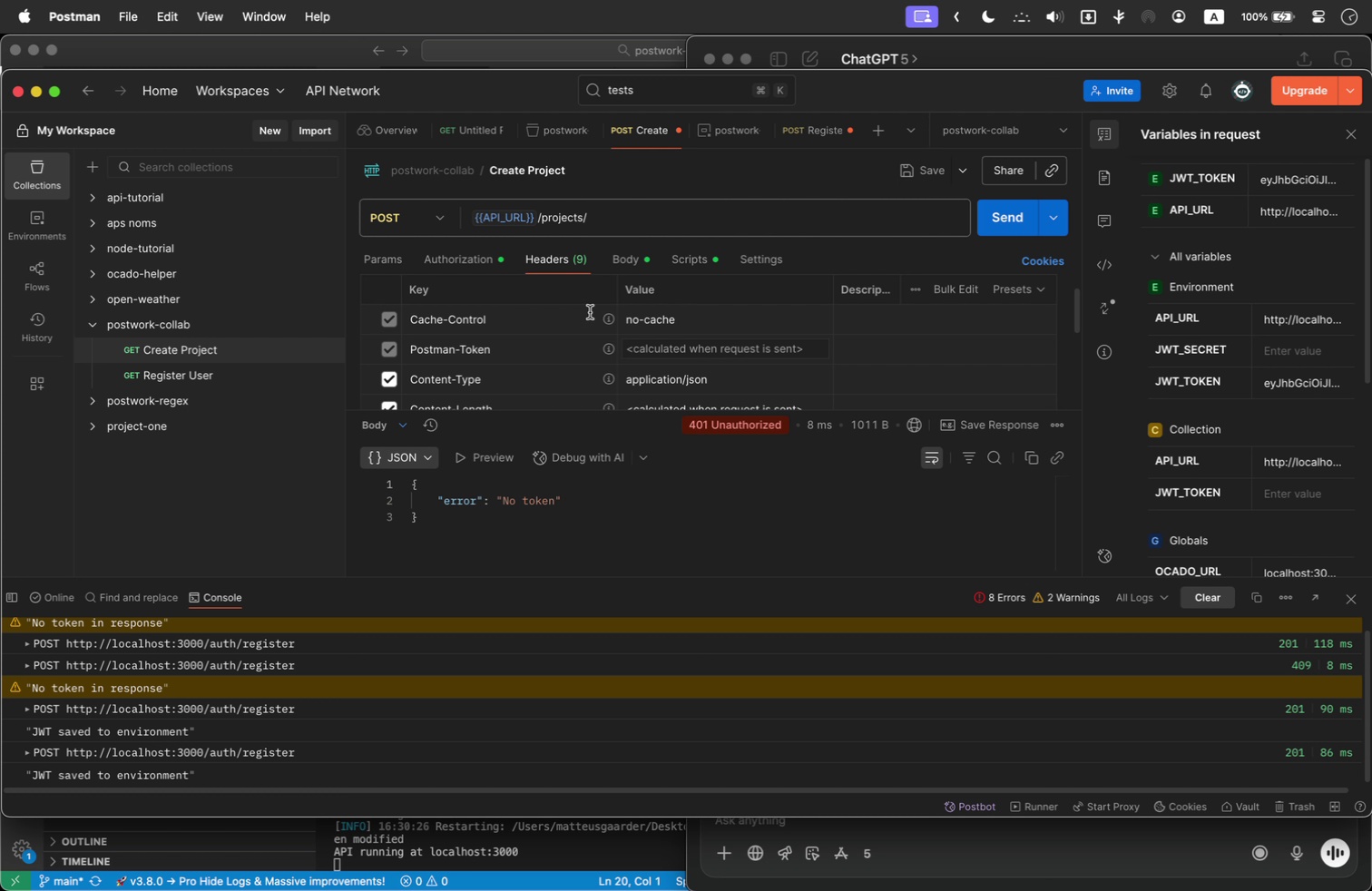 
left_click([485, 266])
 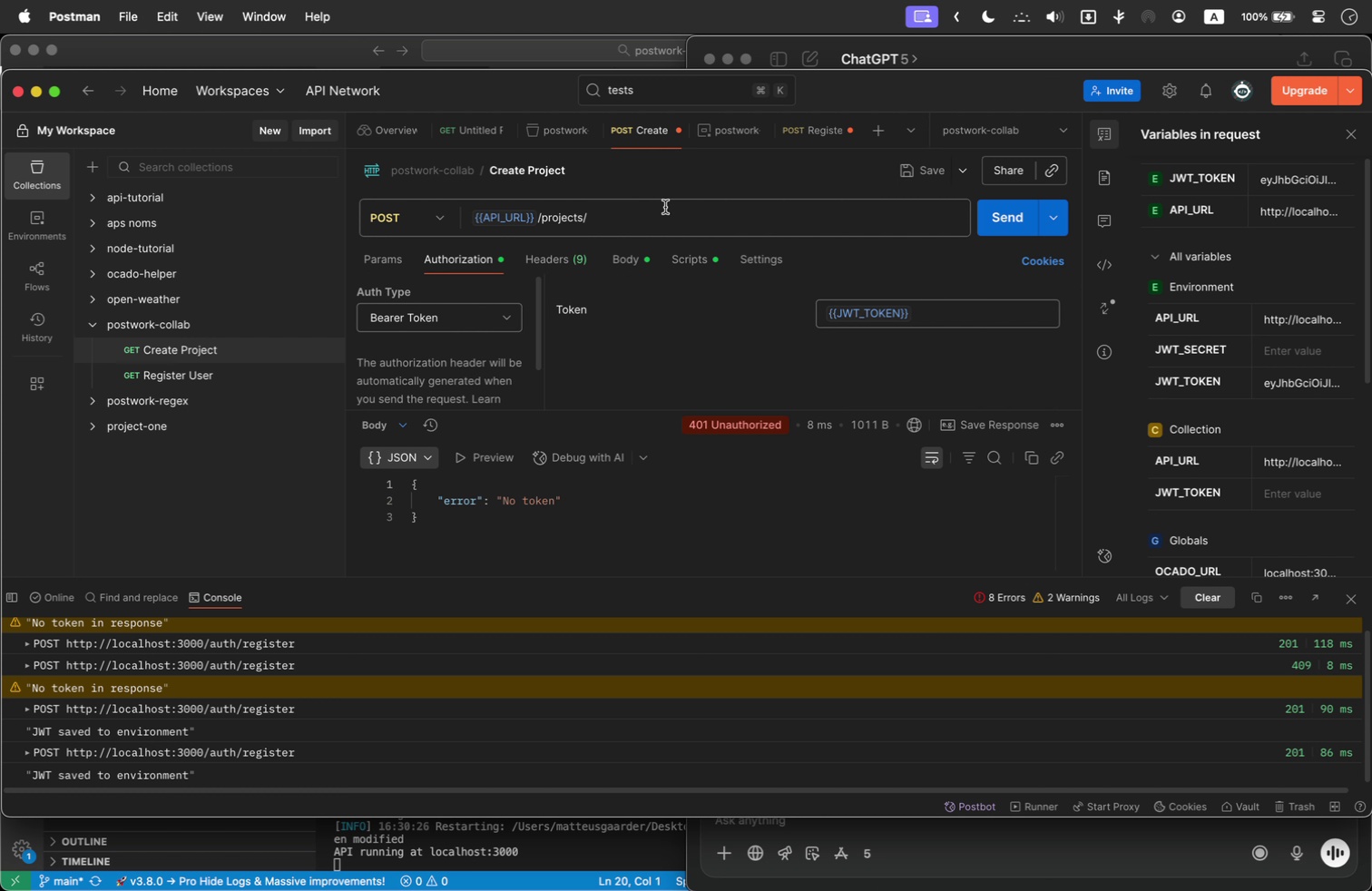 
left_click([665, 211])
 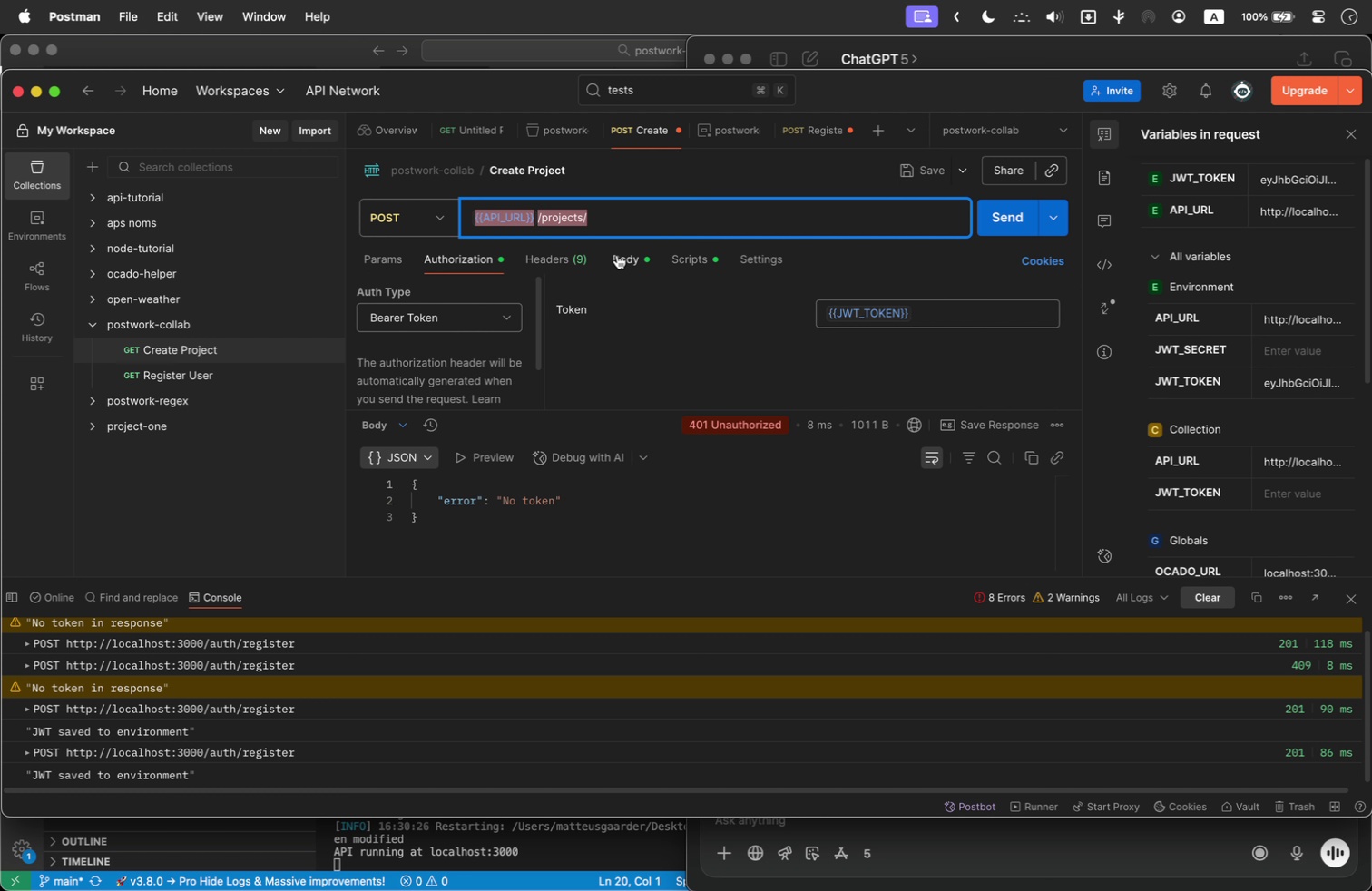 
left_click([619, 253])
 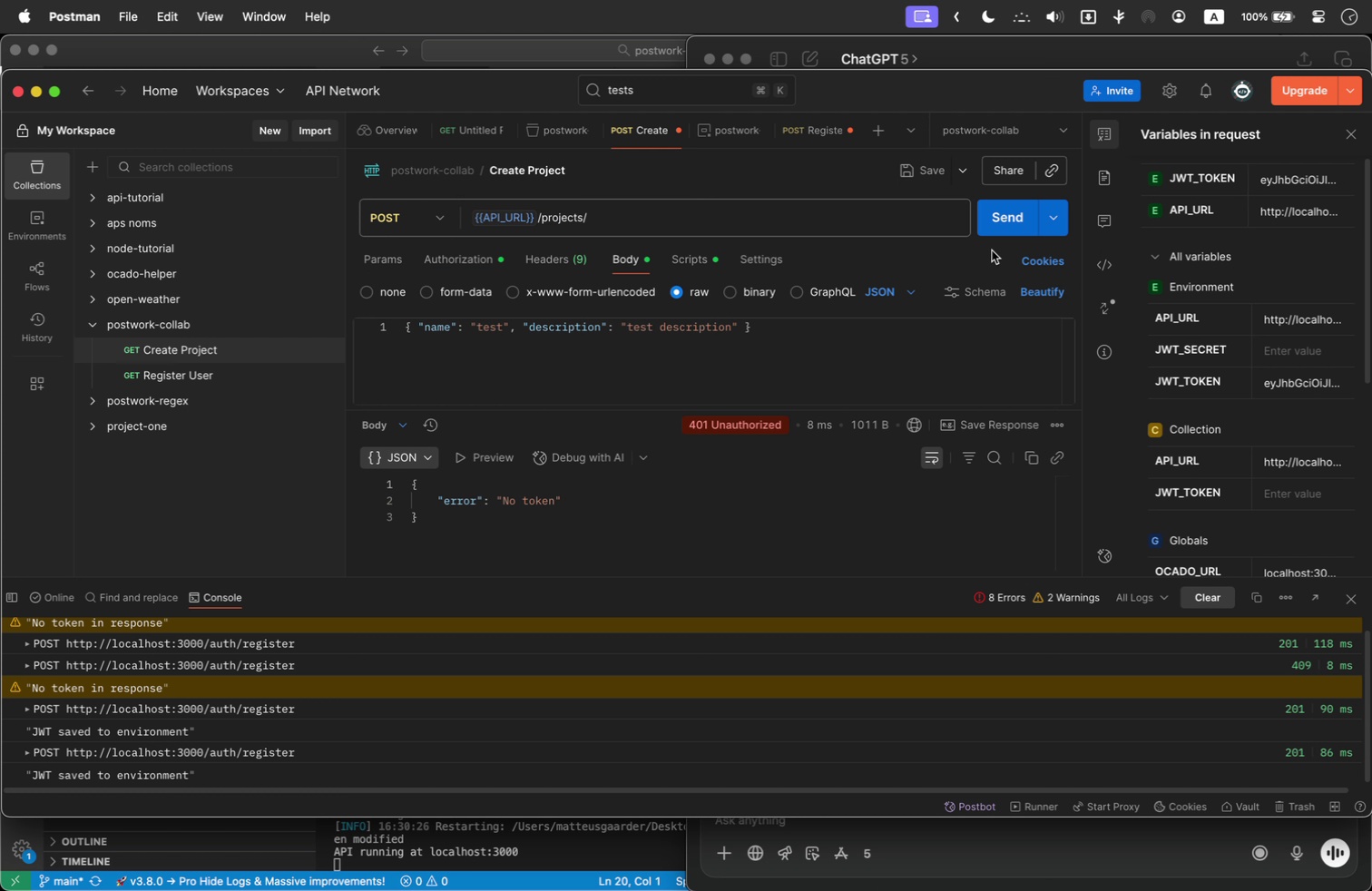 
left_click([1022, 231])
 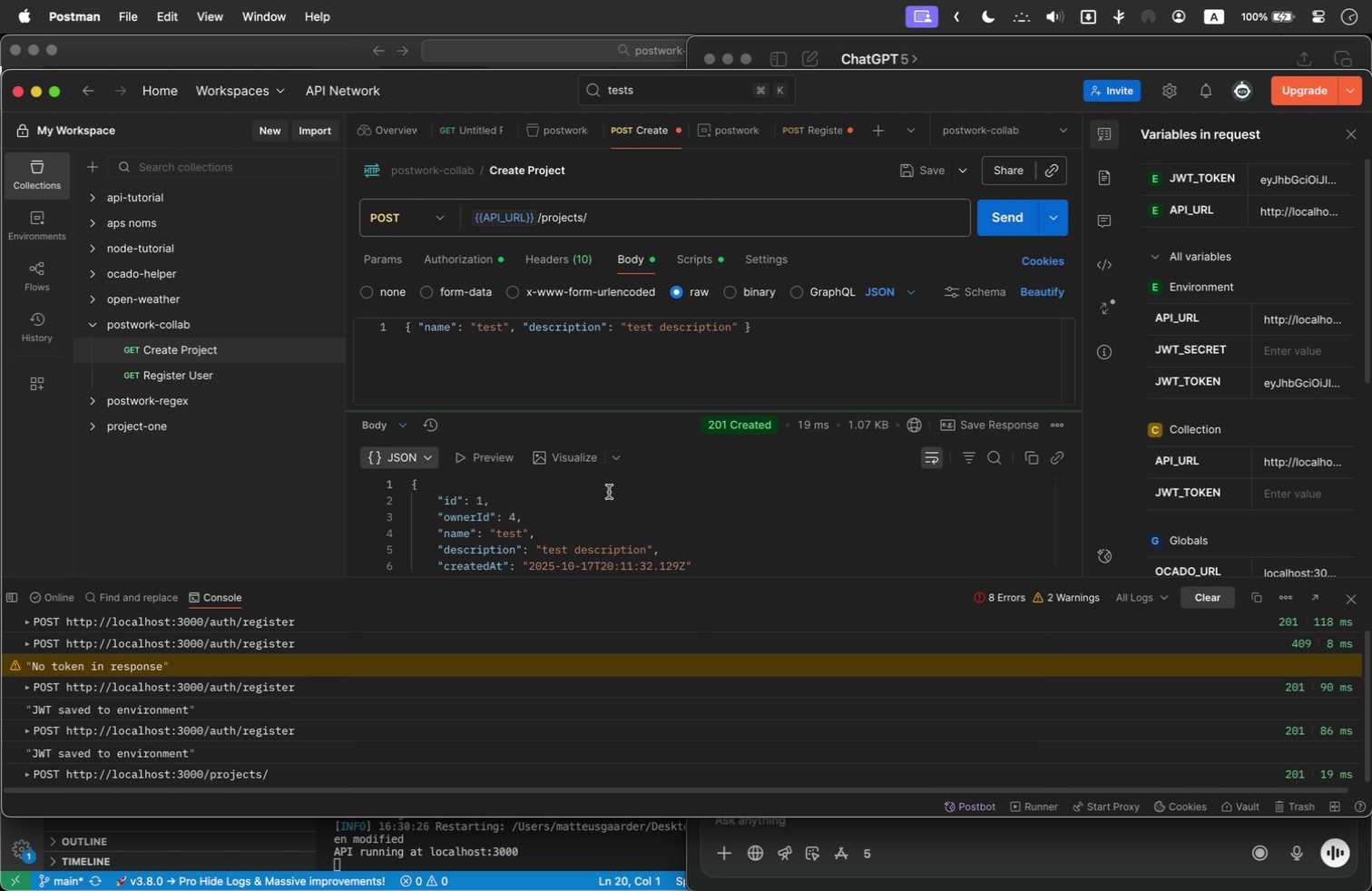 
scroll: coordinate [592, 519], scroll_direction: down, amount: 2.0
 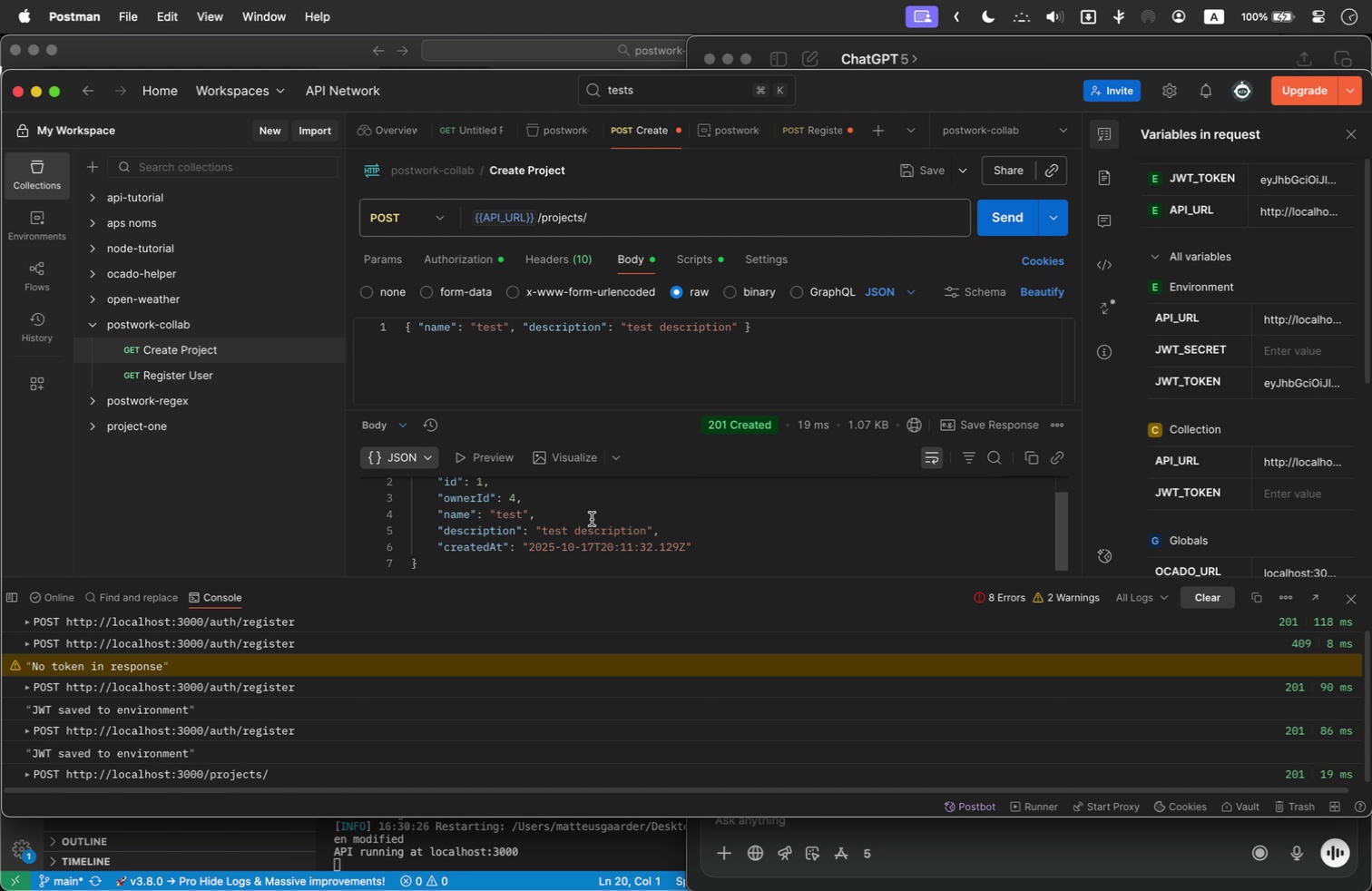 
scroll: coordinate [592, 519], scroll_direction: up, amount: 2.0
 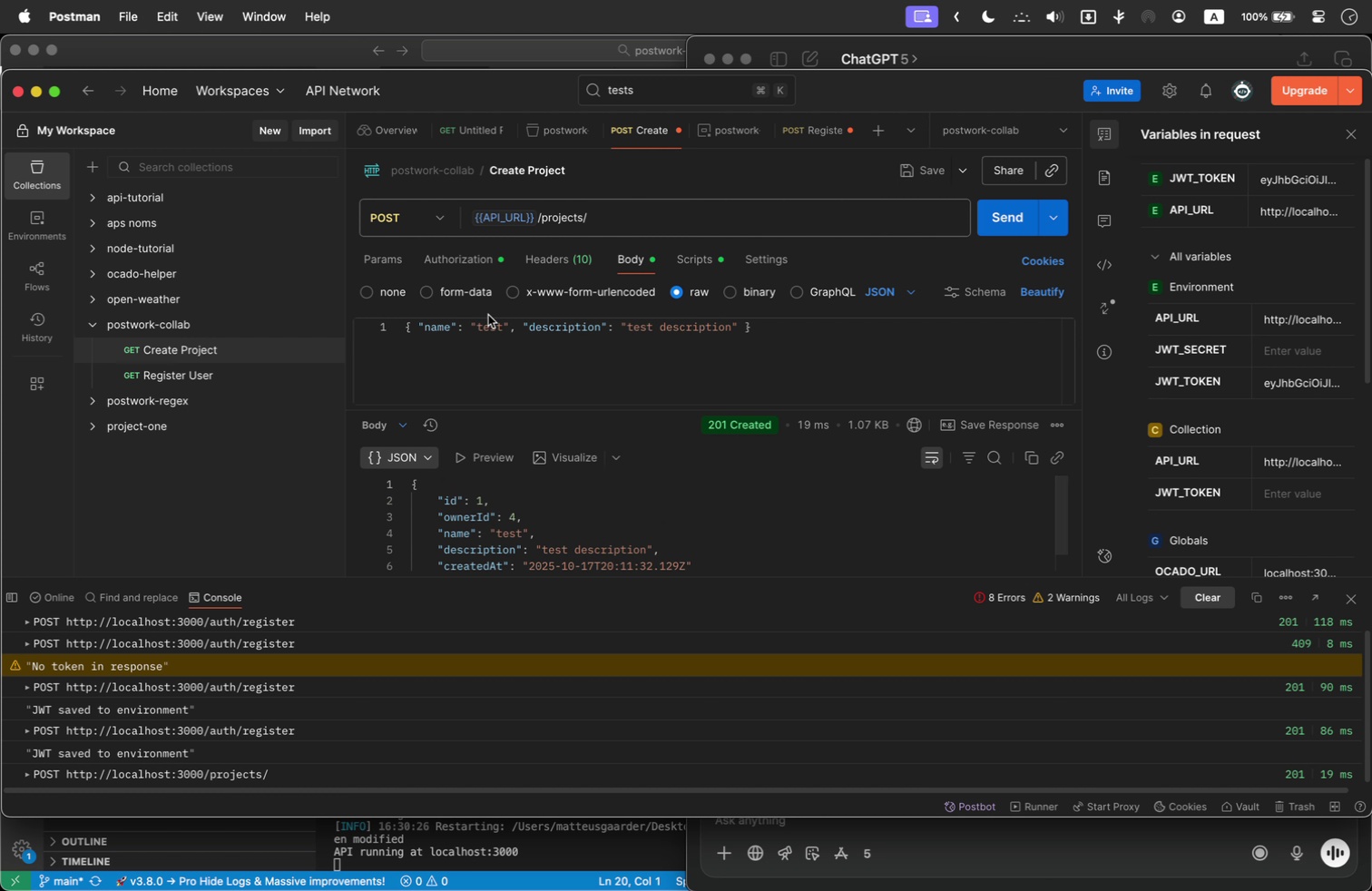 
left_click([488, 318])
 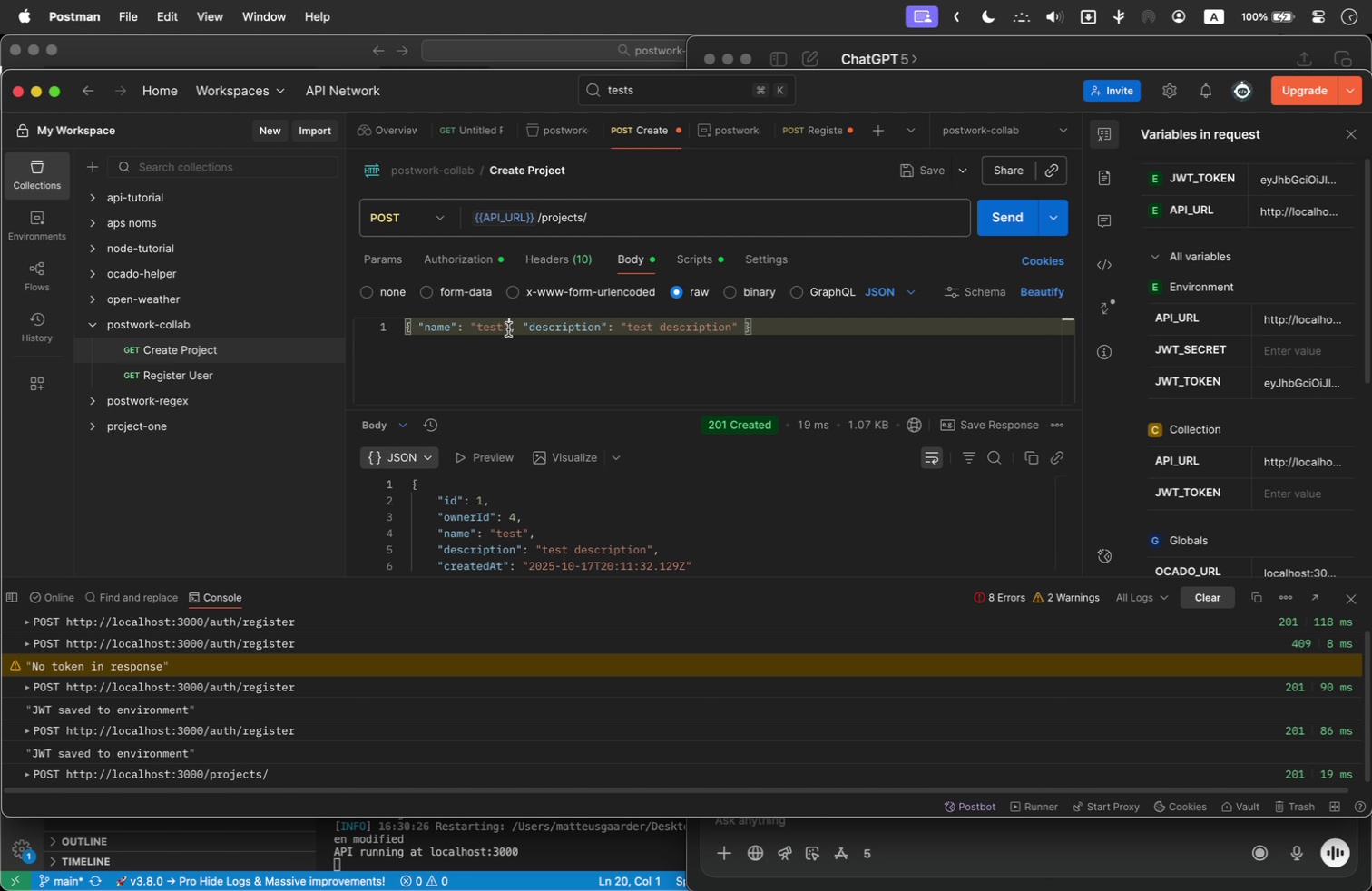 
triple_click([507, 328])
 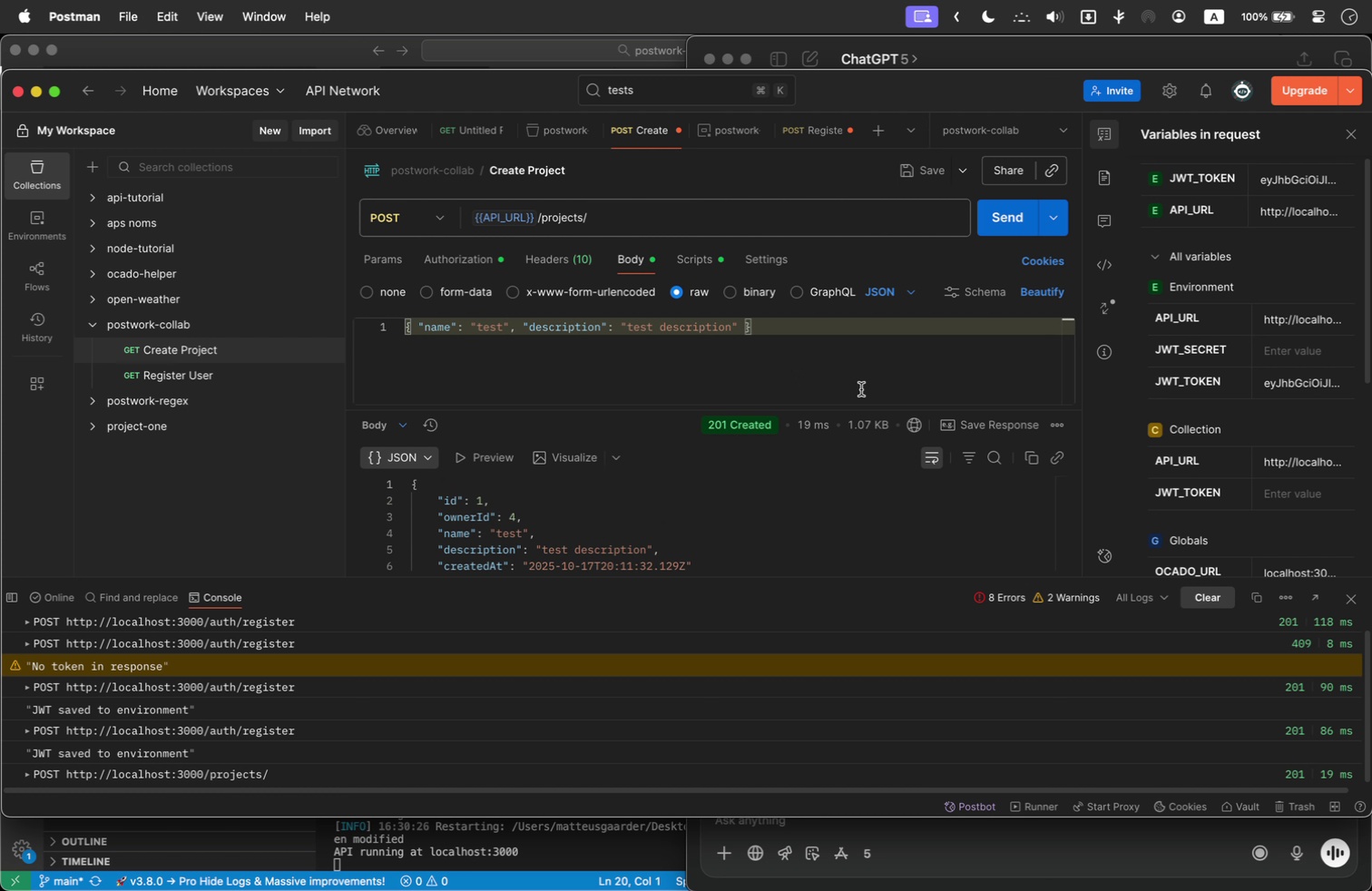 
key(ArrowLeft)
 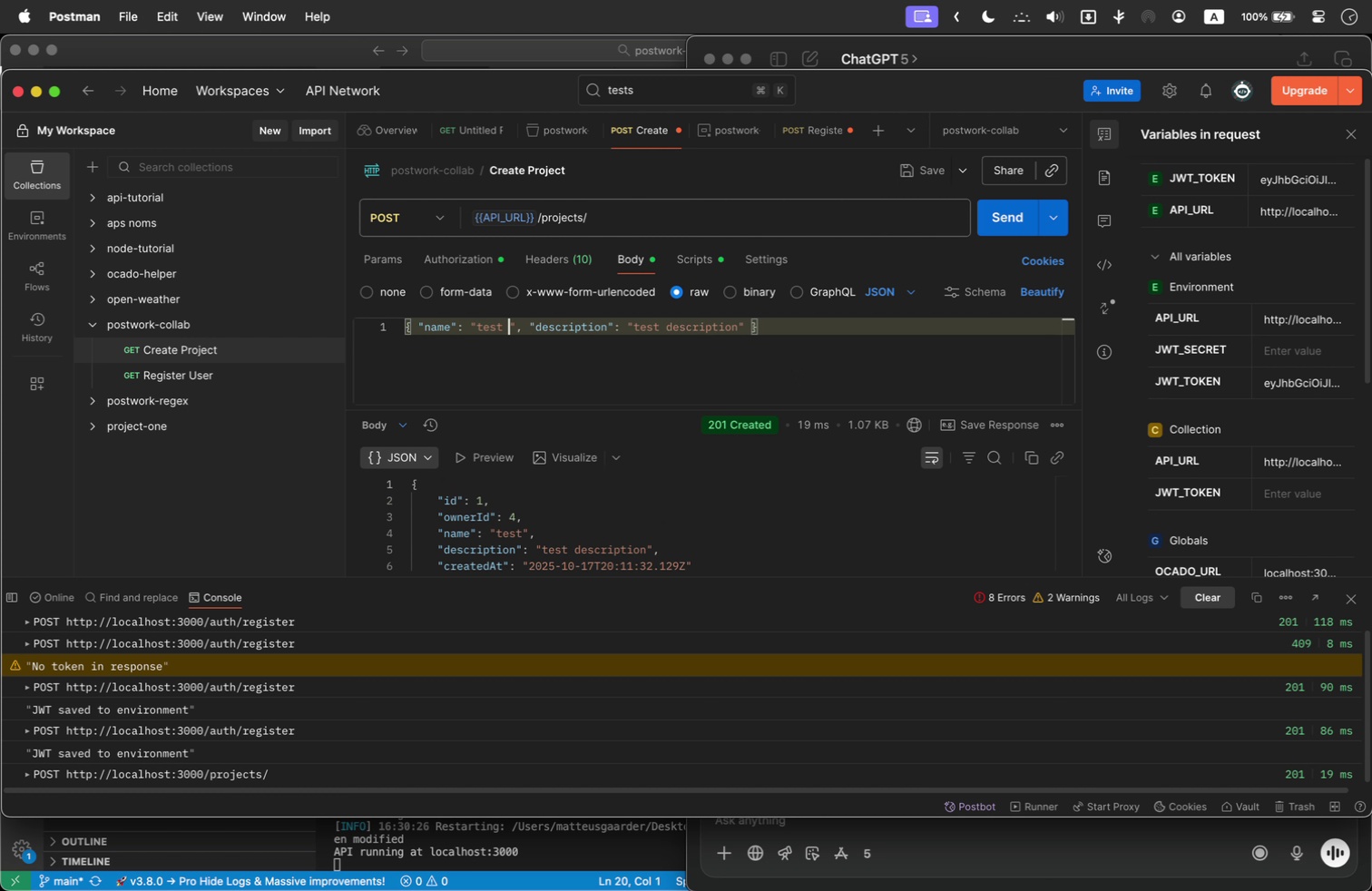 
key(Space)
 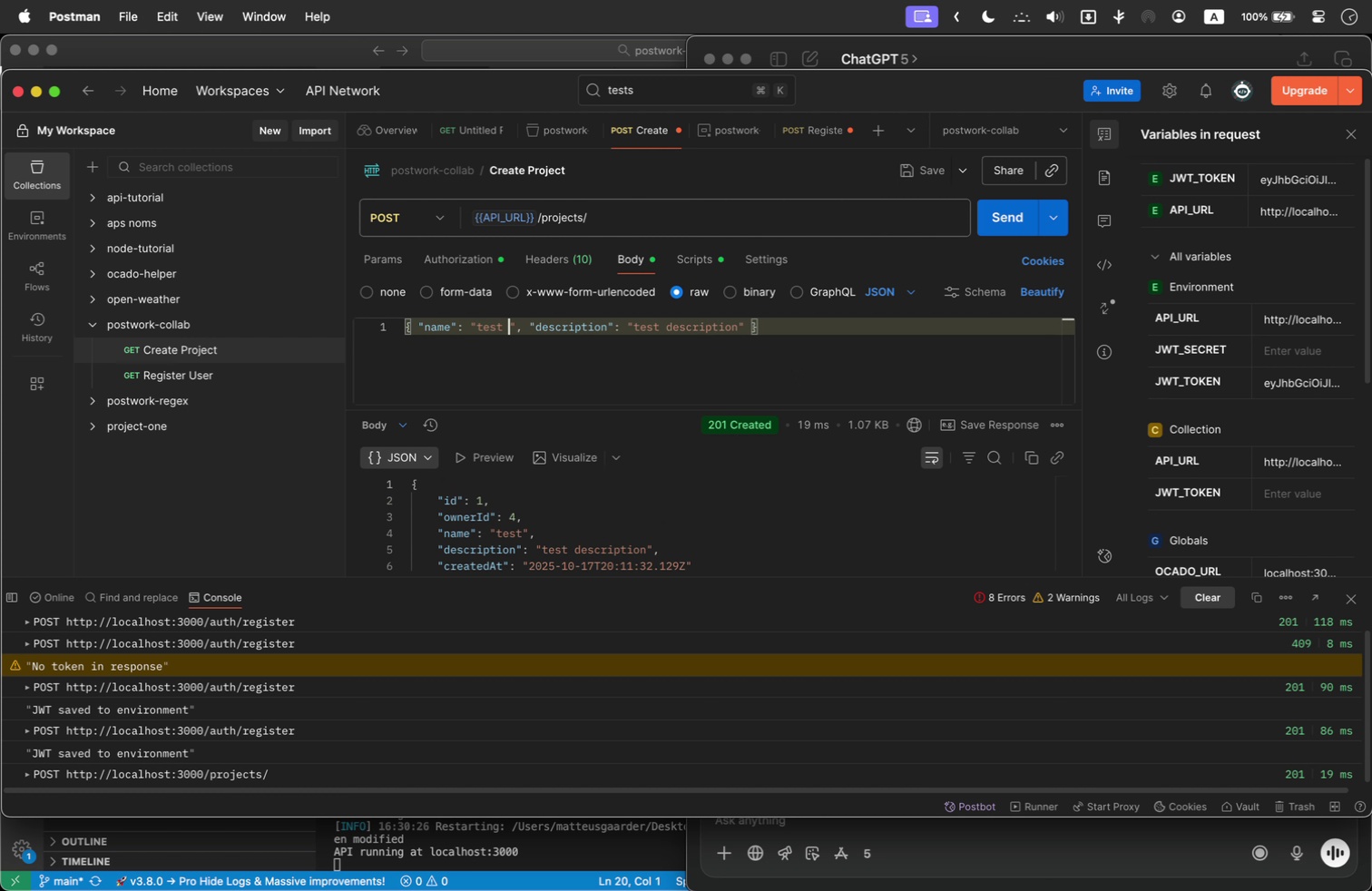 
key(2)
 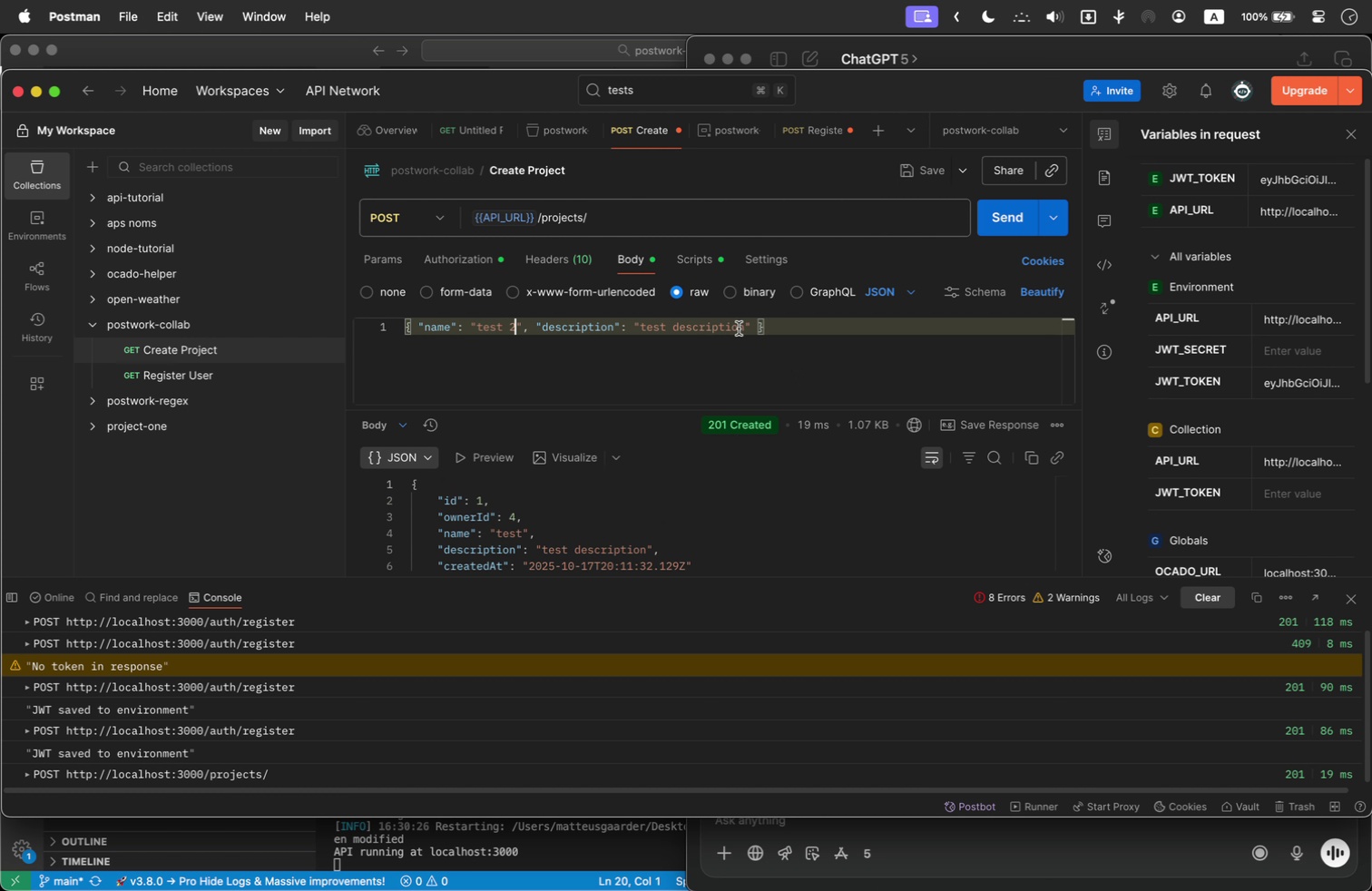 
left_click([744, 329])
 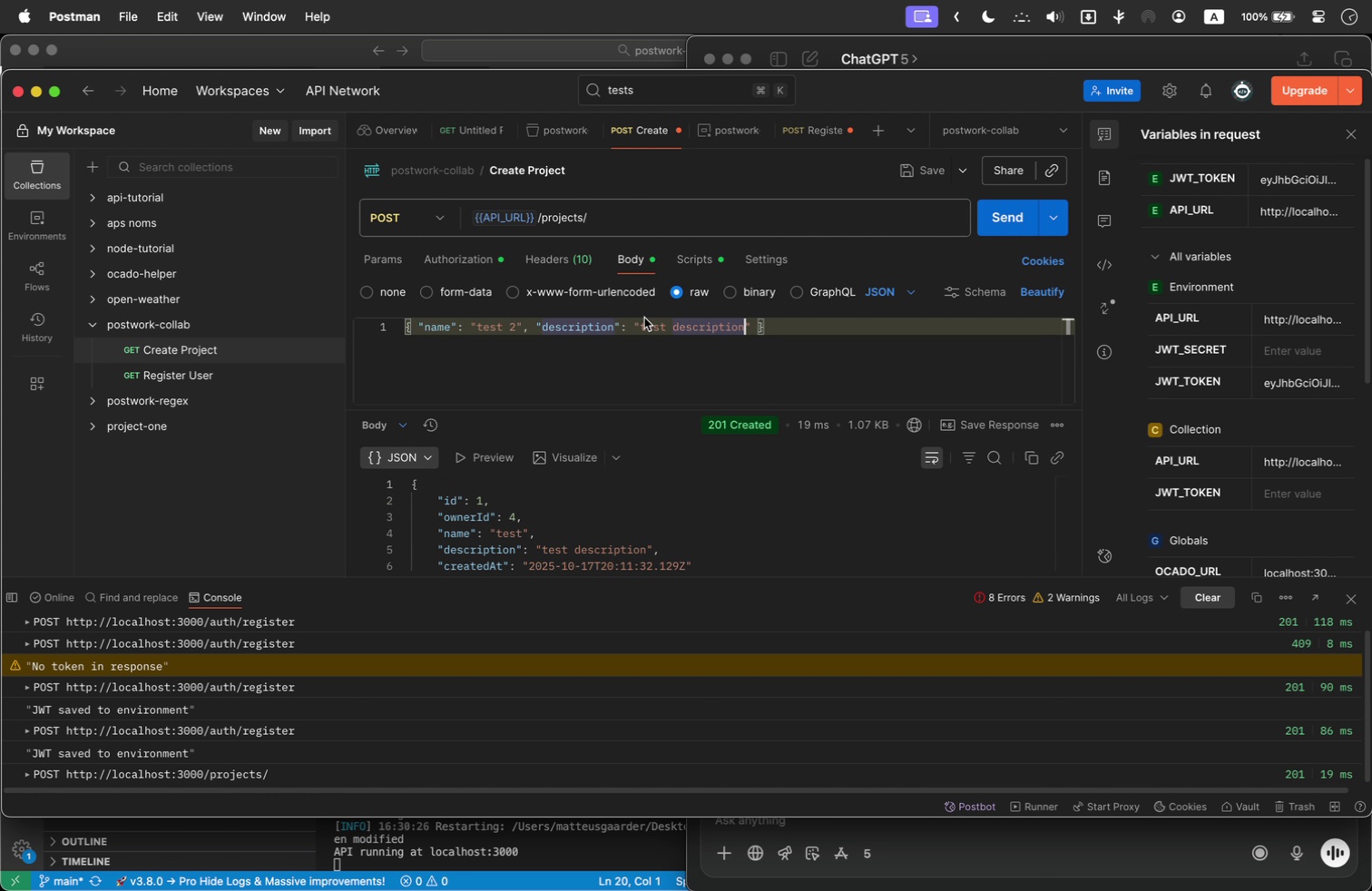 
key(Space)
 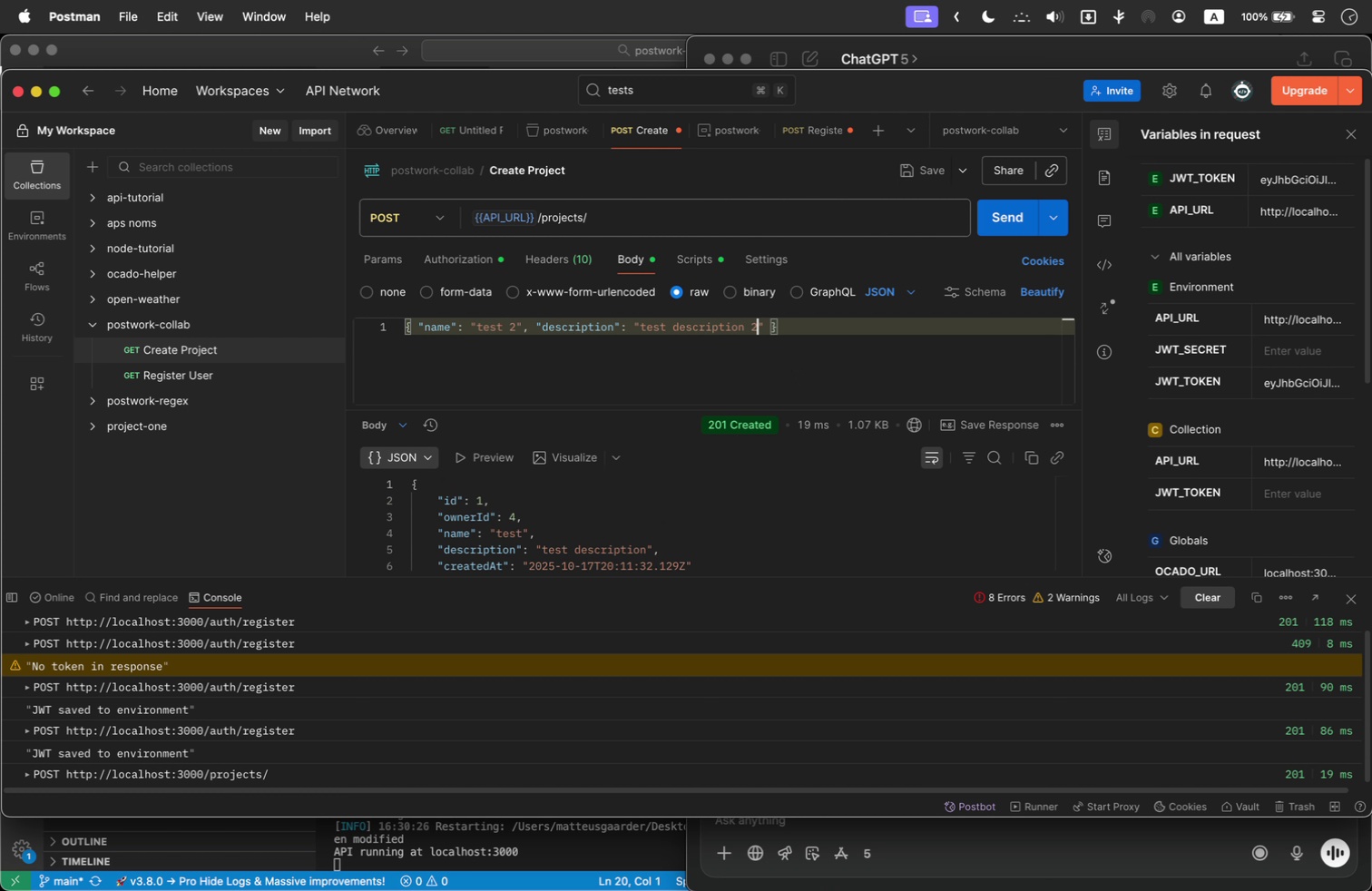 
key(2)
 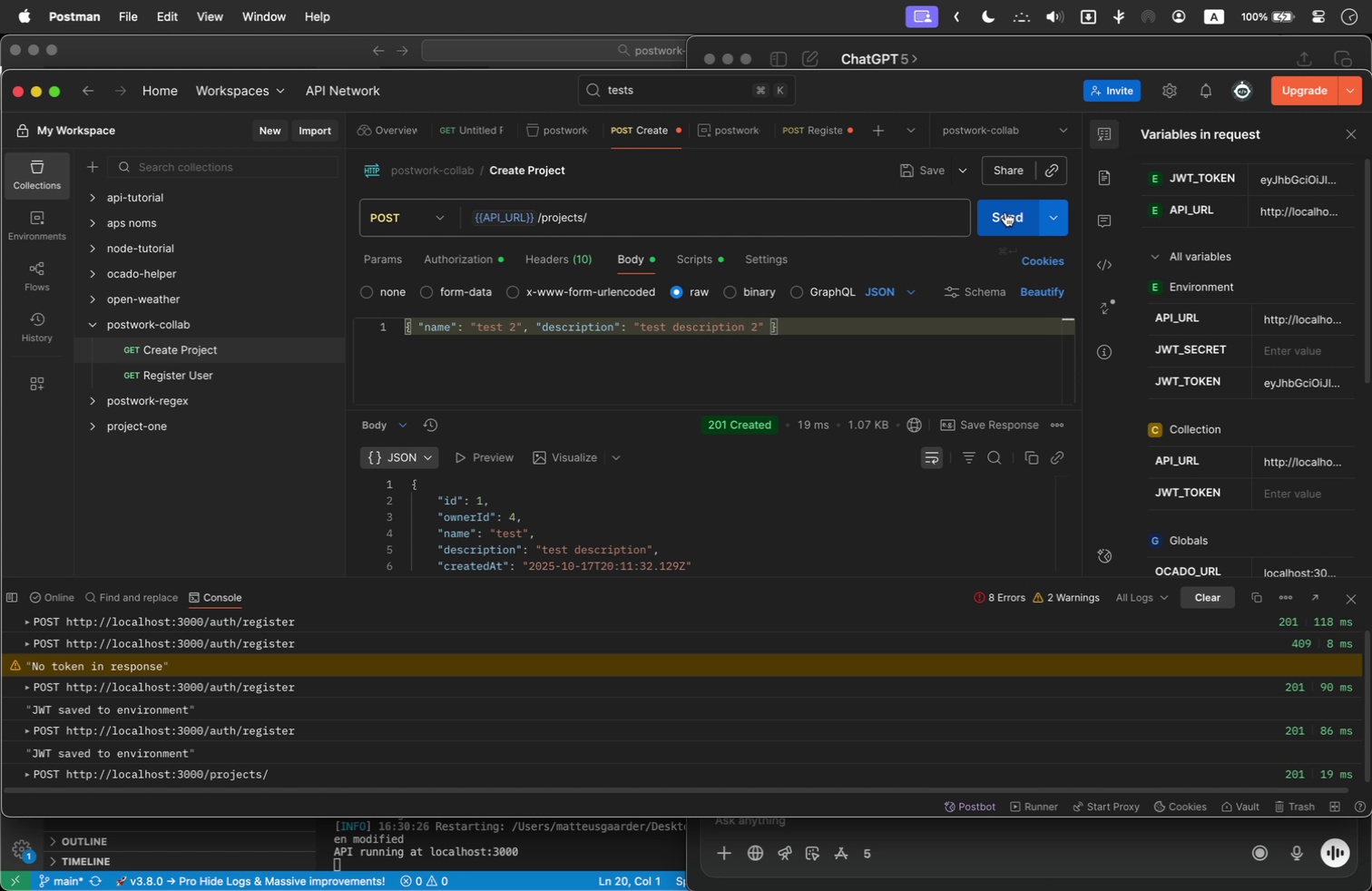 
left_click([1005, 212])
 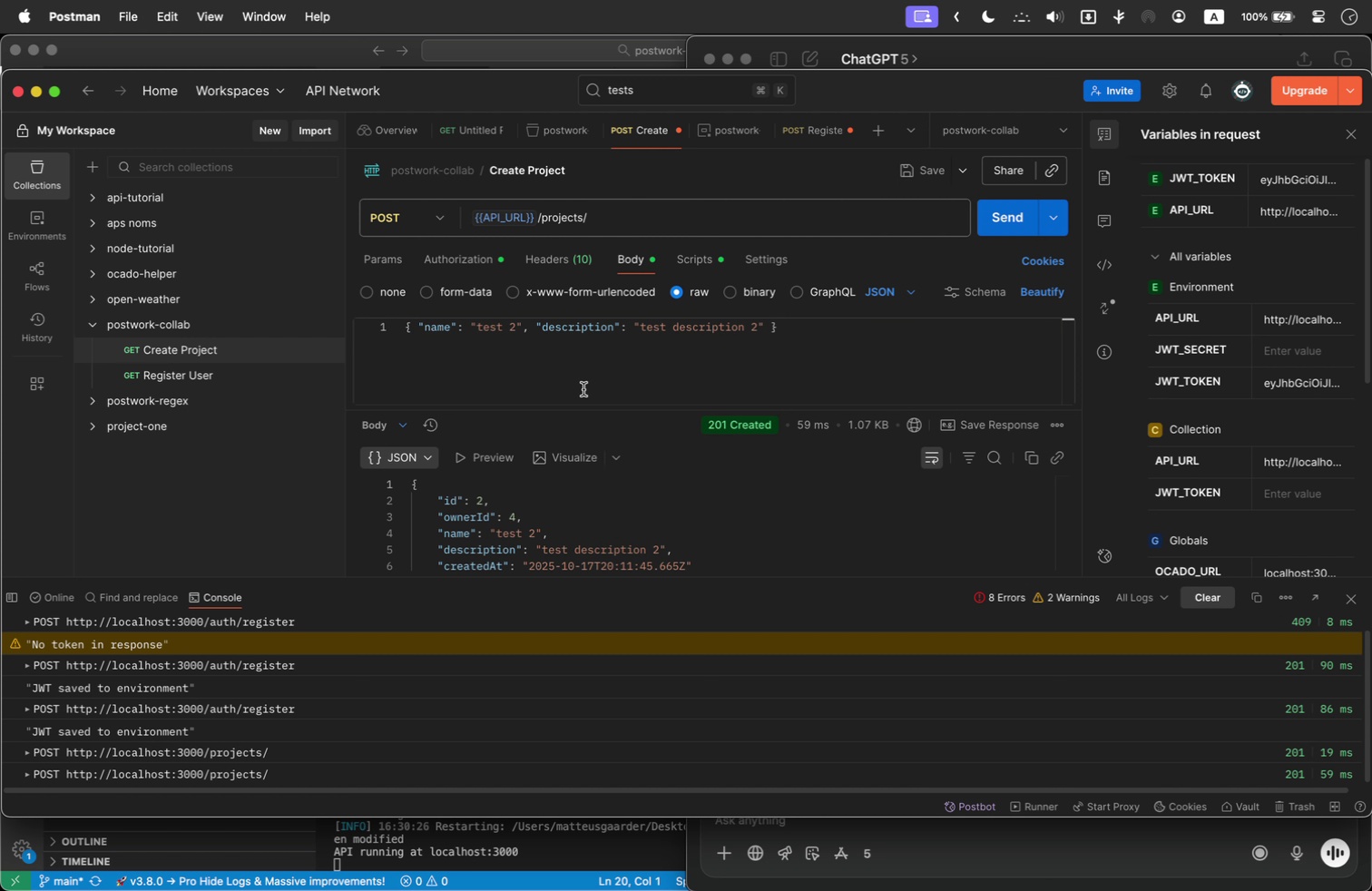 
wait(5.19)
 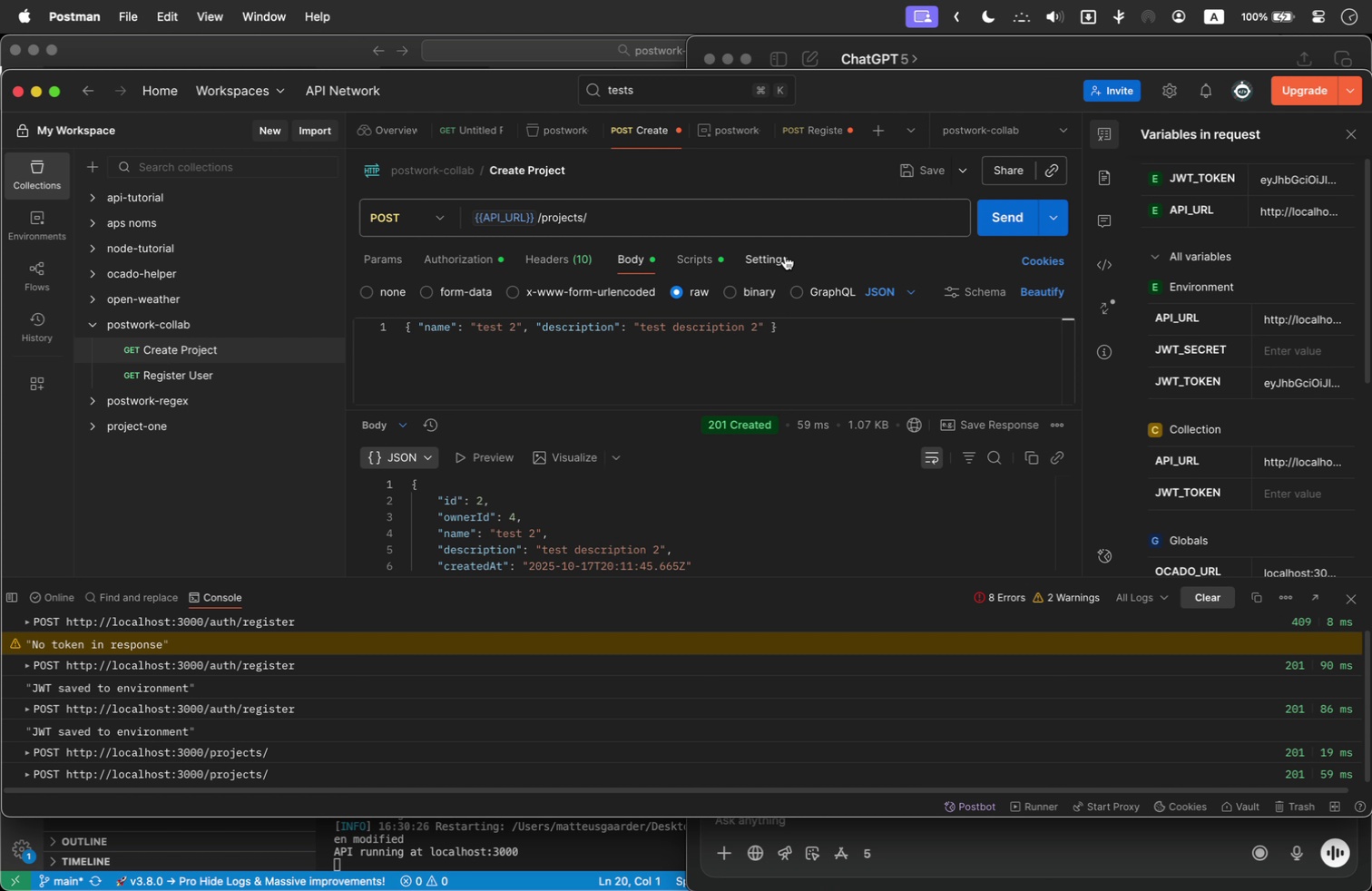 
left_click([693, 329])
 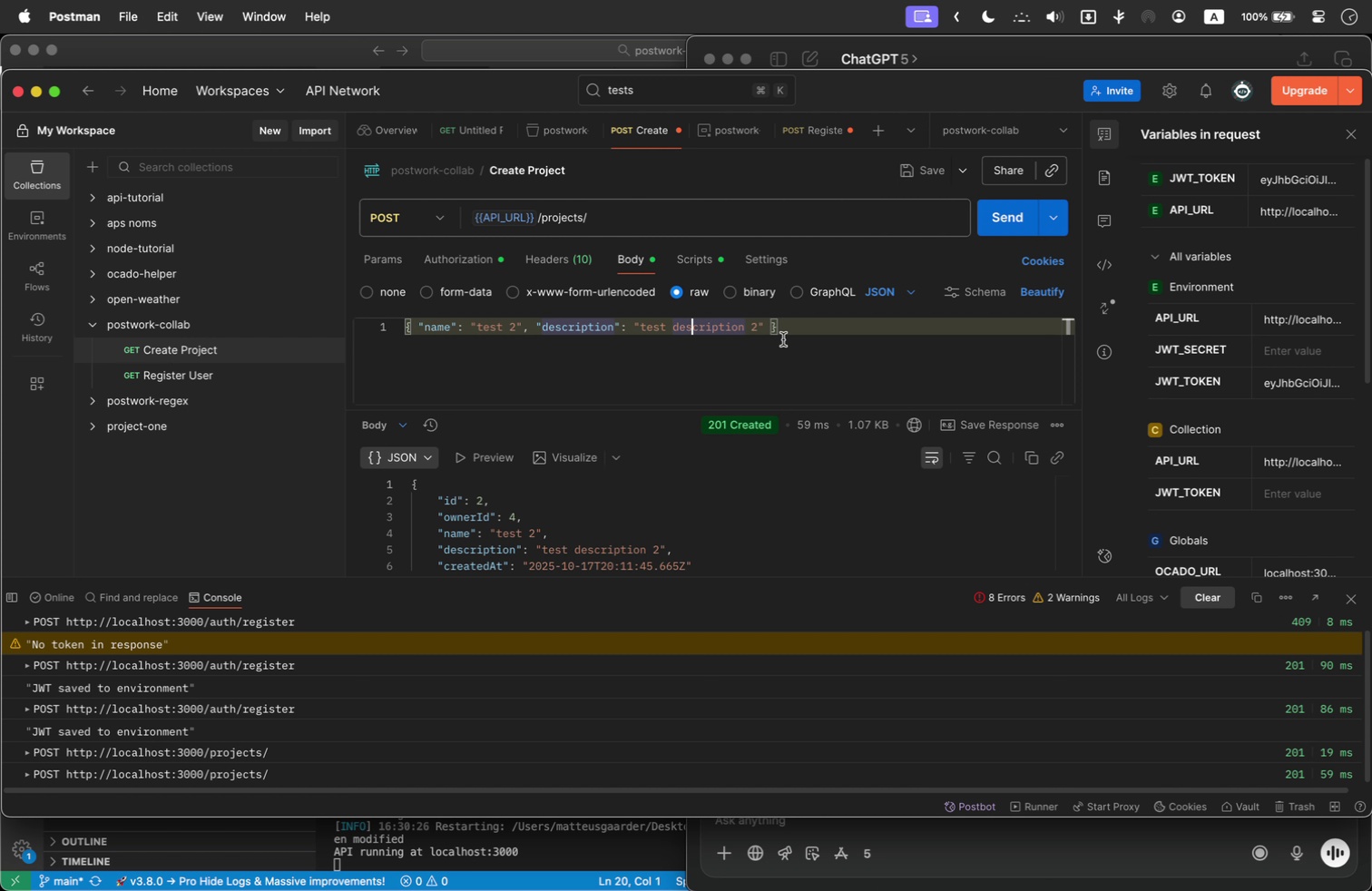 
type(wef)
 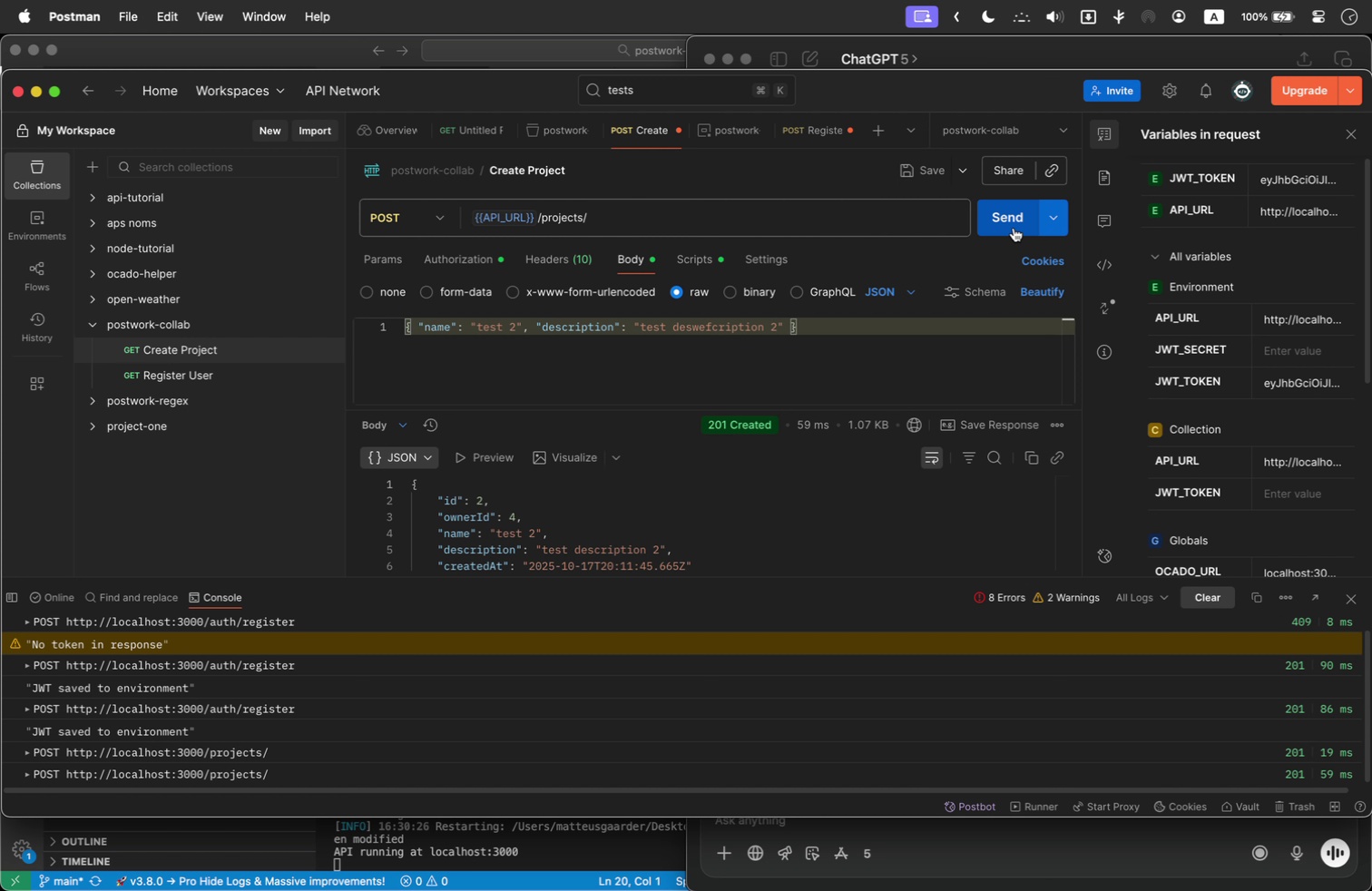 
left_click([1014, 228])
 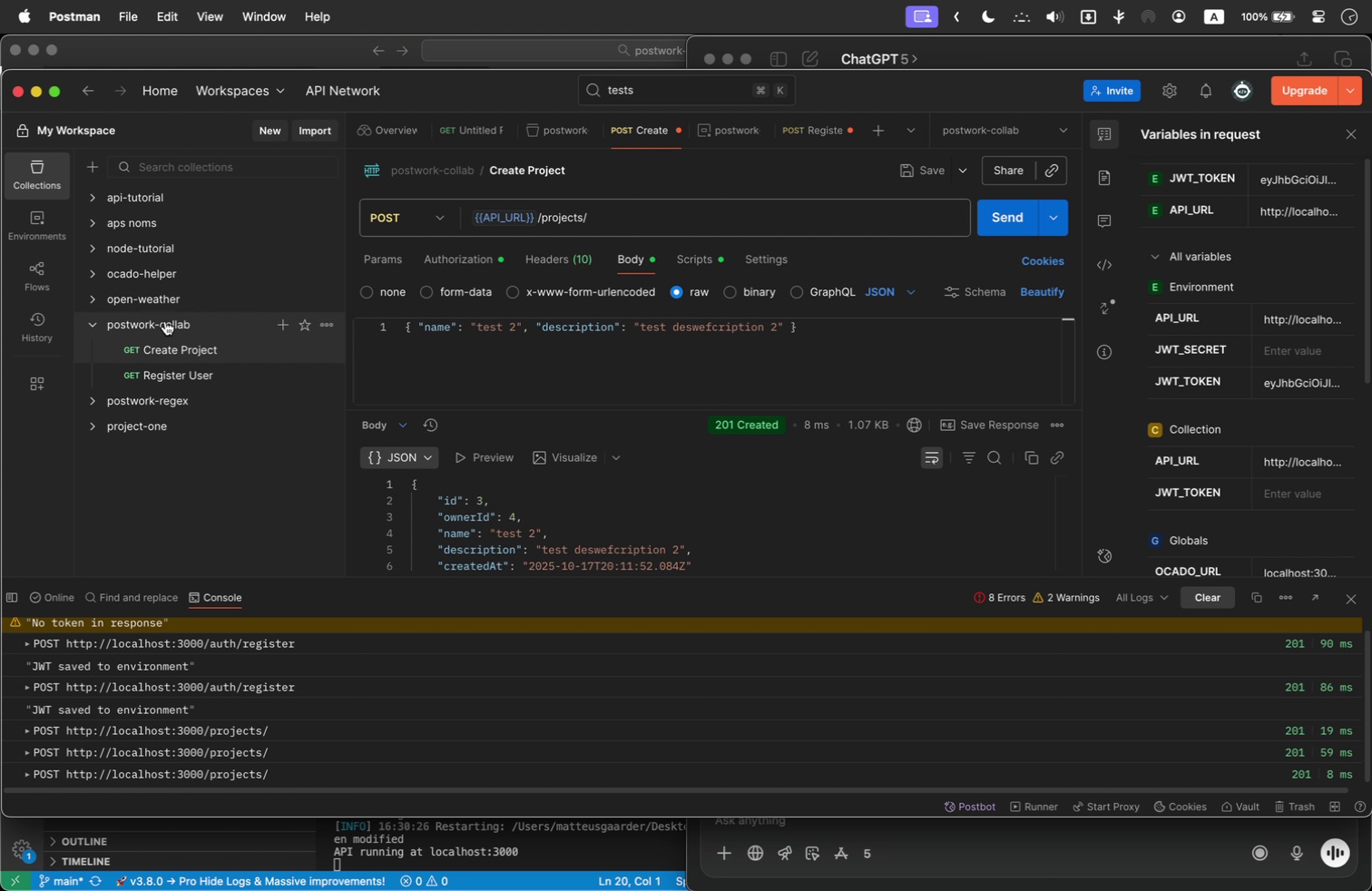 
wait(13.58)
 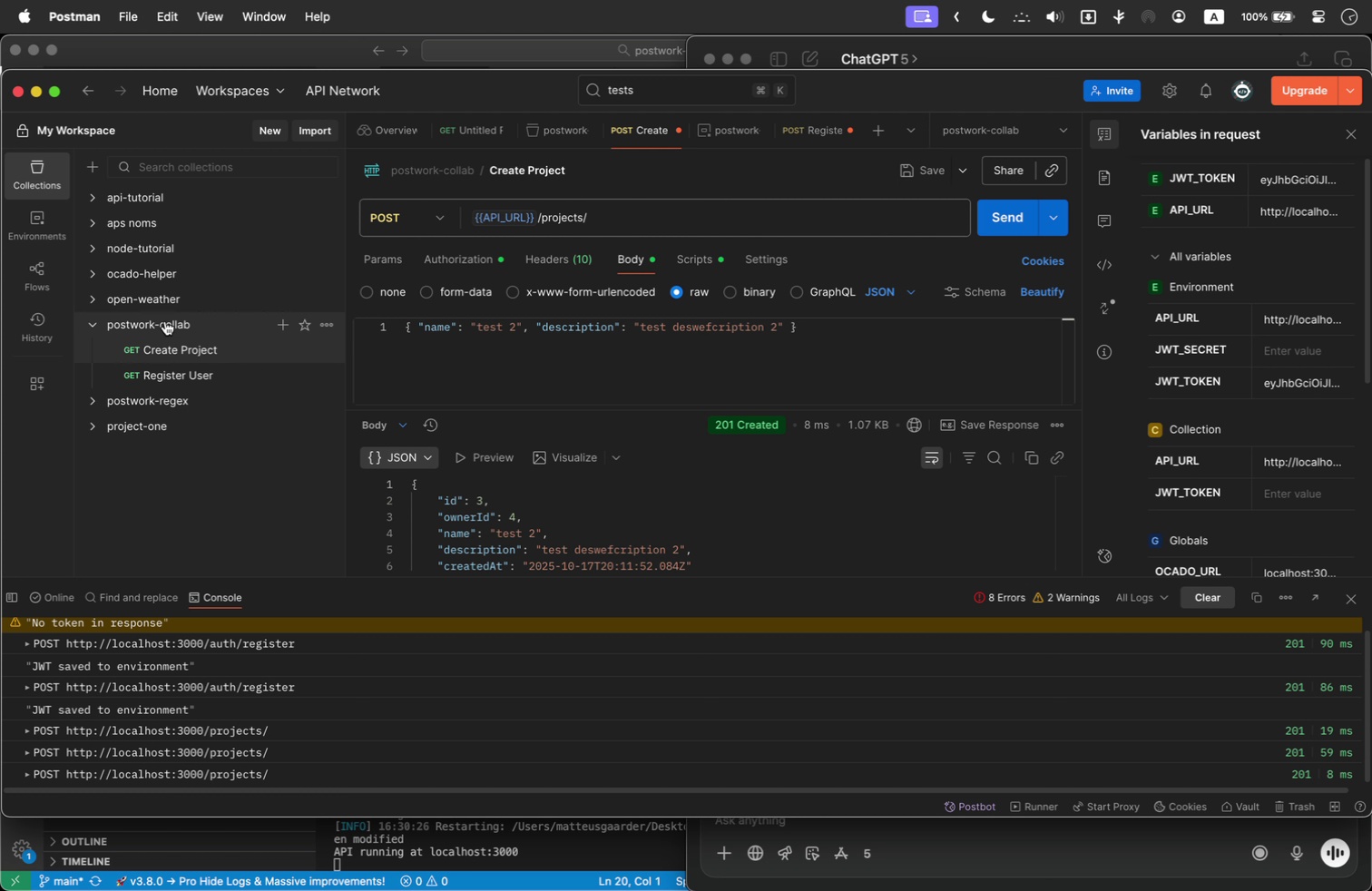 
left_click([459, 833])
 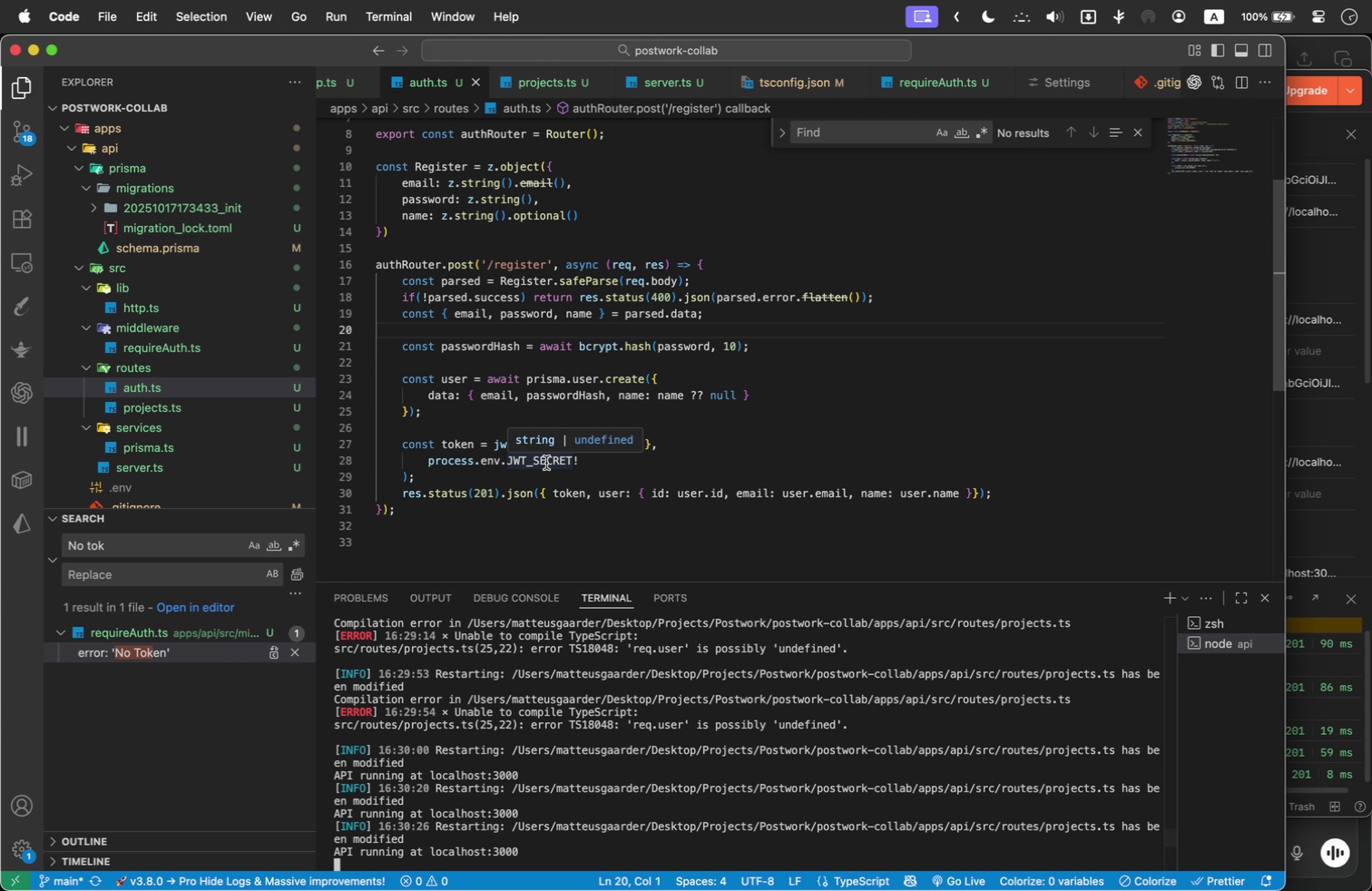 
scroll: coordinate [546, 463], scroll_direction: up, amount: 1.0
 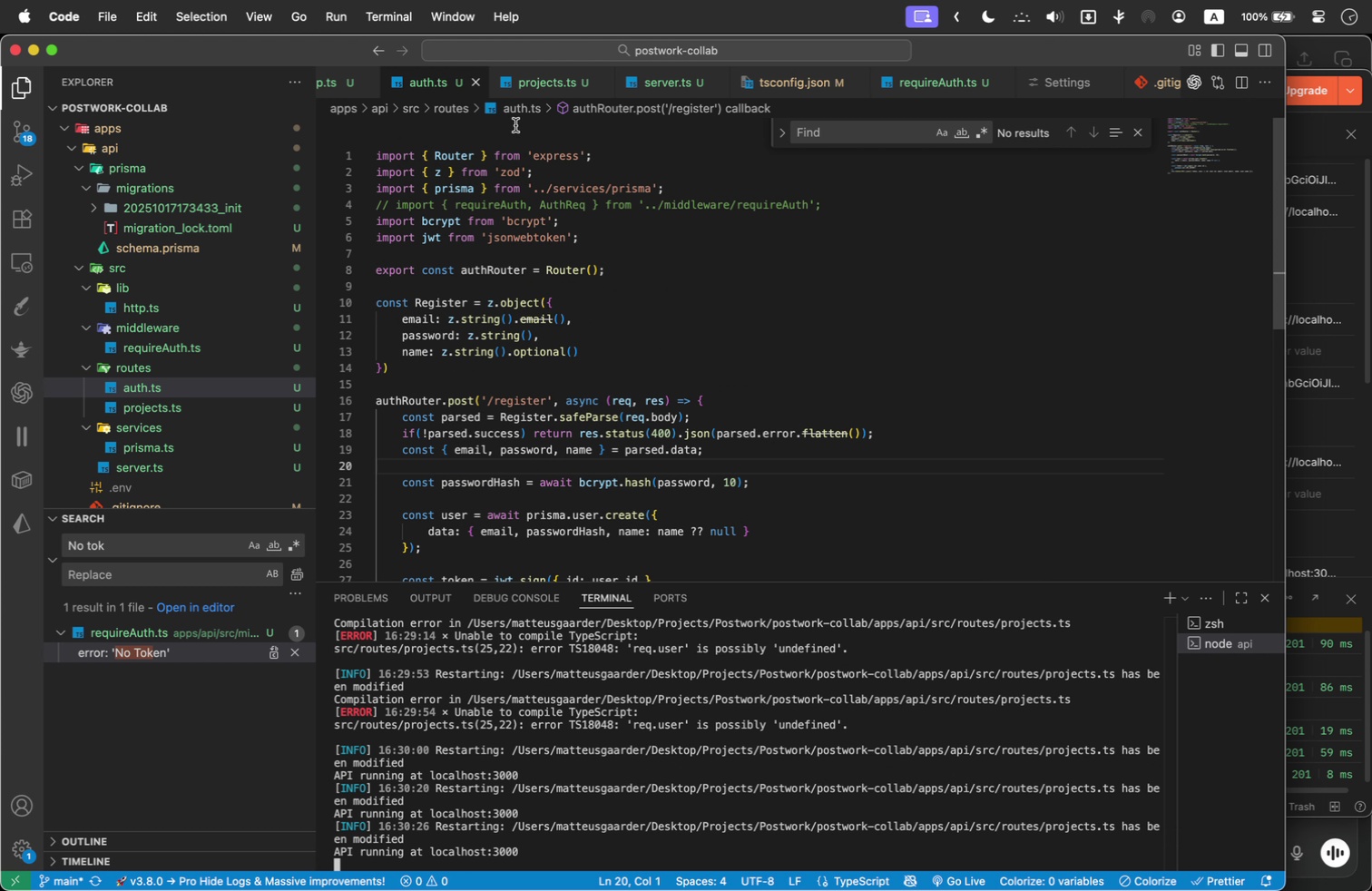 
scroll: coordinate [527, 361], scroll_direction: down, amount: 2.0
 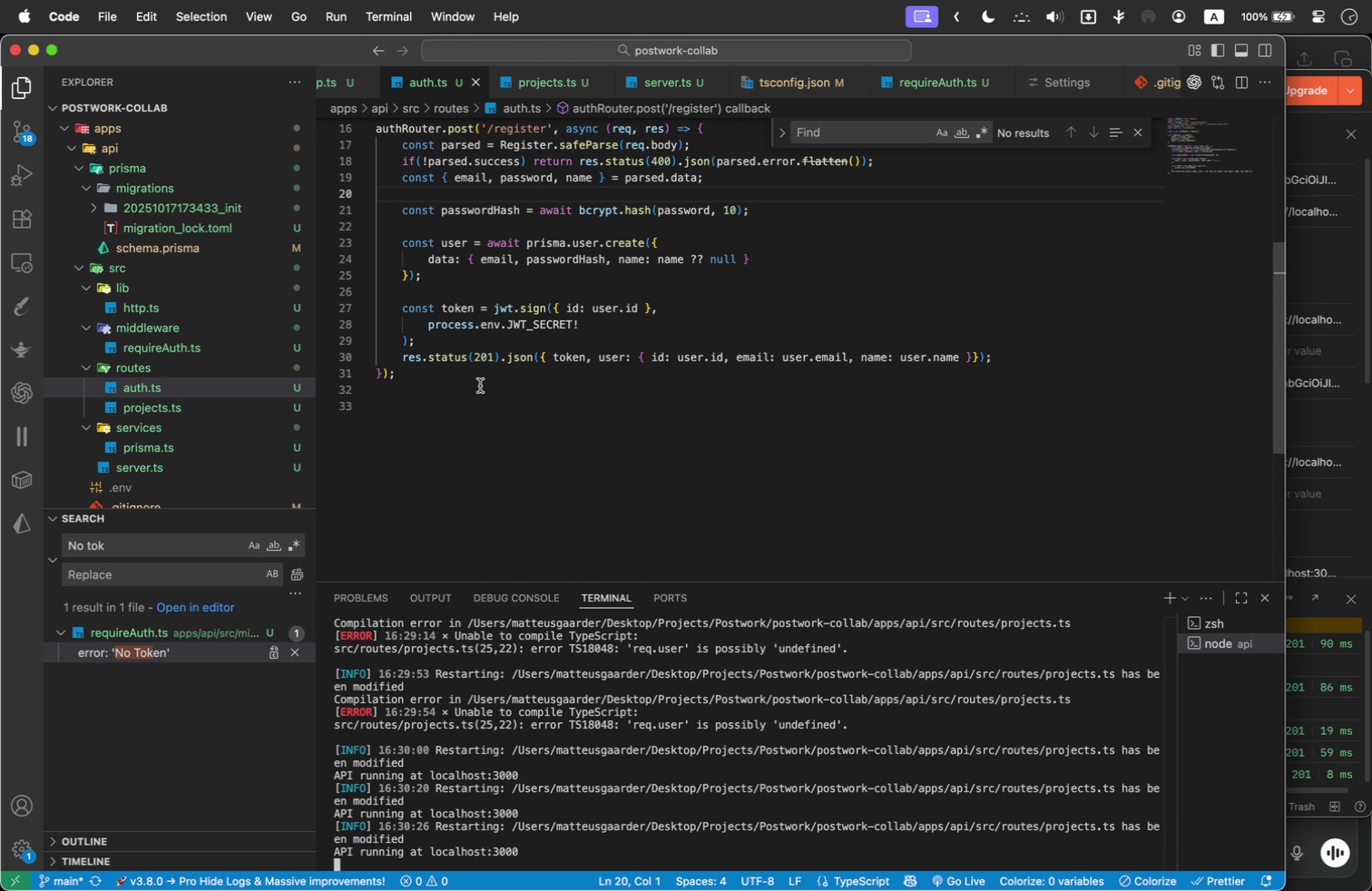 
left_click([480, 386])
 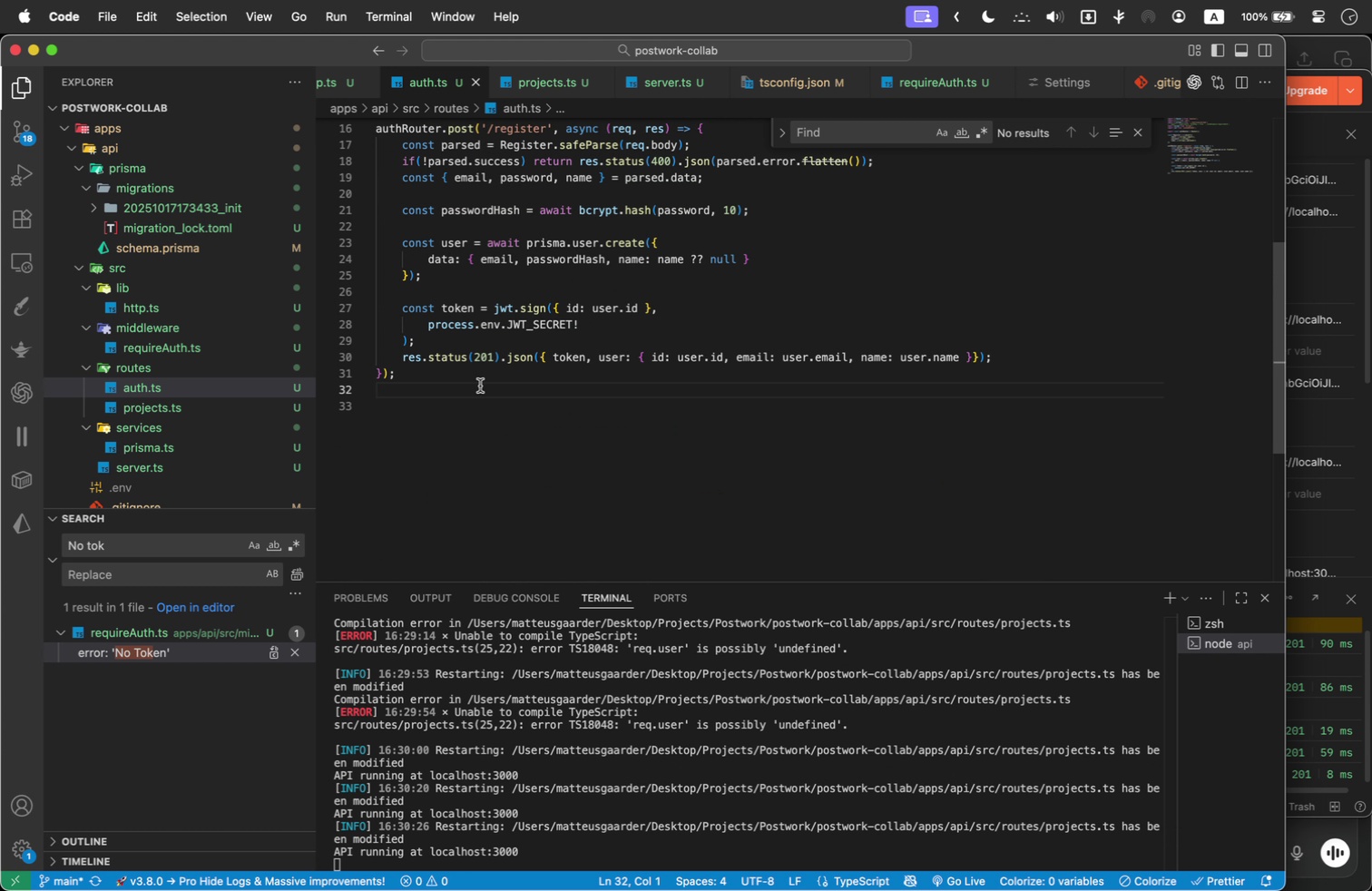 
key(Enter)
 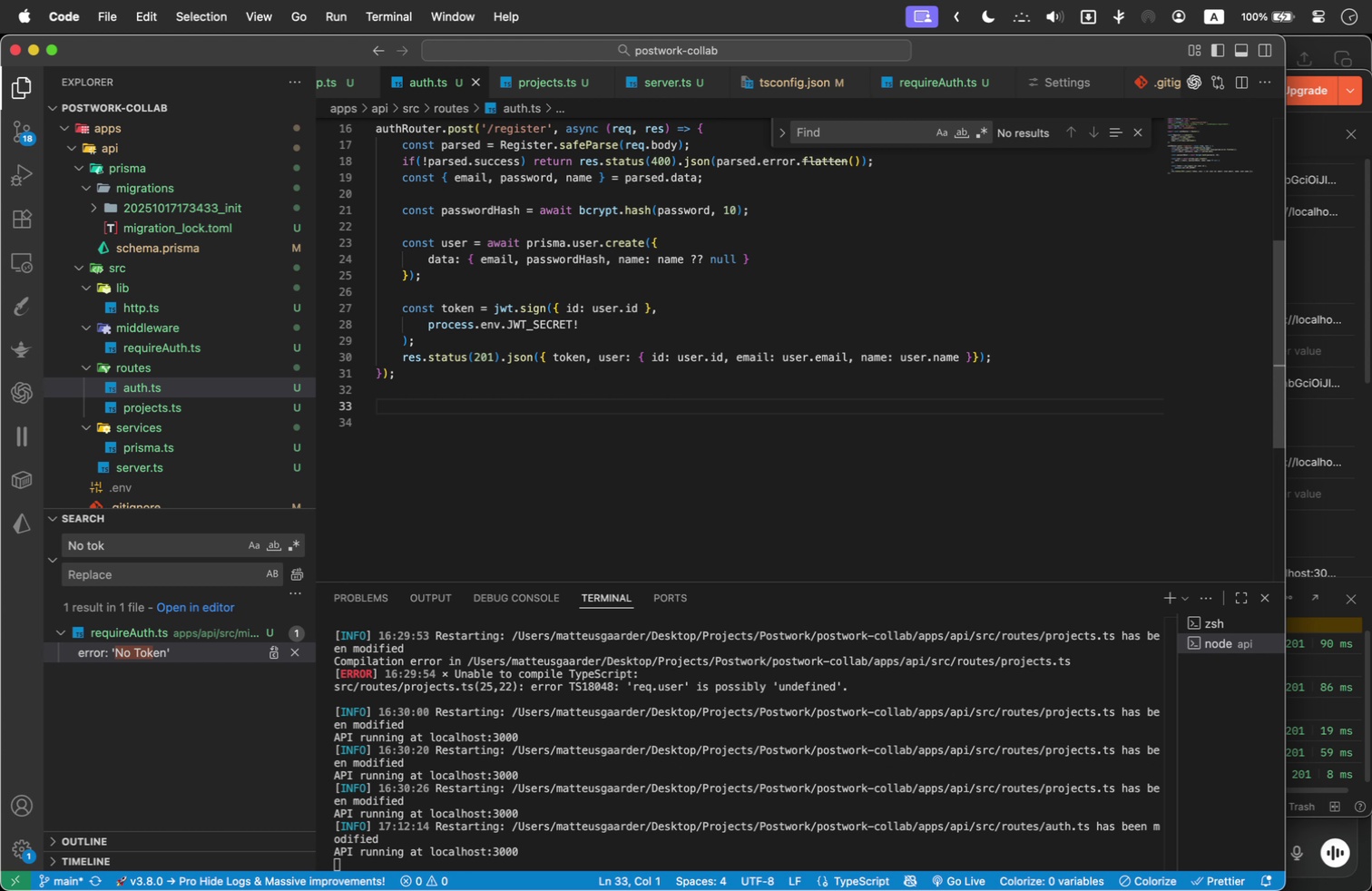 
wait(7.51)
 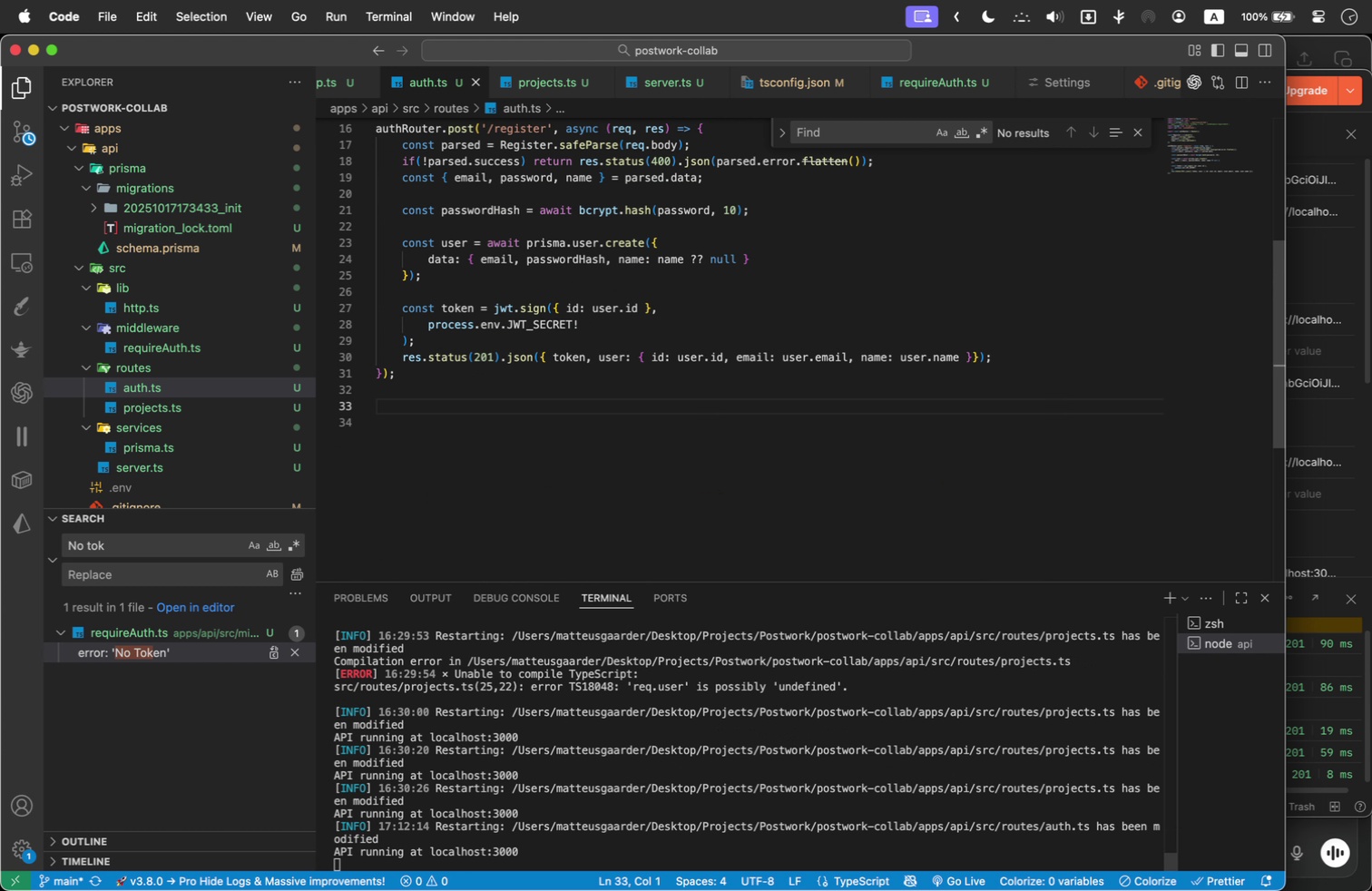 
type(const login)
key(Backspace)
key(Backspace)
key(Backspace)
key(Backspace)
key(Backspace)
type(Login  =)
key(Backspace)
key(Backspace)
type(=)
key(Backspace)
type(= z.objec)
 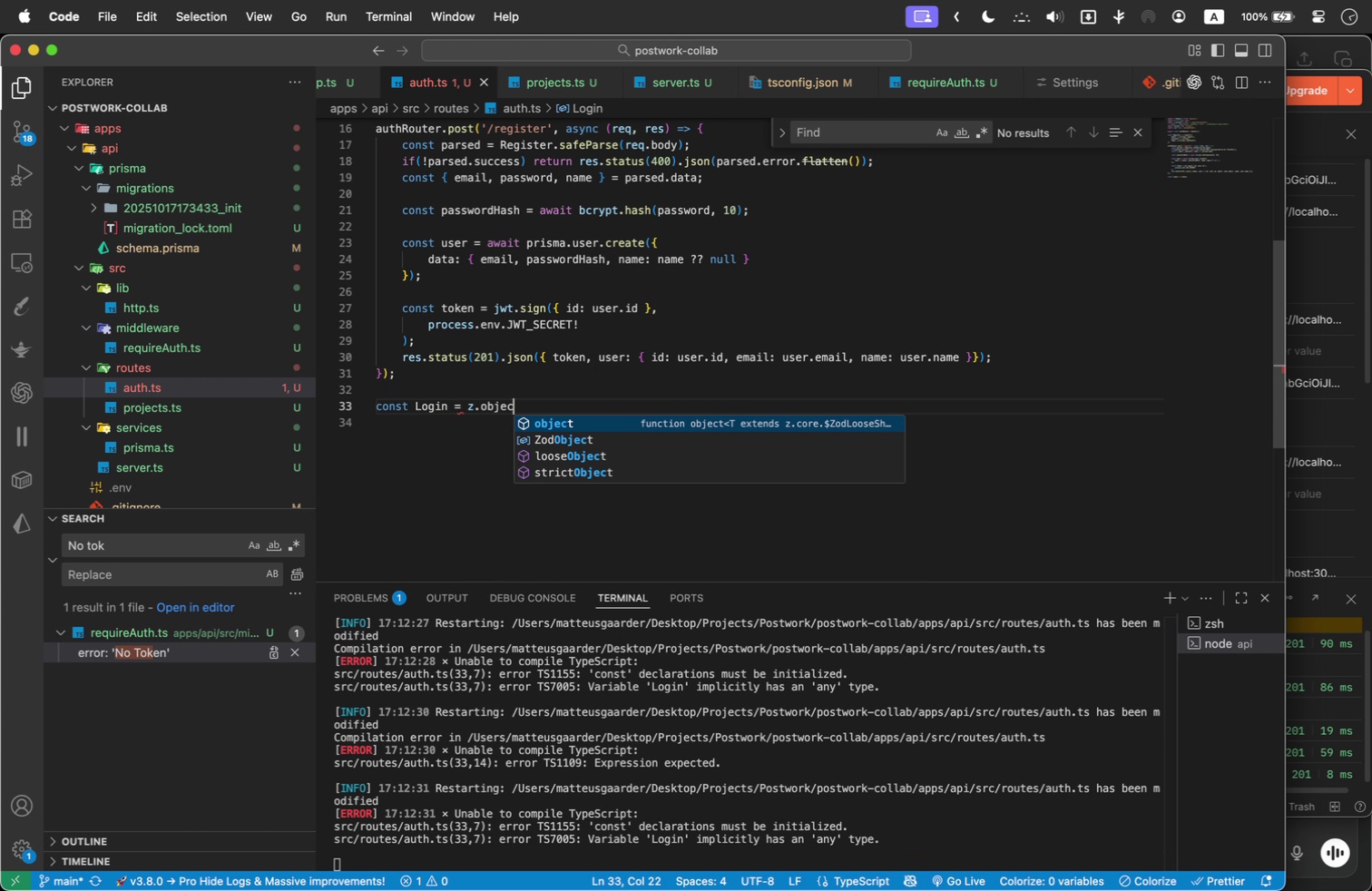 
key(Enter)
 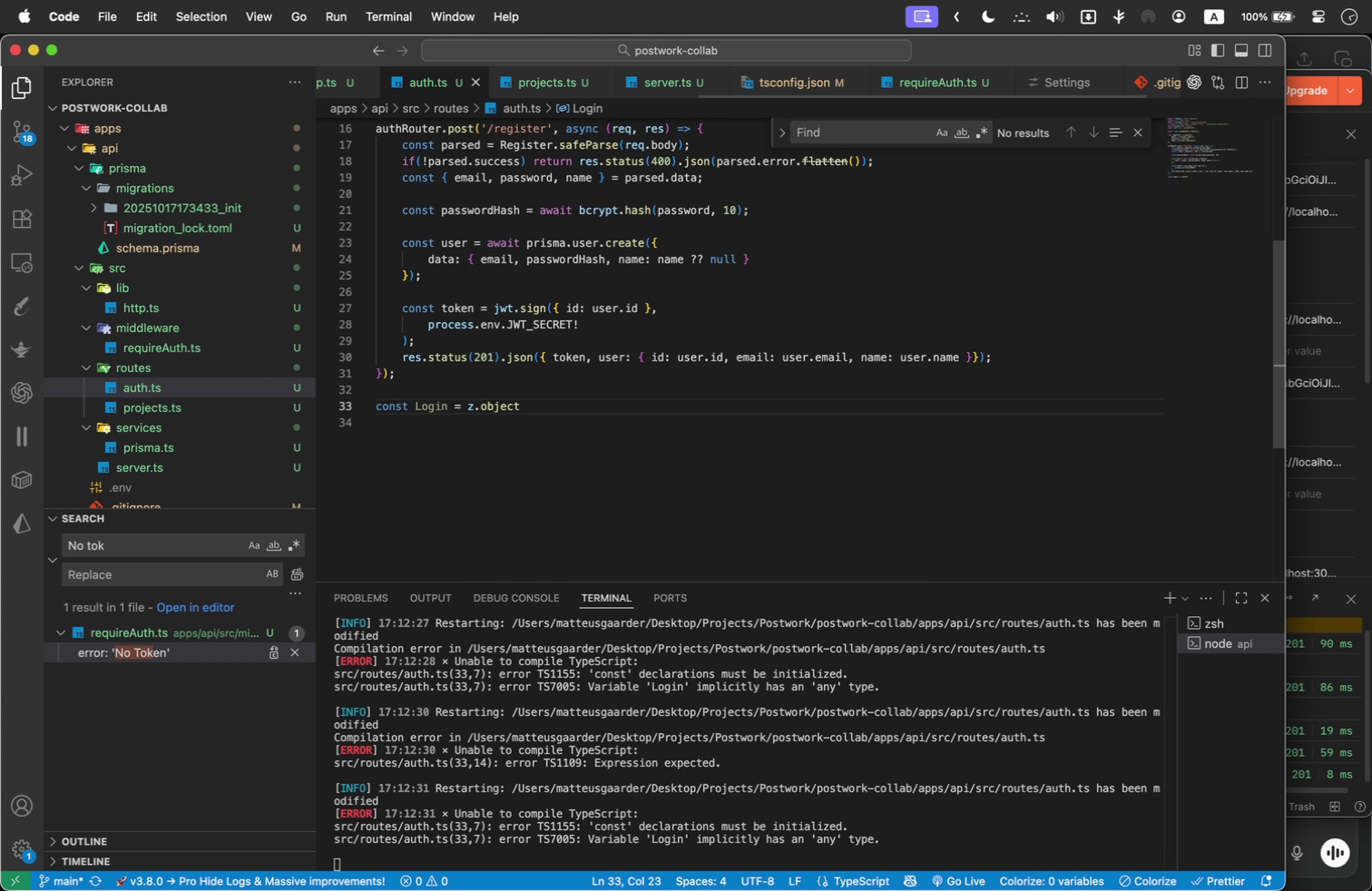 
key(Shift+9)
 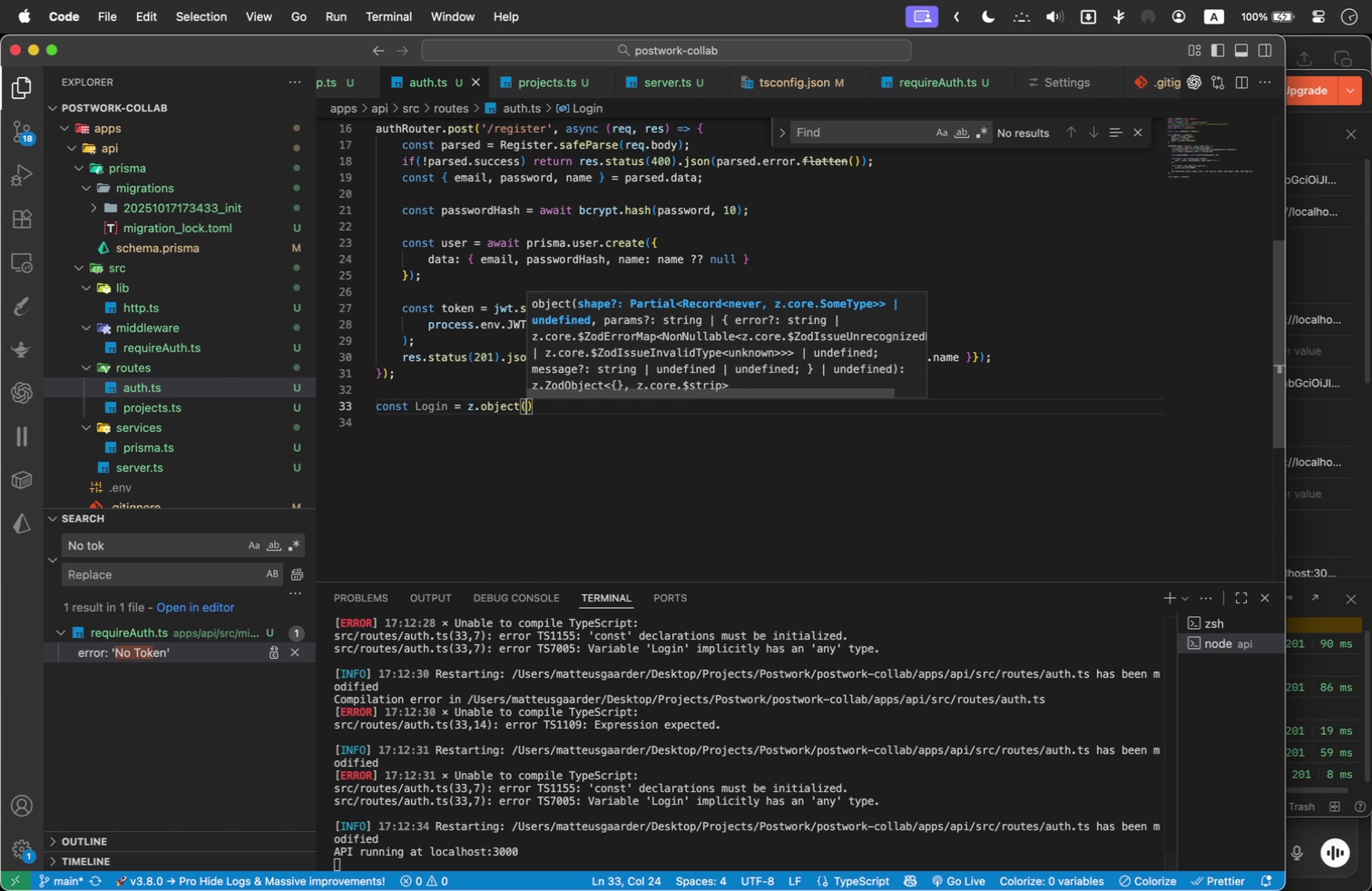 
key(Shift+BracketLeft)
 